 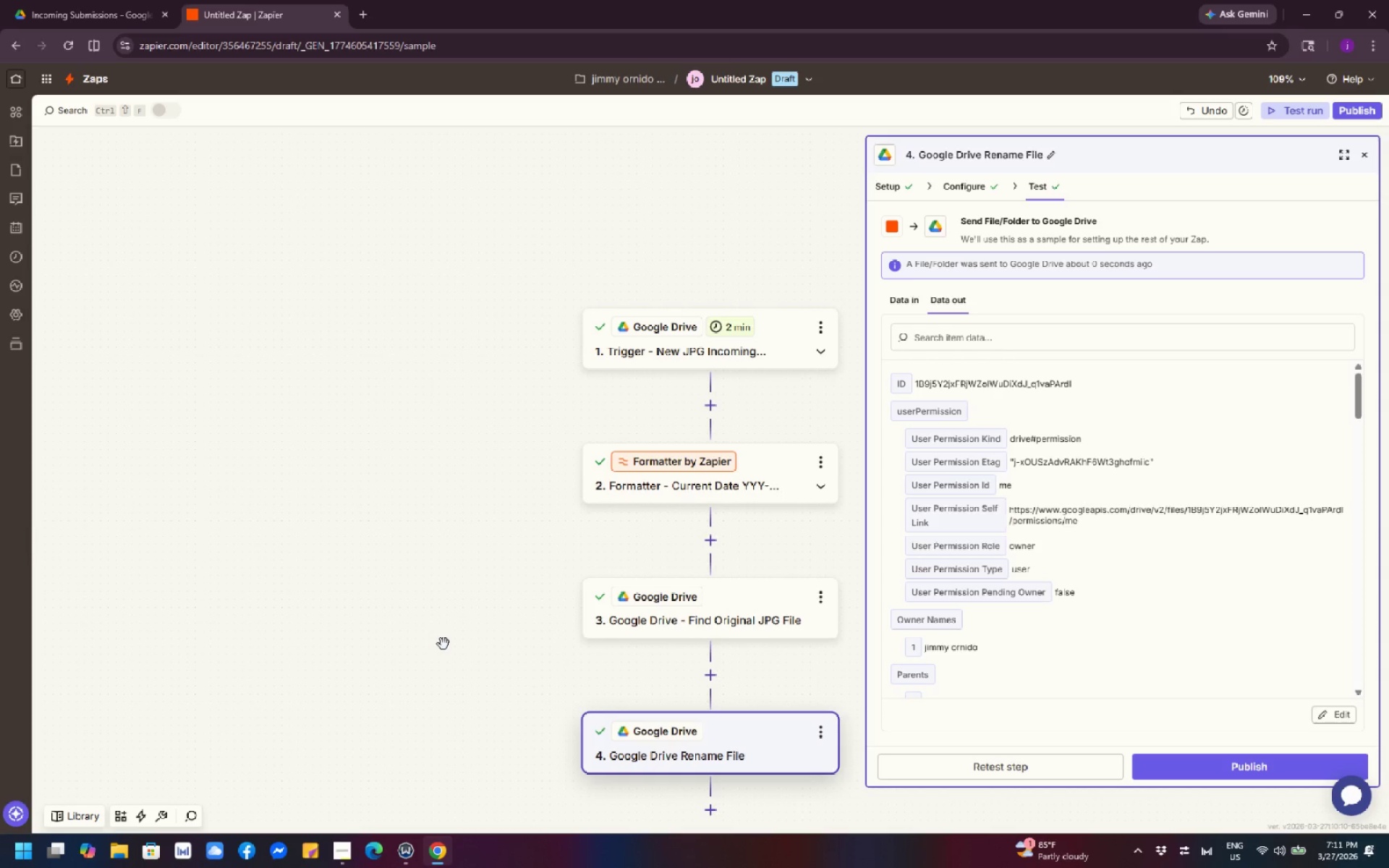 
scroll: coordinate [683, 582], scroll_direction: down, amount: 13.0
 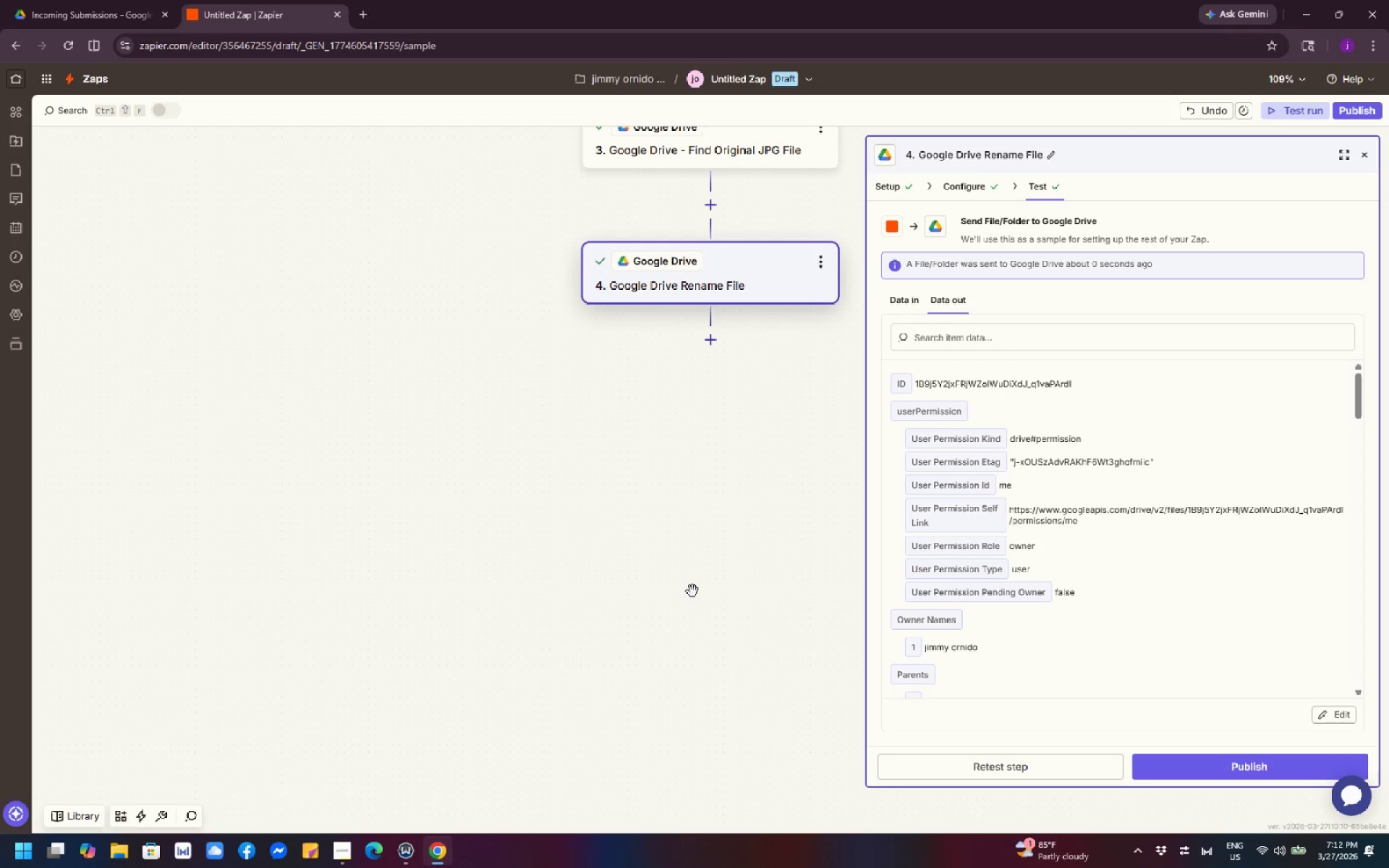 
scroll: coordinate [694, 591], scroll_direction: up, amount: 14.0
 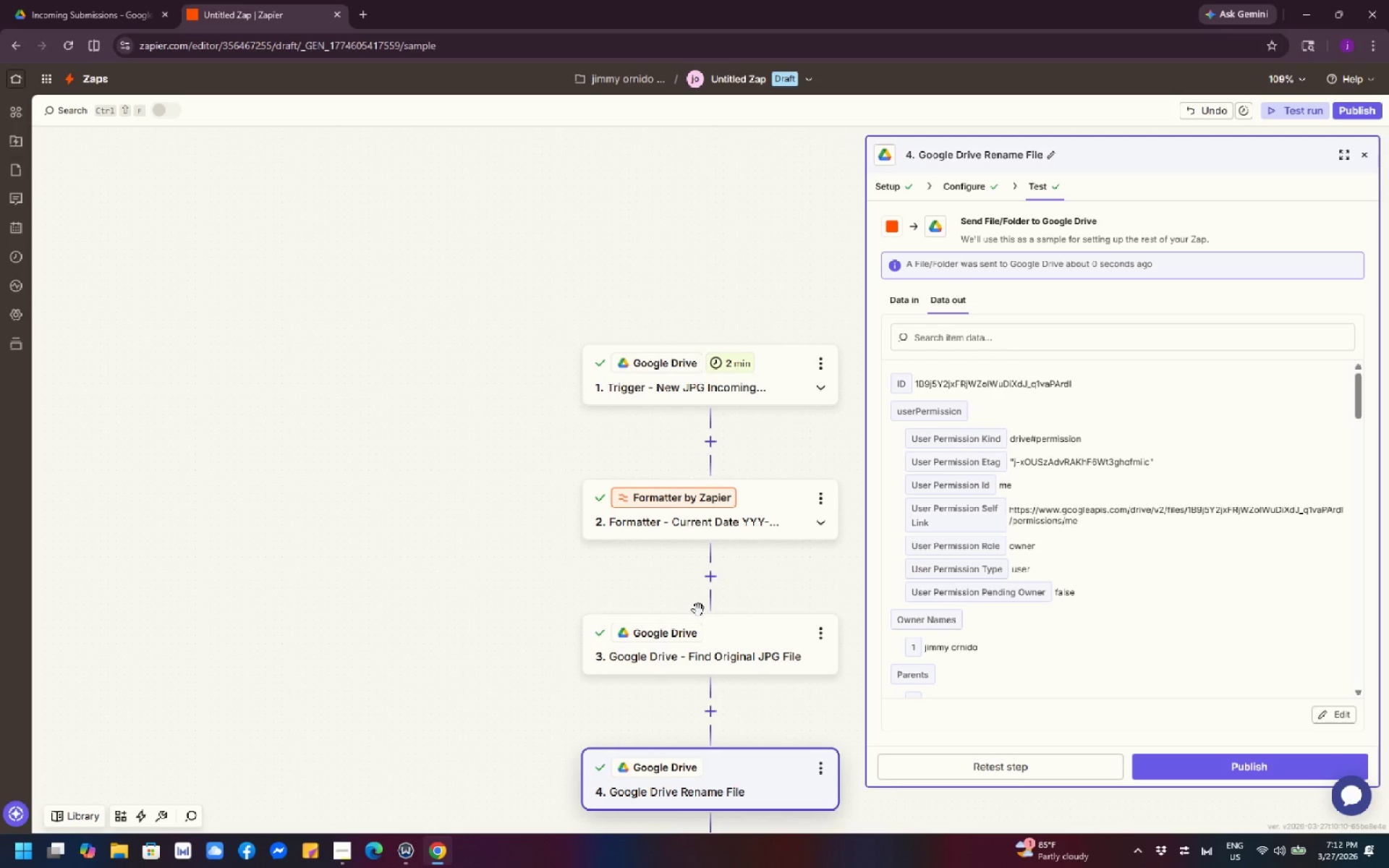 
scroll: coordinate [1069, 612], scroll_direction: down, amount: 26.0
 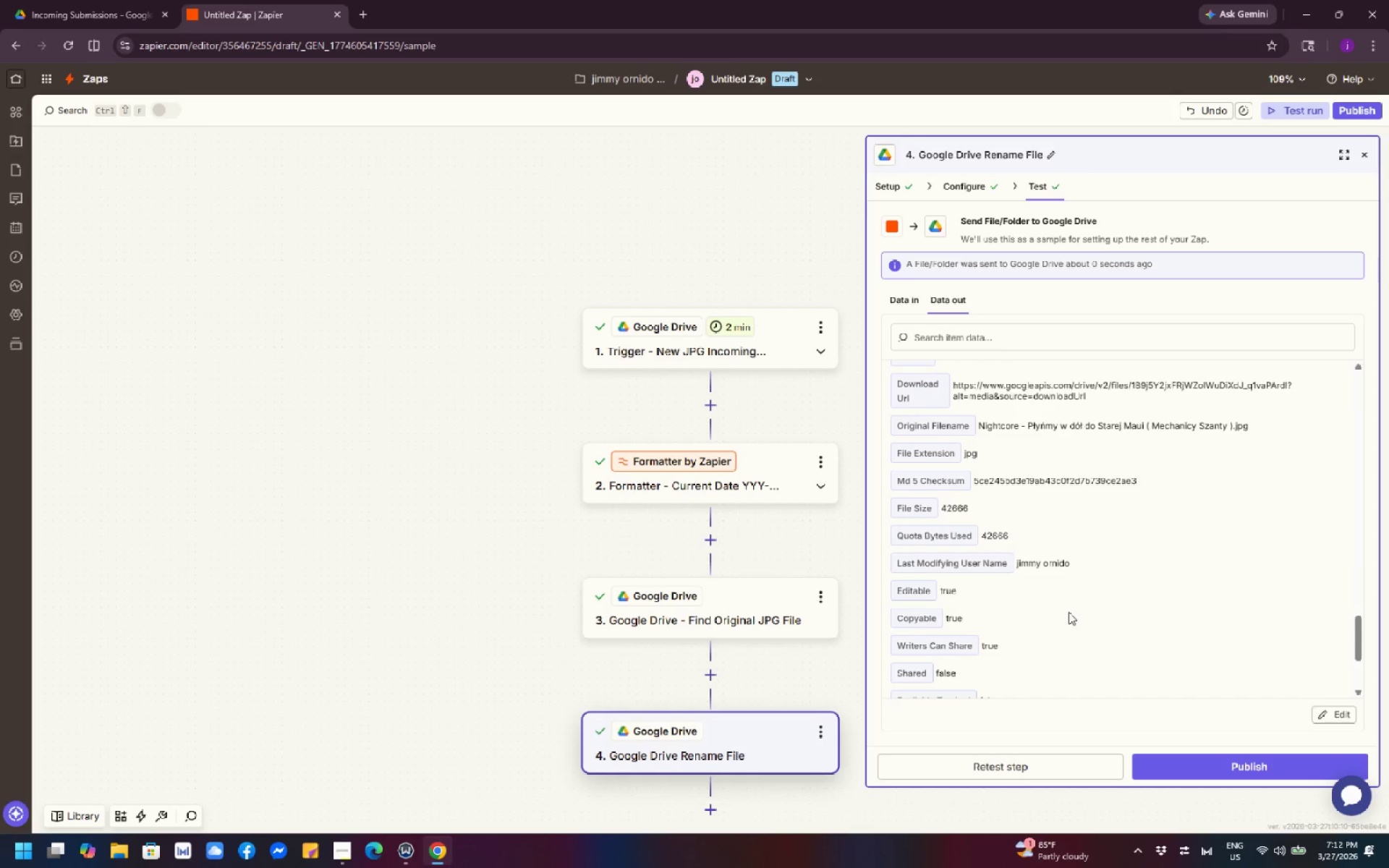 
wait(18.42)
 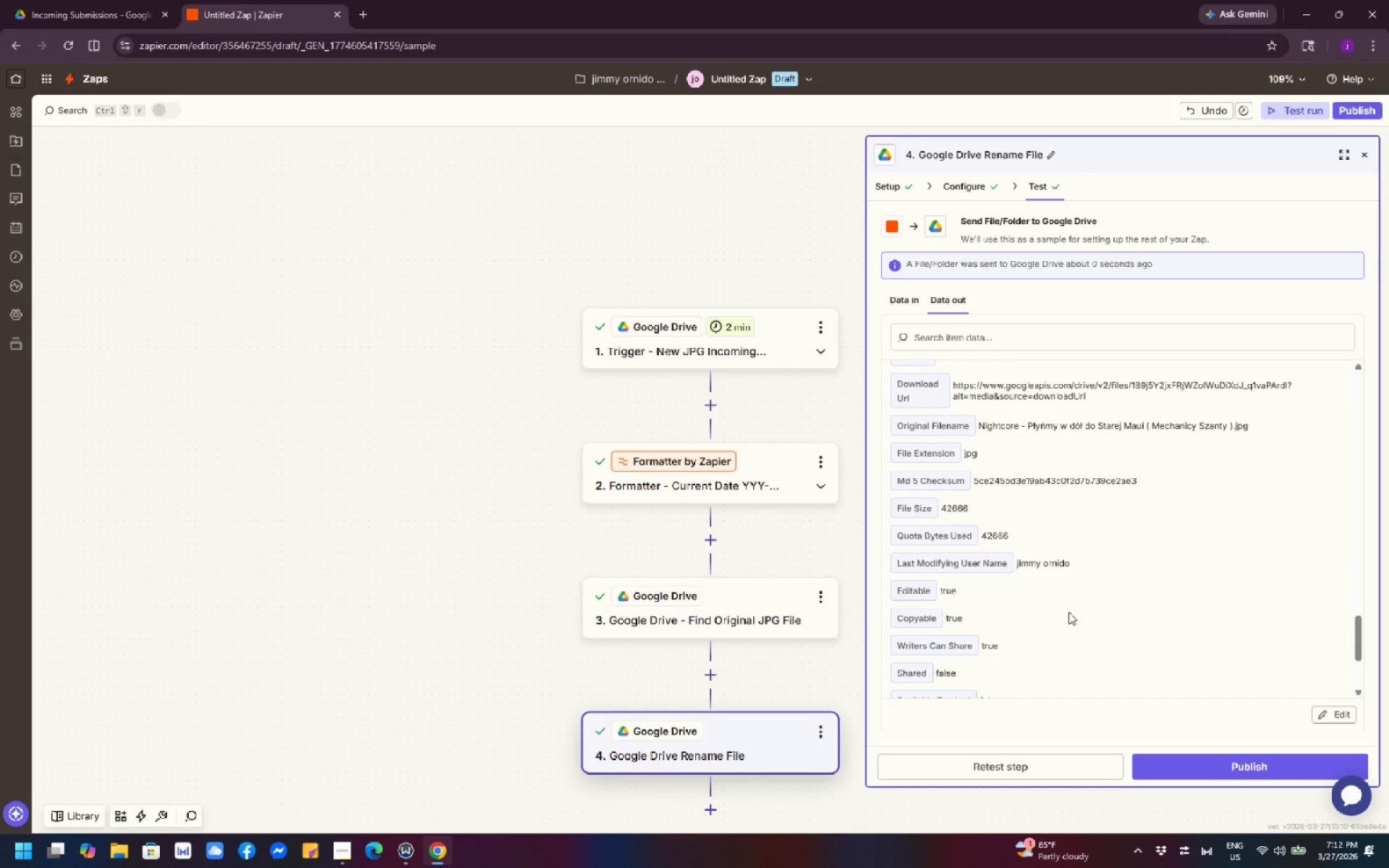 
scroll: coordinate [736, 685], scroll_direction: down, amount: 6.0
 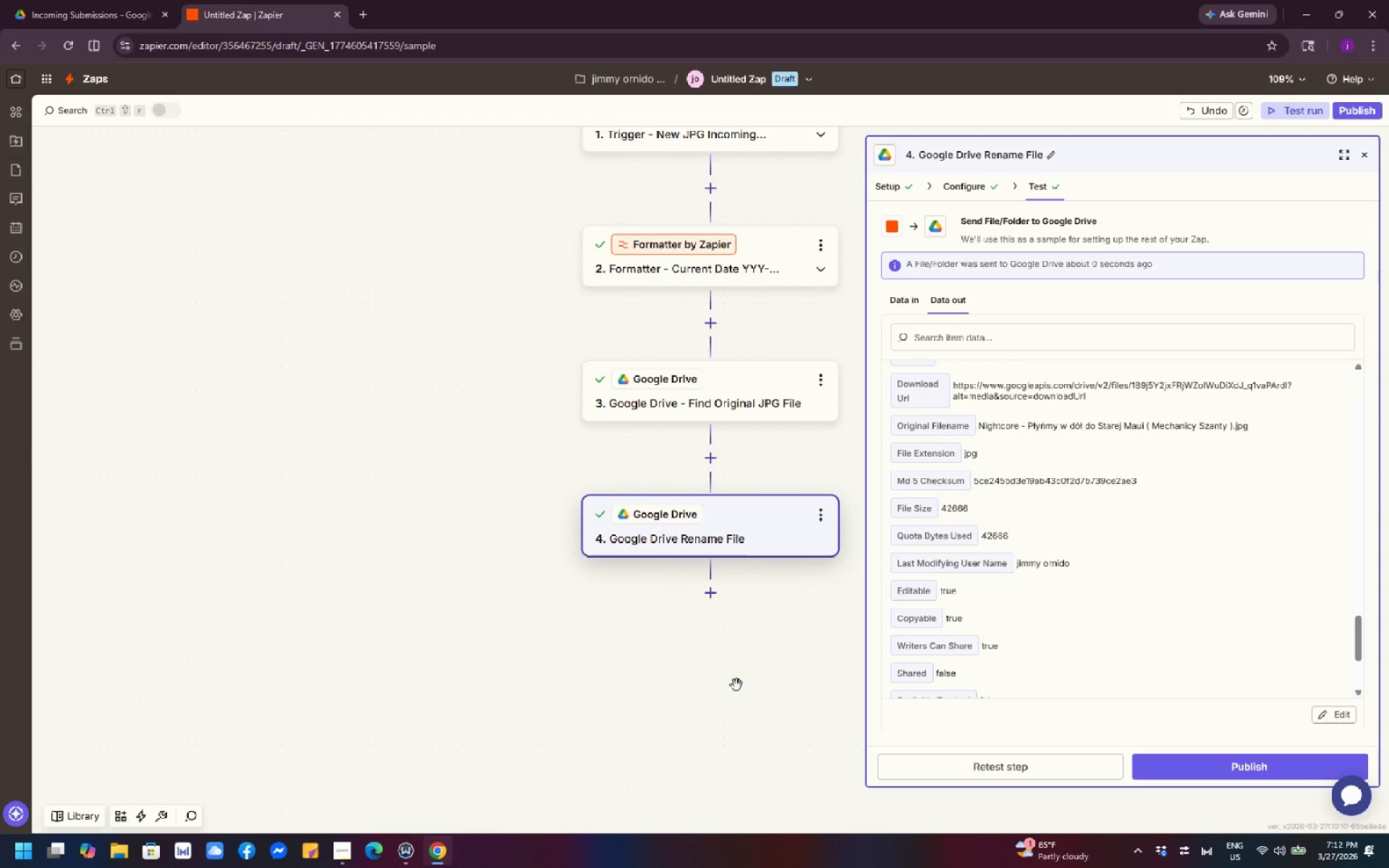 
wait(5.61)
 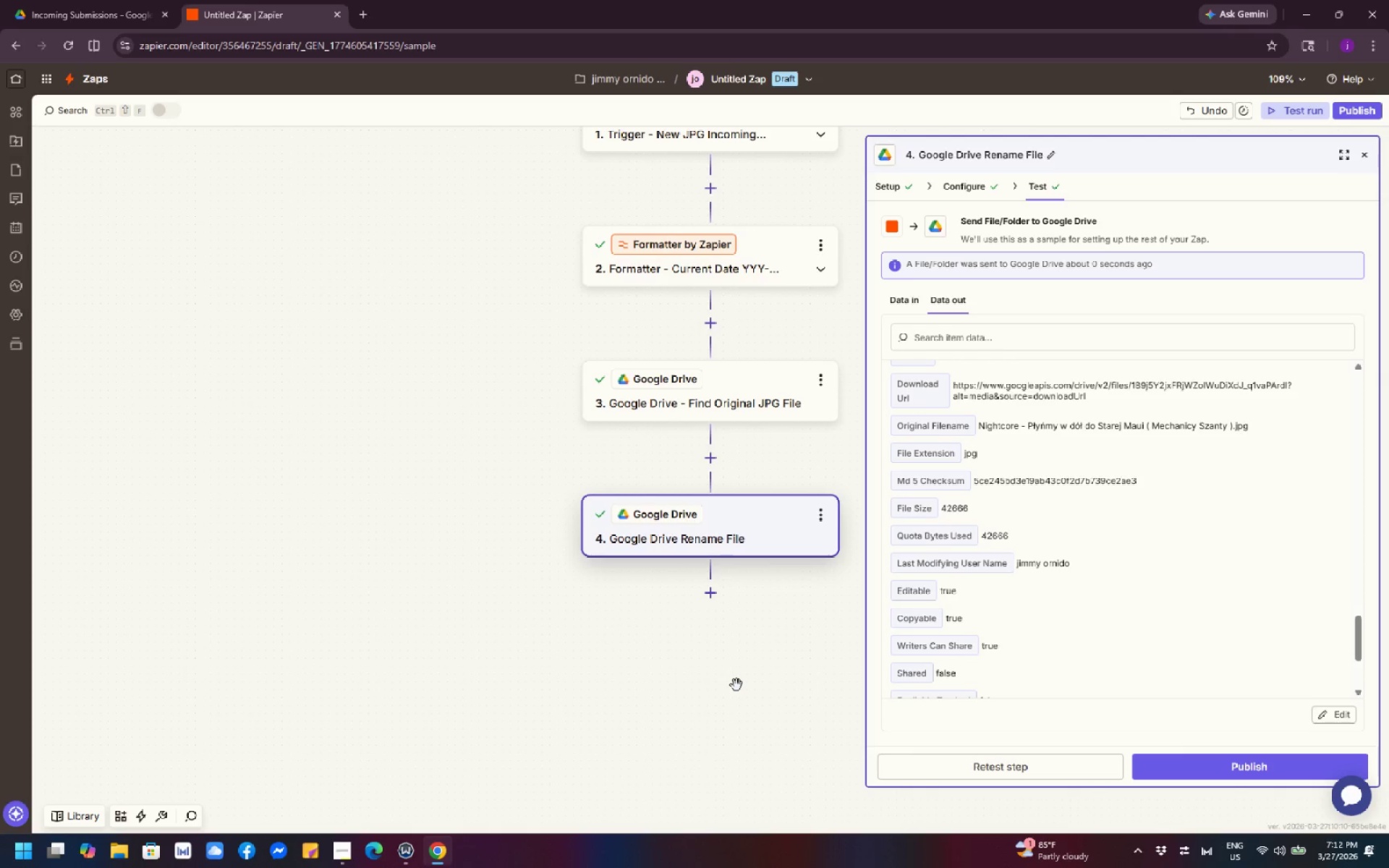 
scroll: coordinate [740, 685], scroll_direction: up, amount: 3.0
 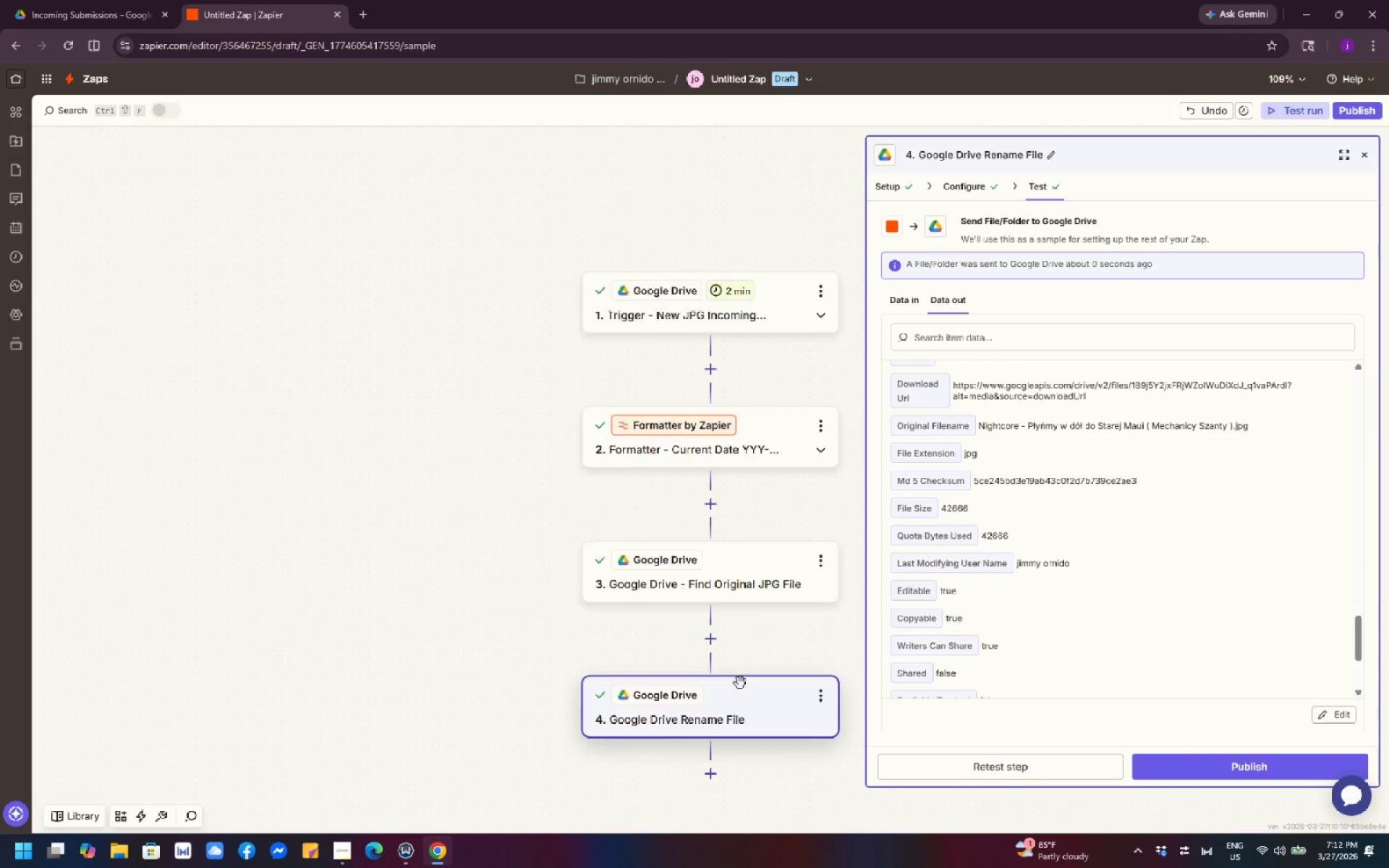 
scroll: coordinate [740, 683], scroll_direction: none, amount: 0.0
 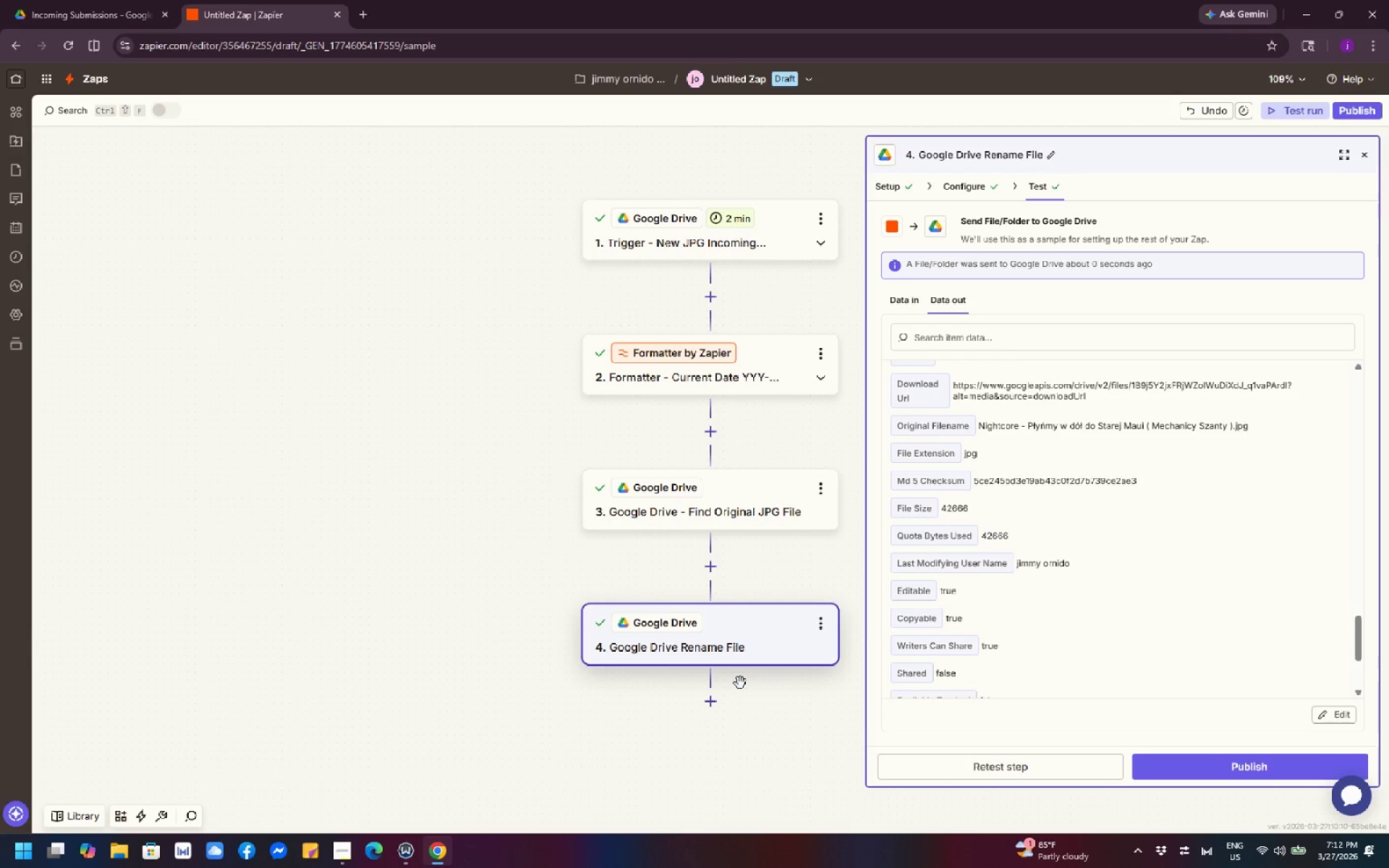 
wait(14.47)
 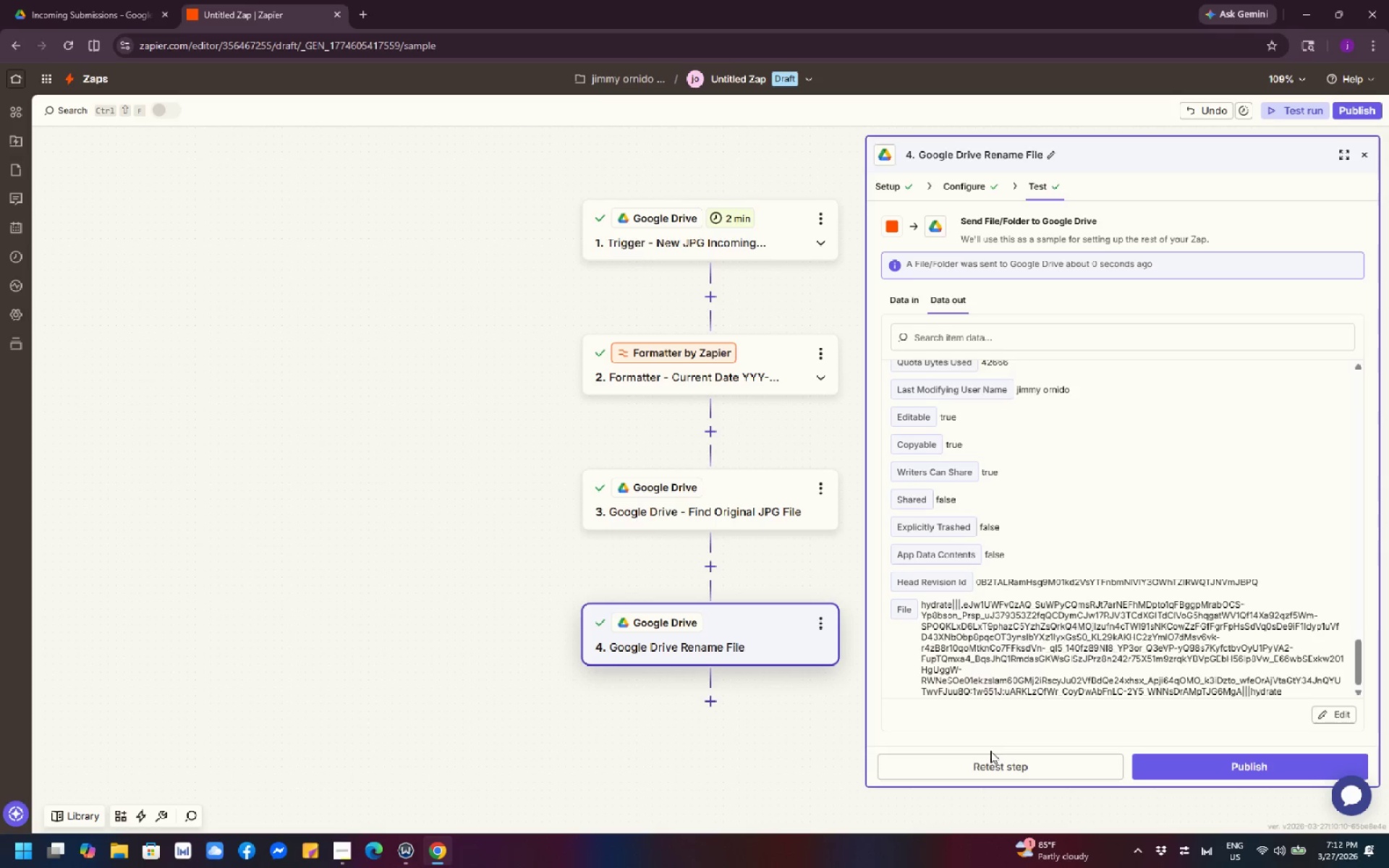 
left_click([761, 745])
 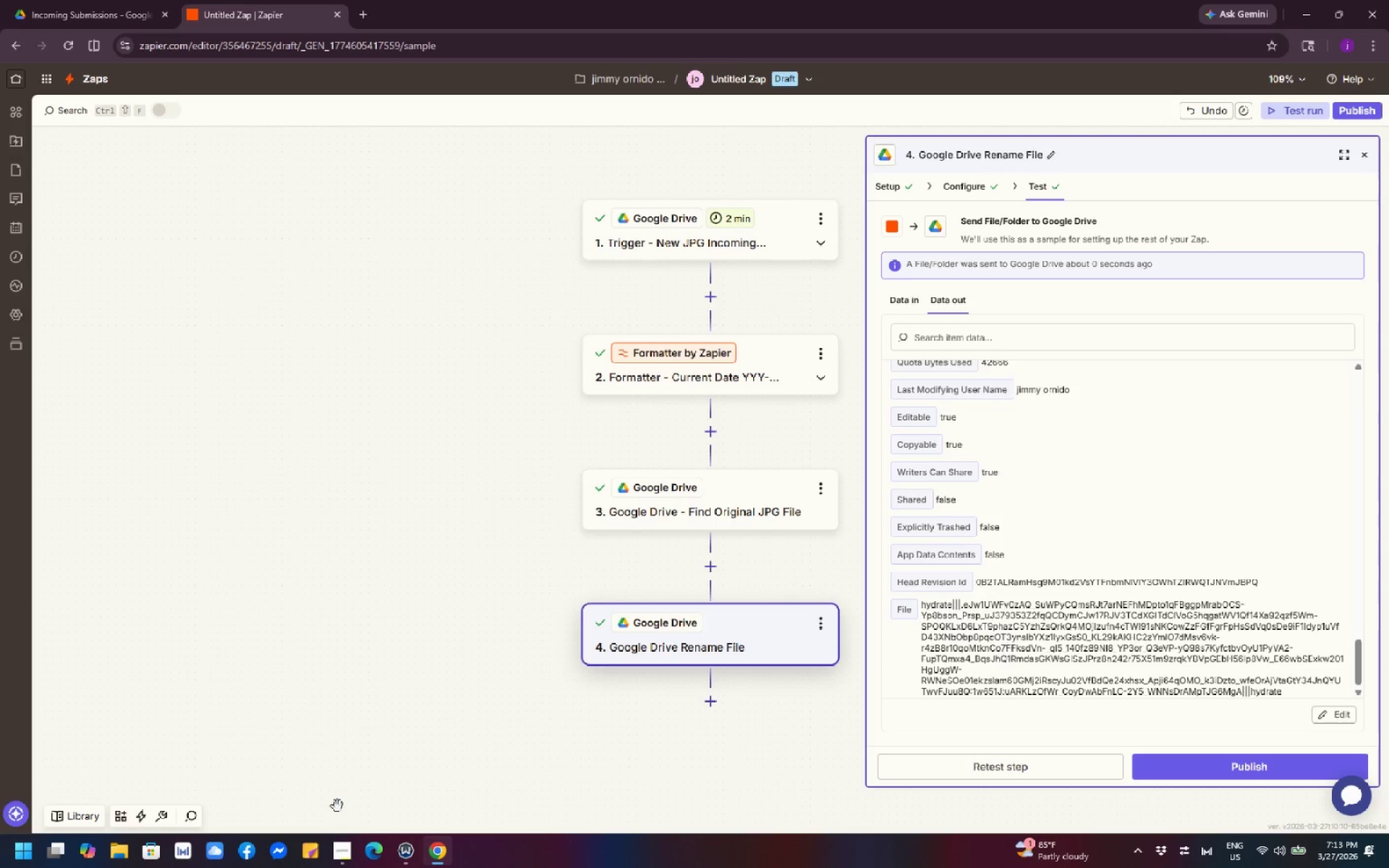 
scroll: coordinate [1051, 684], scroll_direction: down, amount: 3.0
 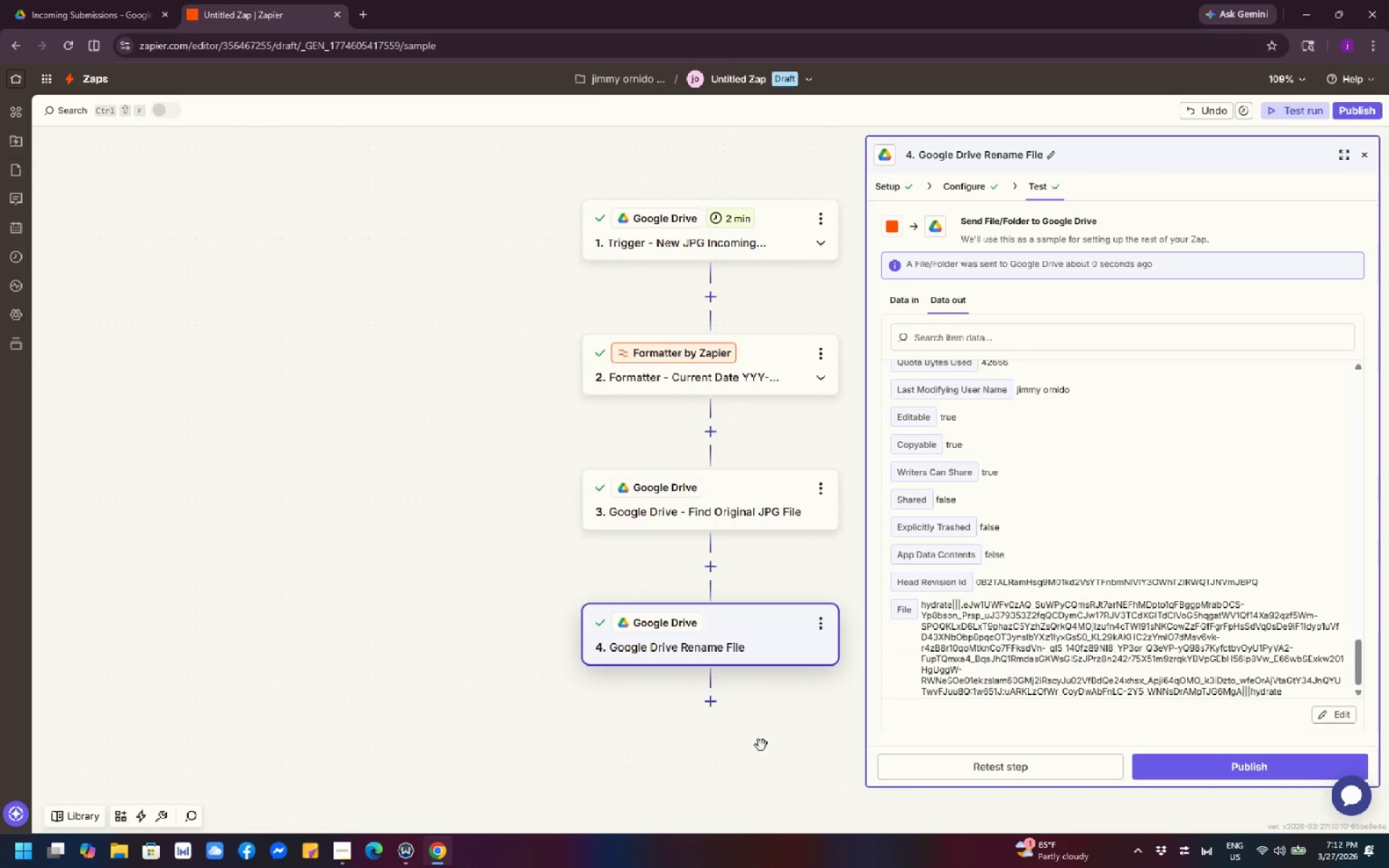 
wait(6.09)
 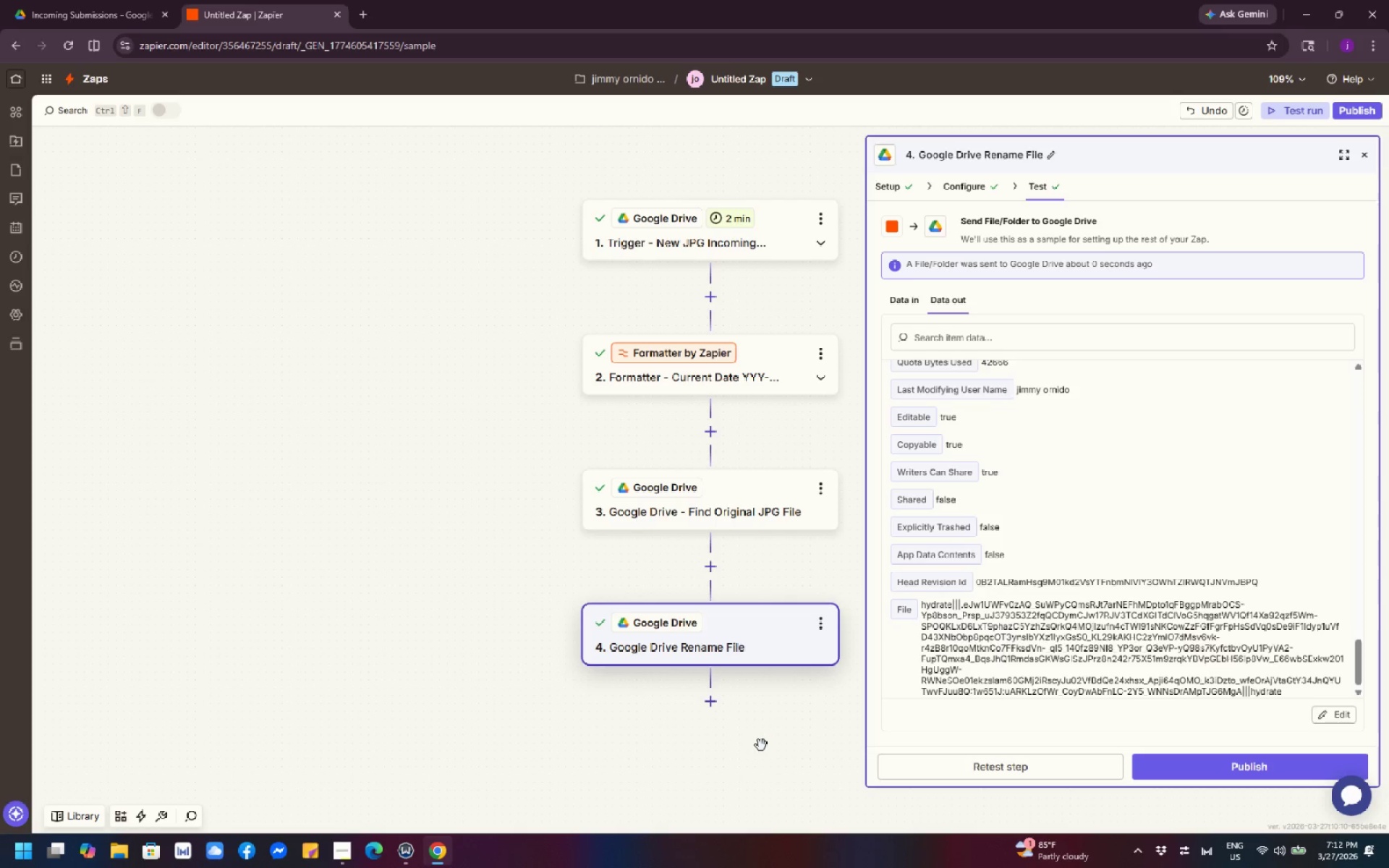 
scroll: coordinate [381, 802], scroll_direction: down, amount: 3.0
 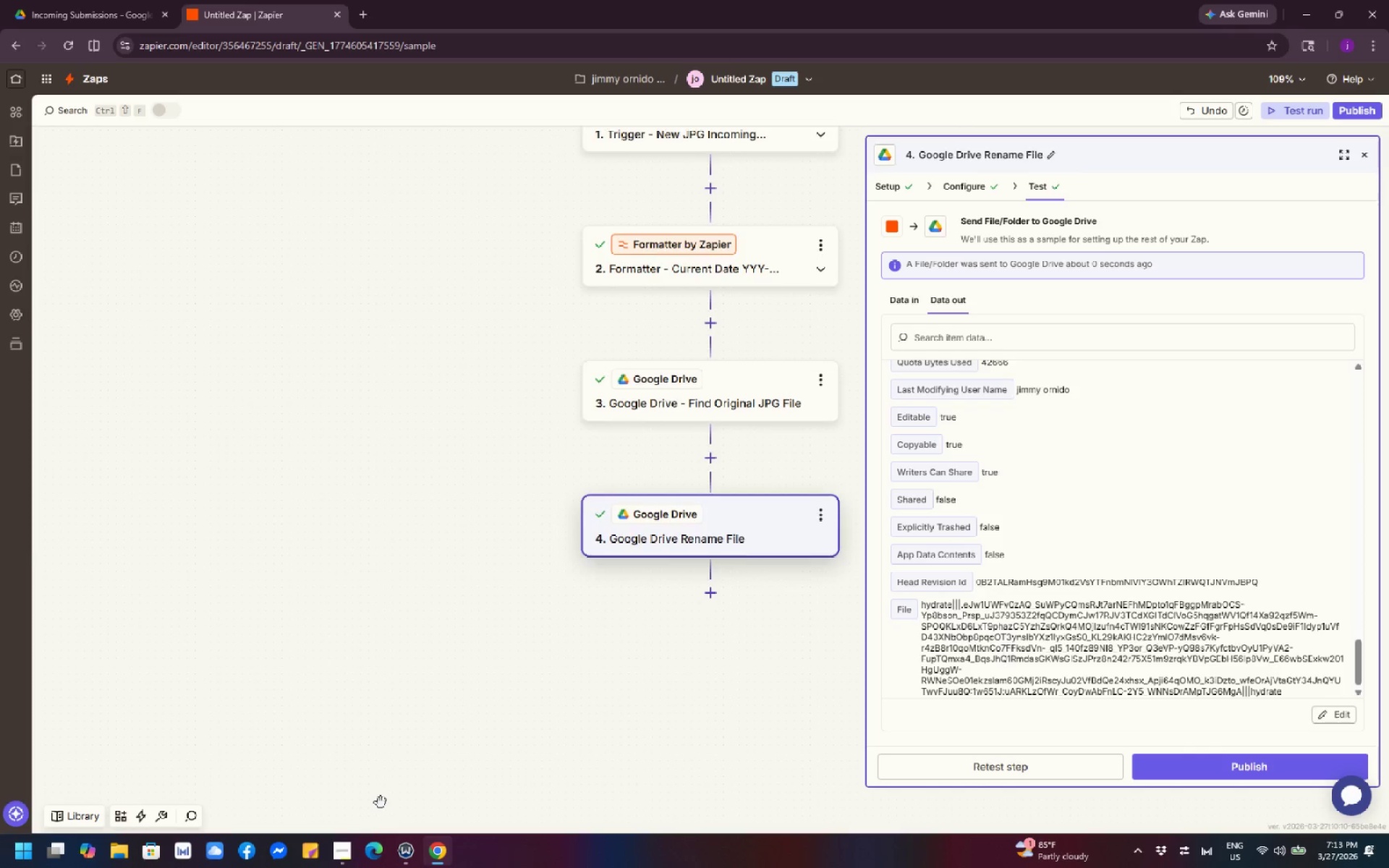 
scroll: coordinate [381, 802], scroll_direction: up, amount: 3.0
 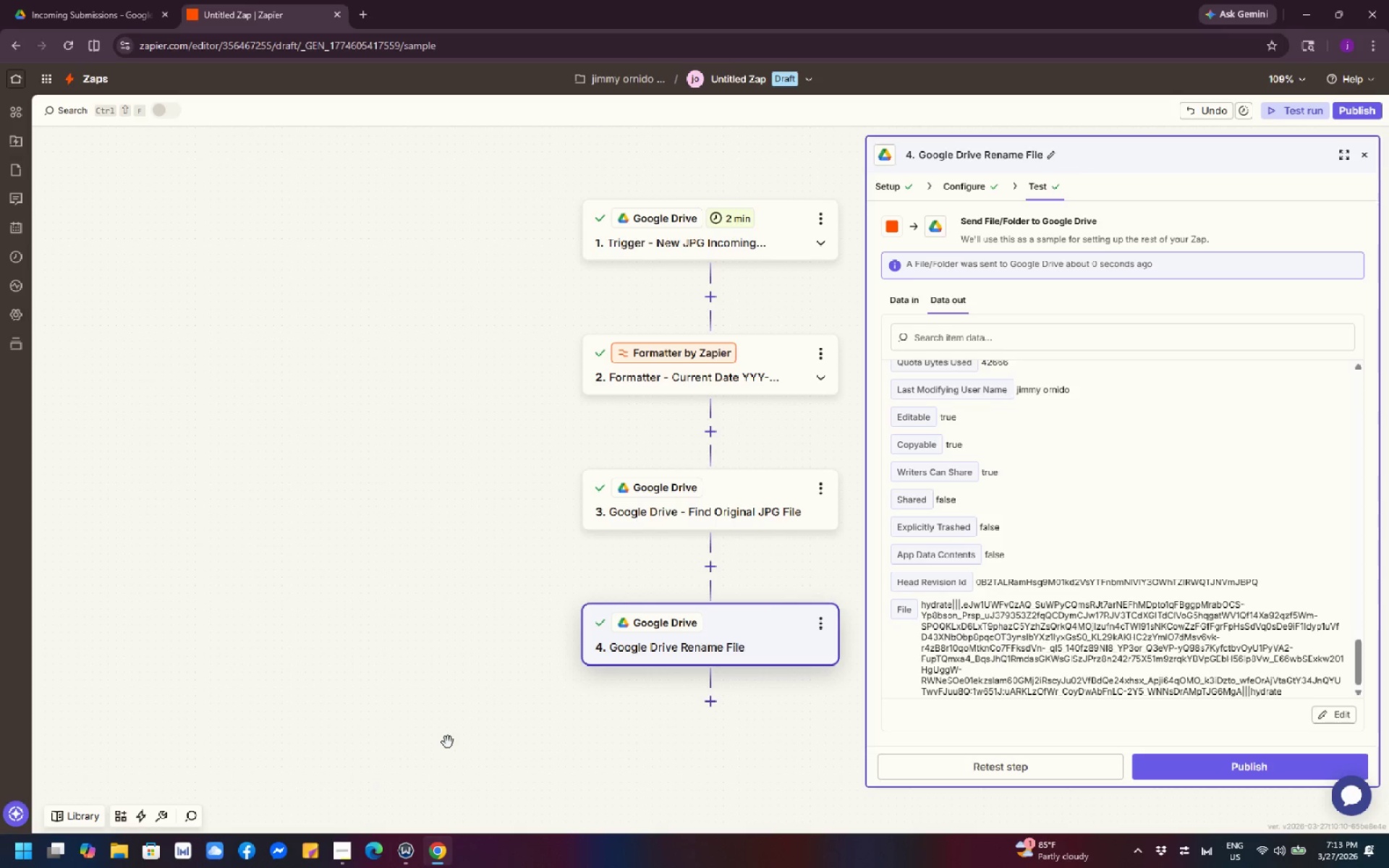 
wait(9.44)
 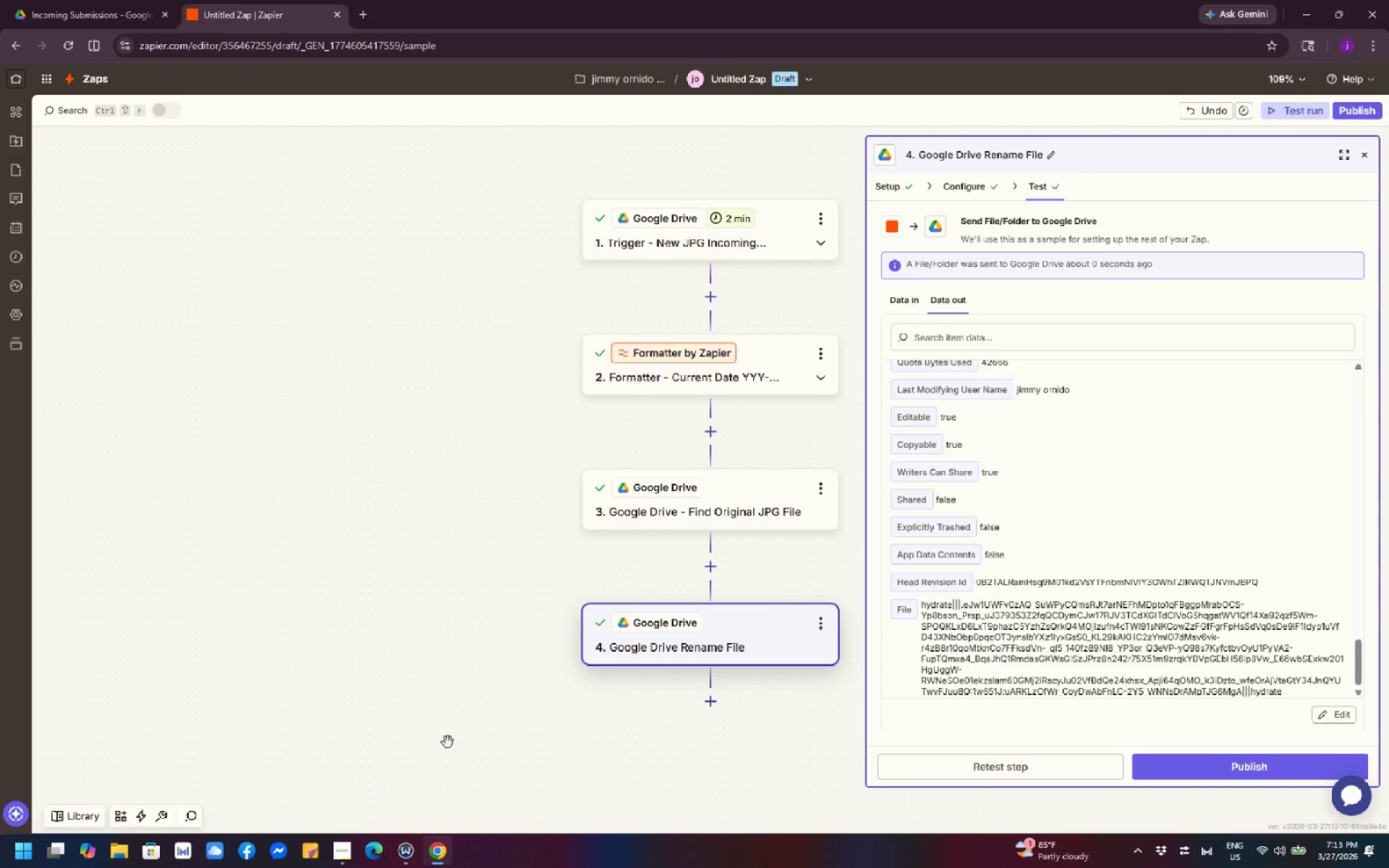 
scroll: coordinate [1042, 557], scroll_direction: down, amount: 7.0
 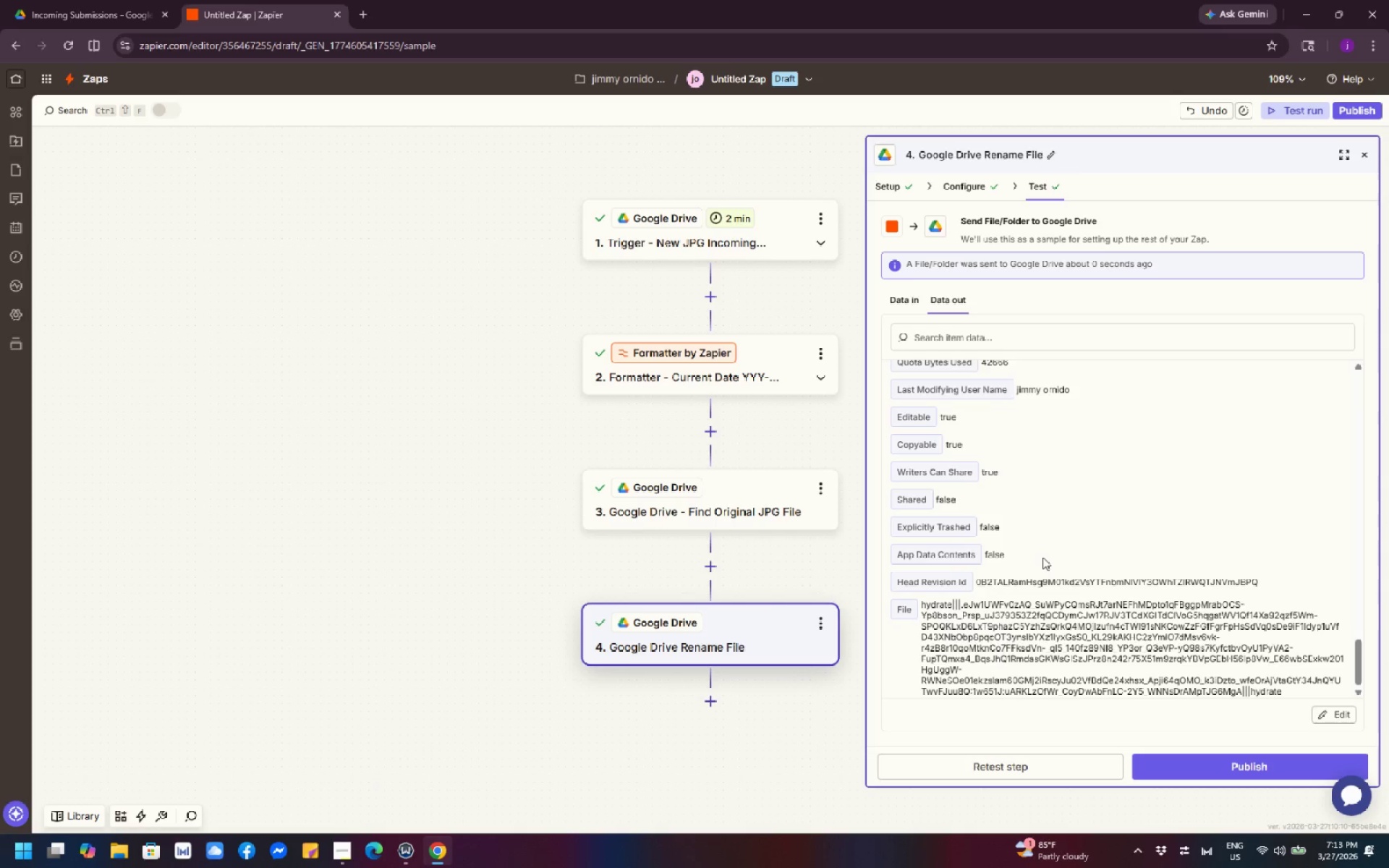 
scroll: coordinate [798, 624], scroll_direction: up, amount: 5.0
 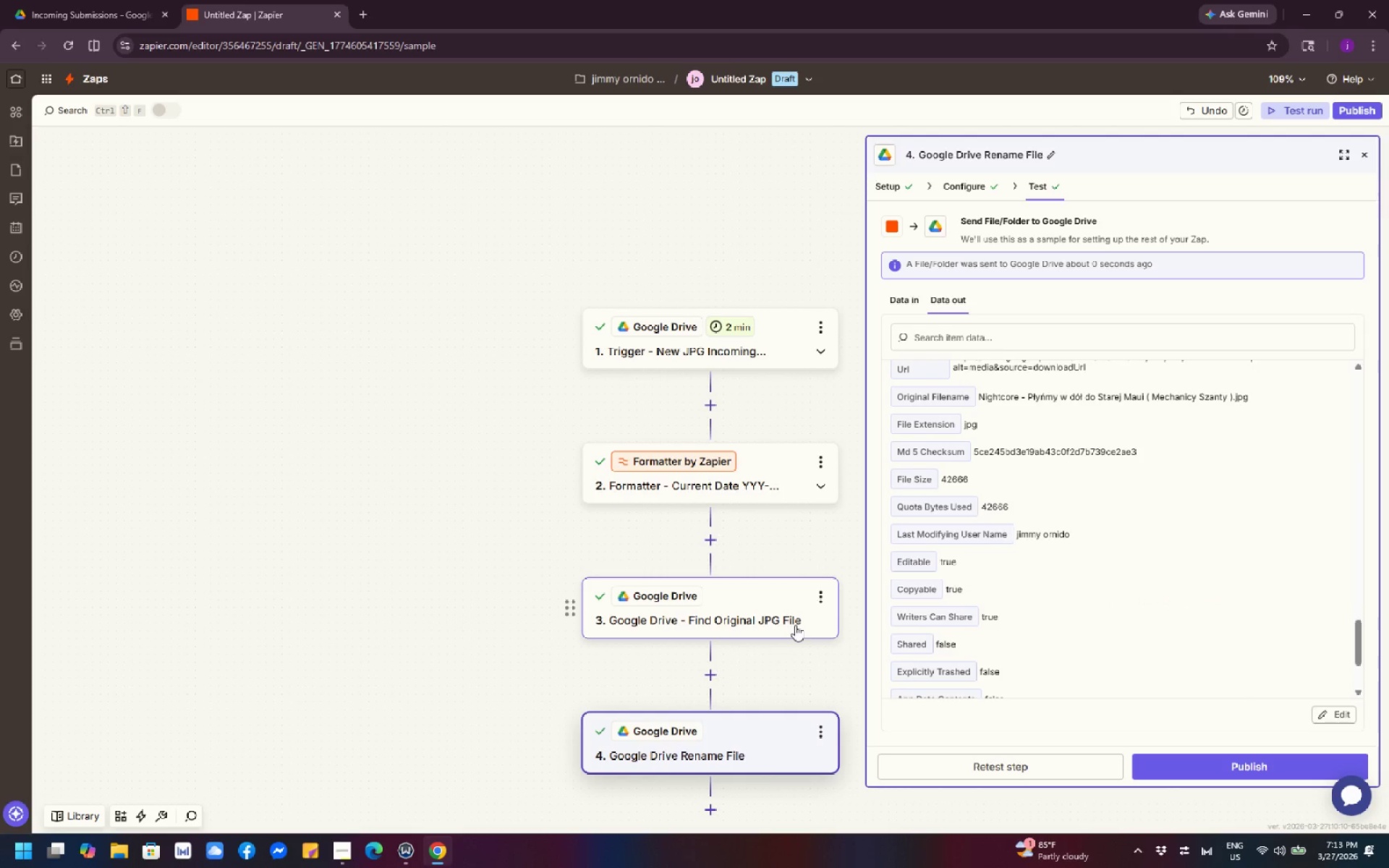 
scroll: coordinate [787, 610], scroll_direction: down, amount: 7.0
 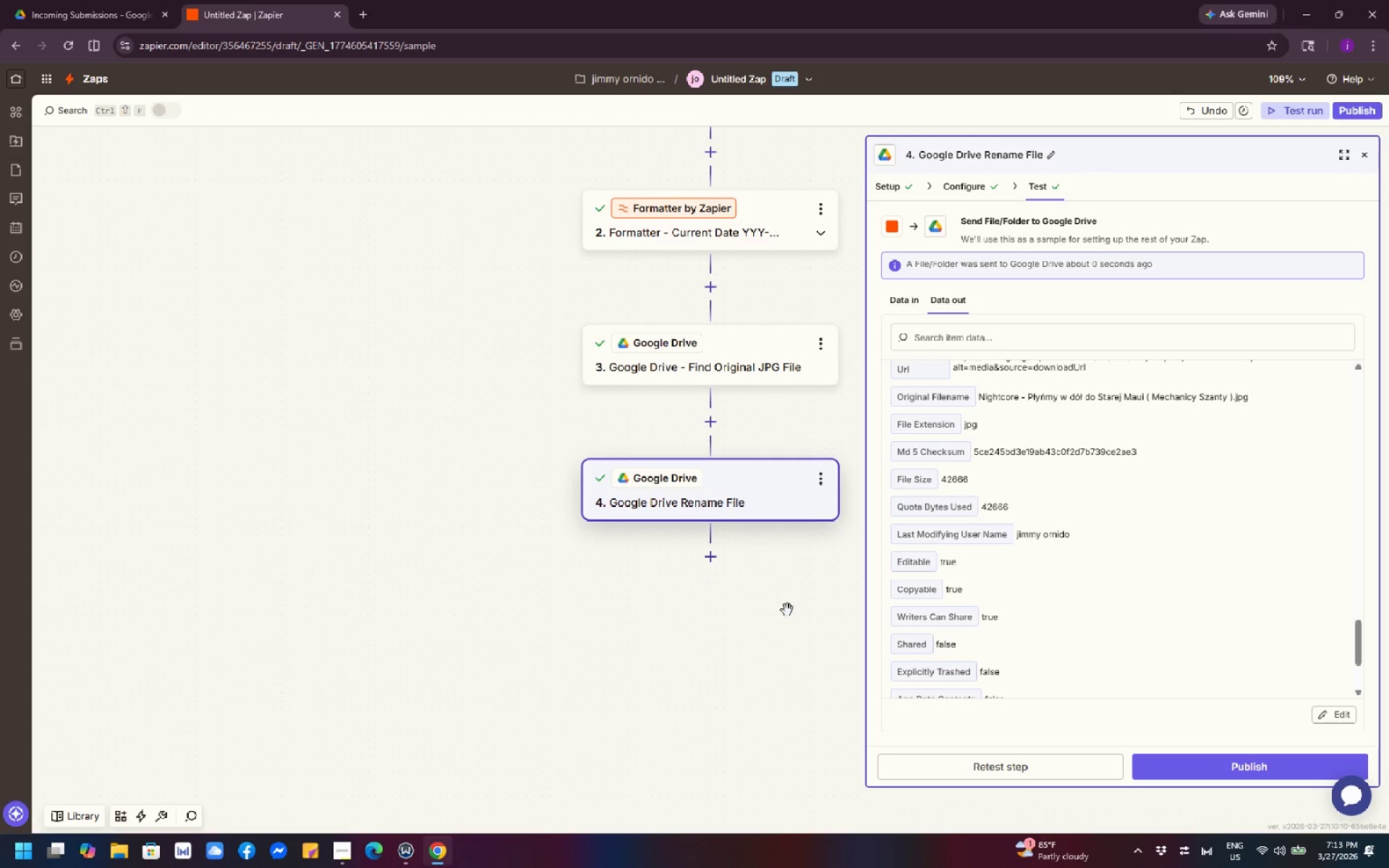 
wait(24.92)
 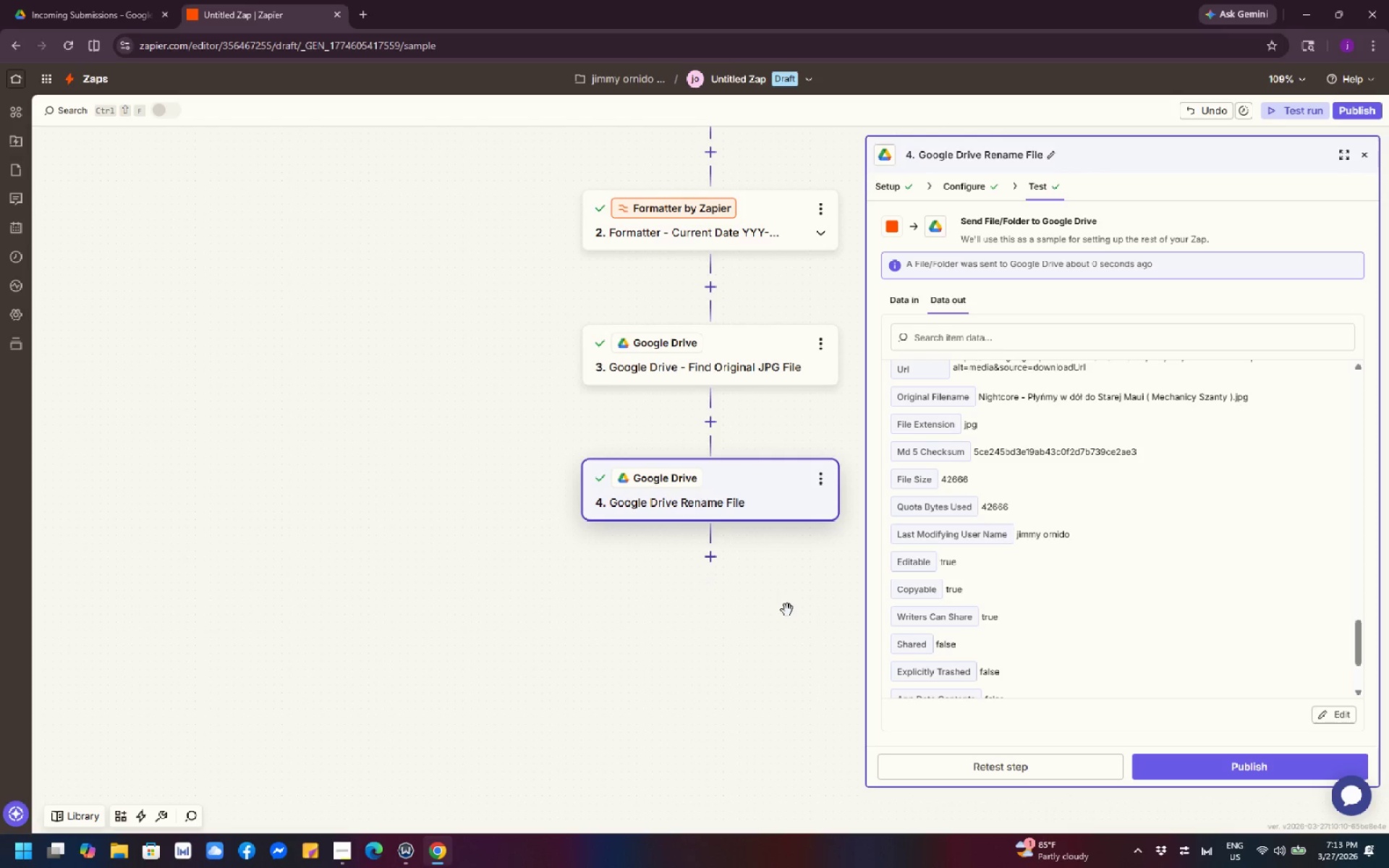 
scroll: coordinate [726, 431], scroll_direction: up, amount: 5.0
 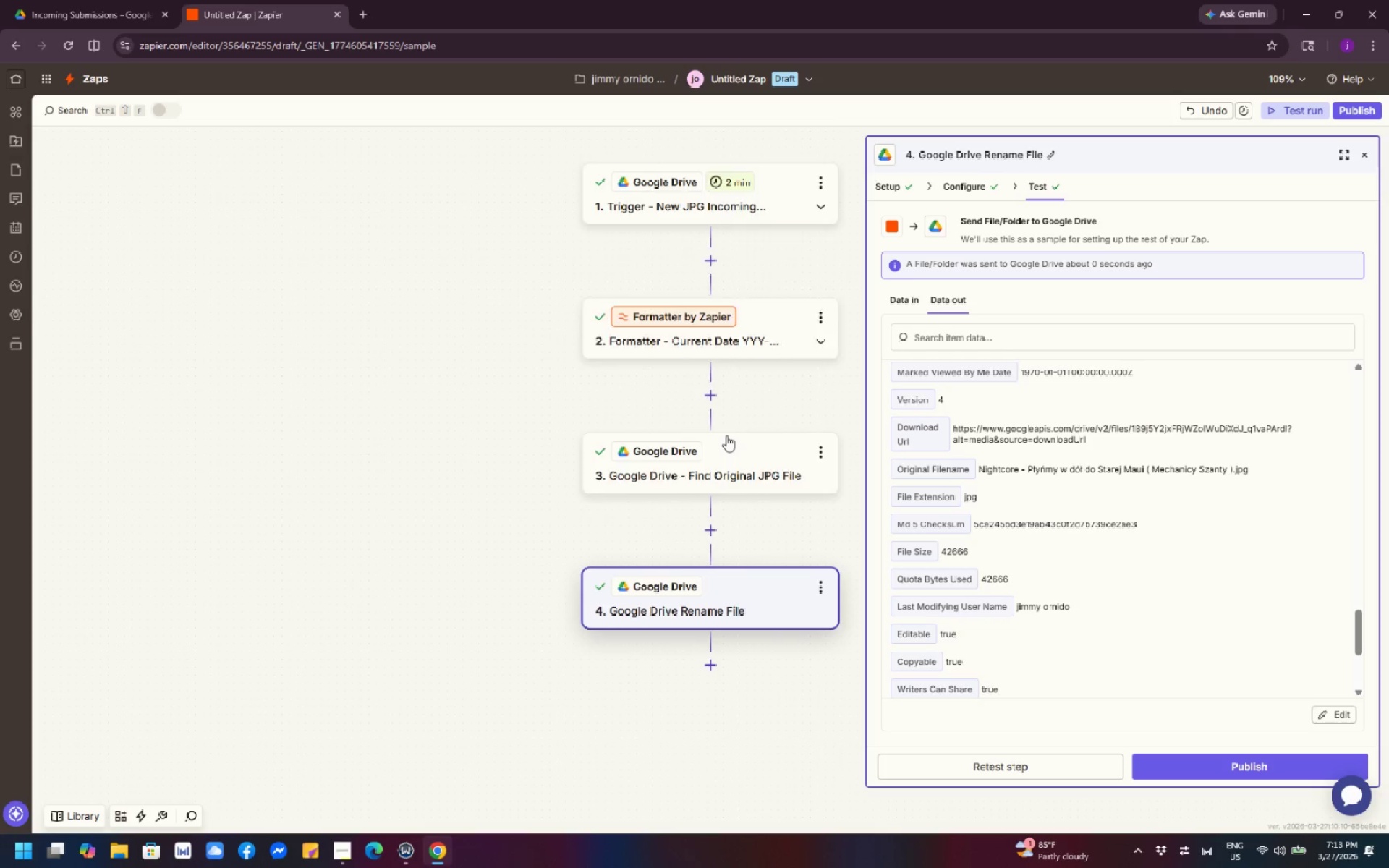 
scroll: coordinate [728, 440], scroll_direction: down, amount: 3.0
 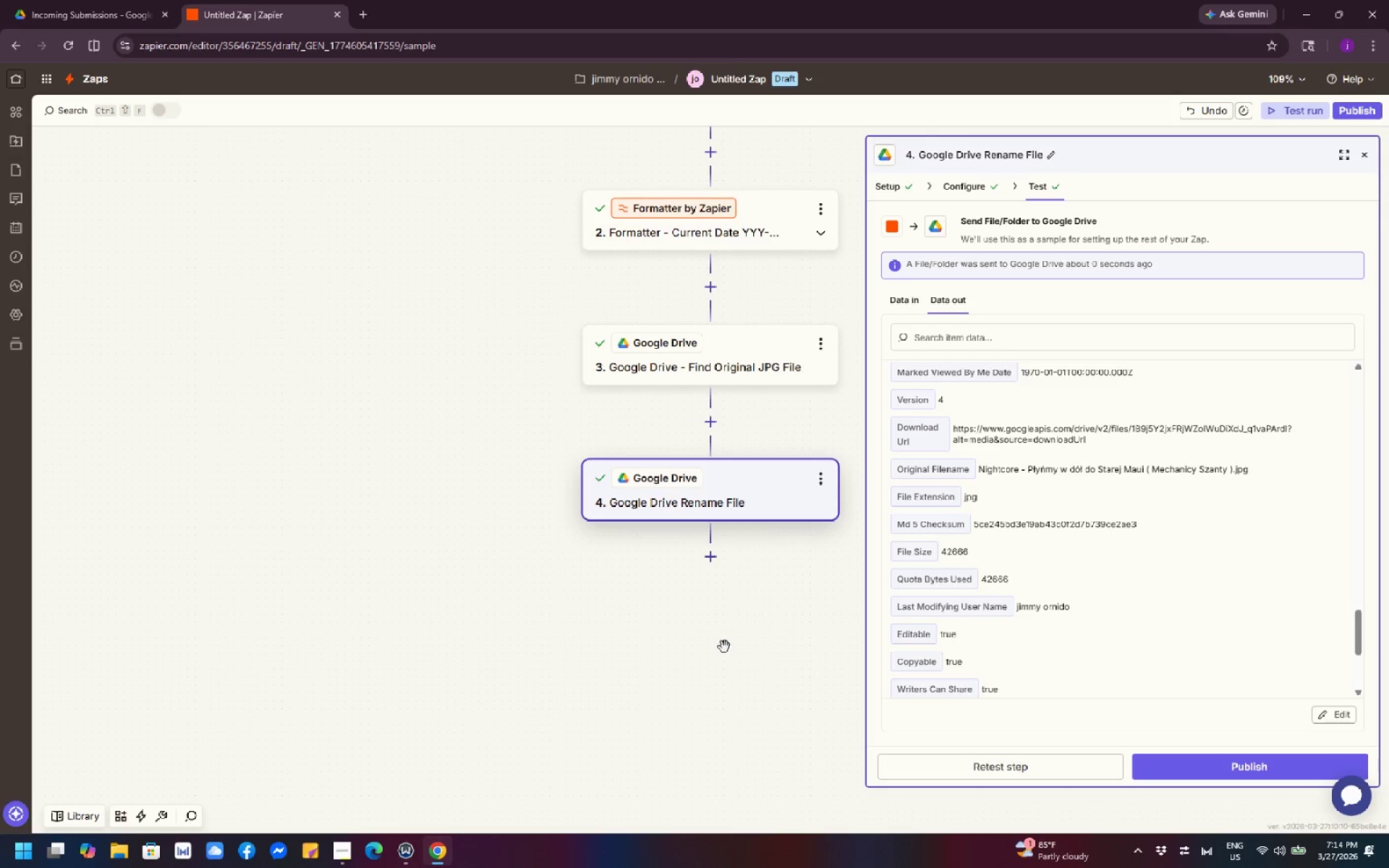 
wait(9.81)
 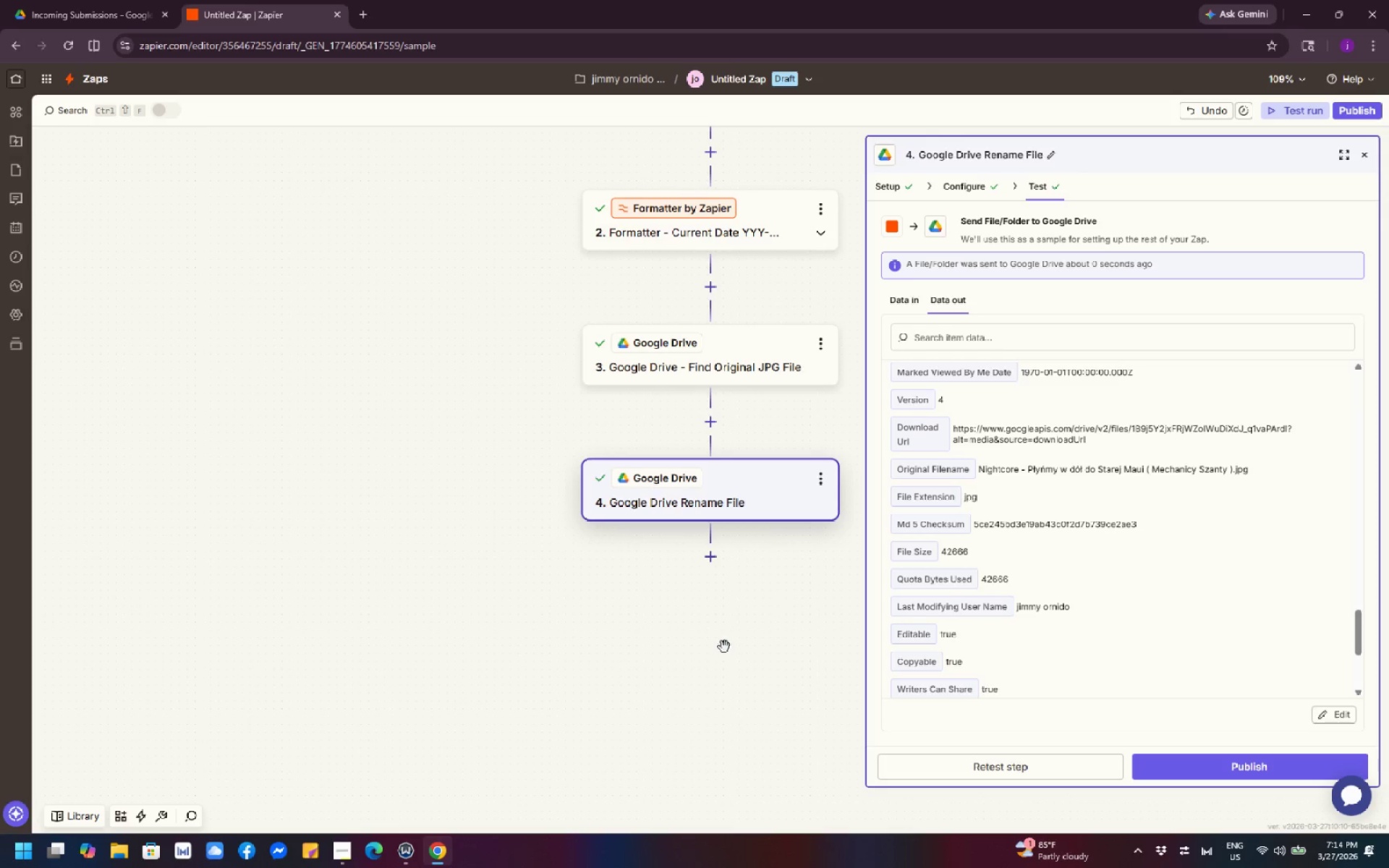 
scroll: coordinate [731, 704], scroll_direction: up, amount: 3.0
 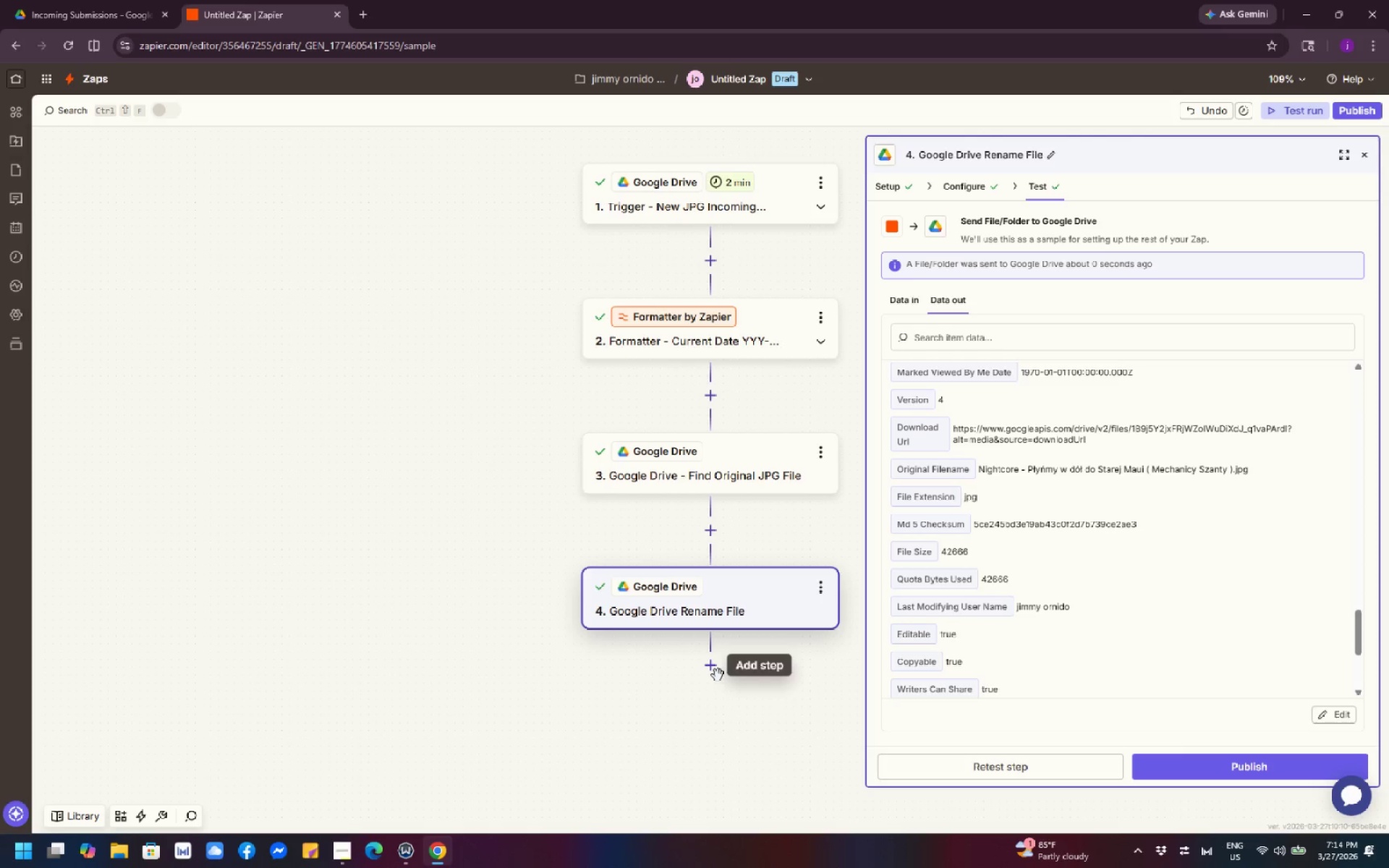 
wait(5.42)
 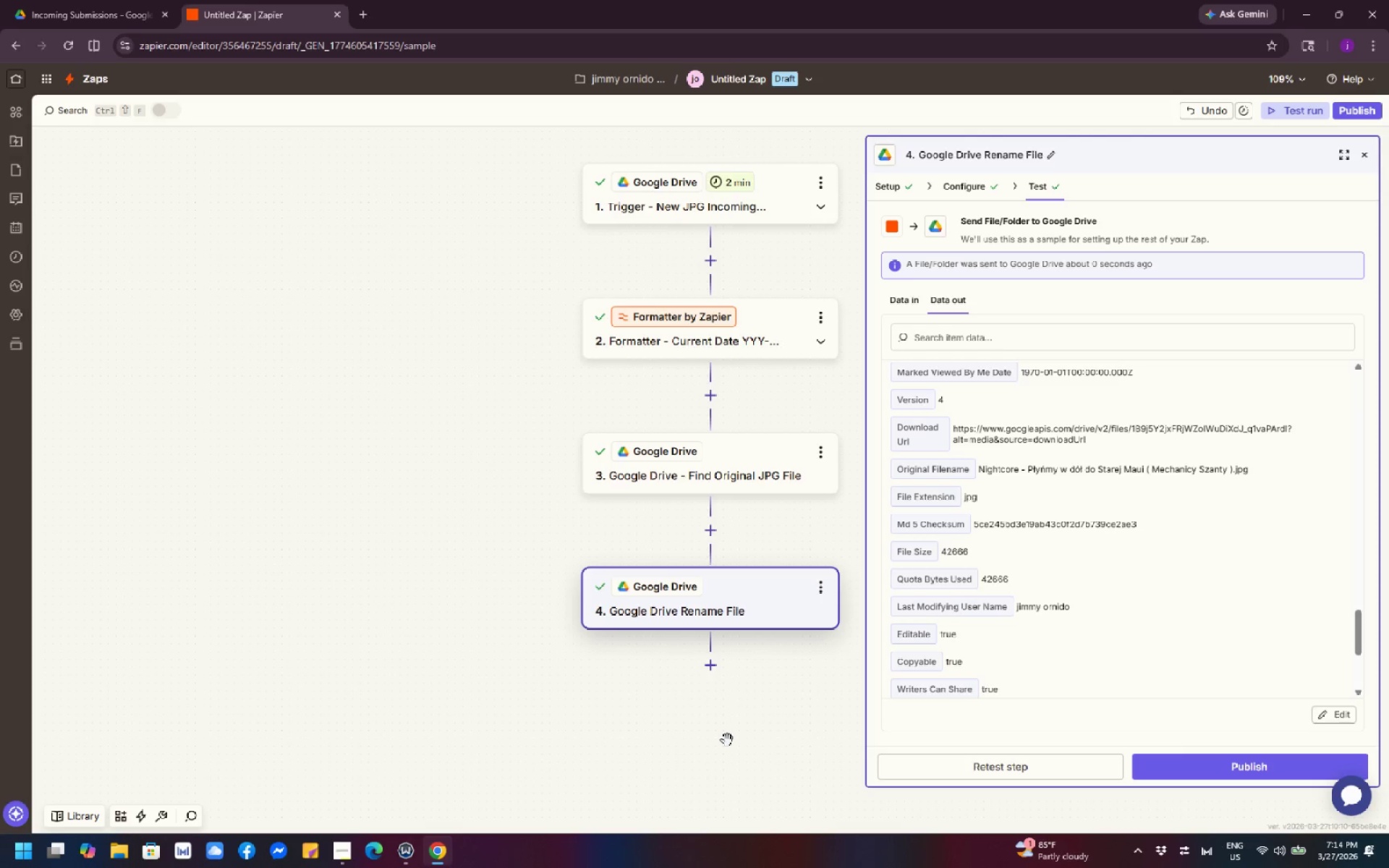 
left_click([718, 675])
 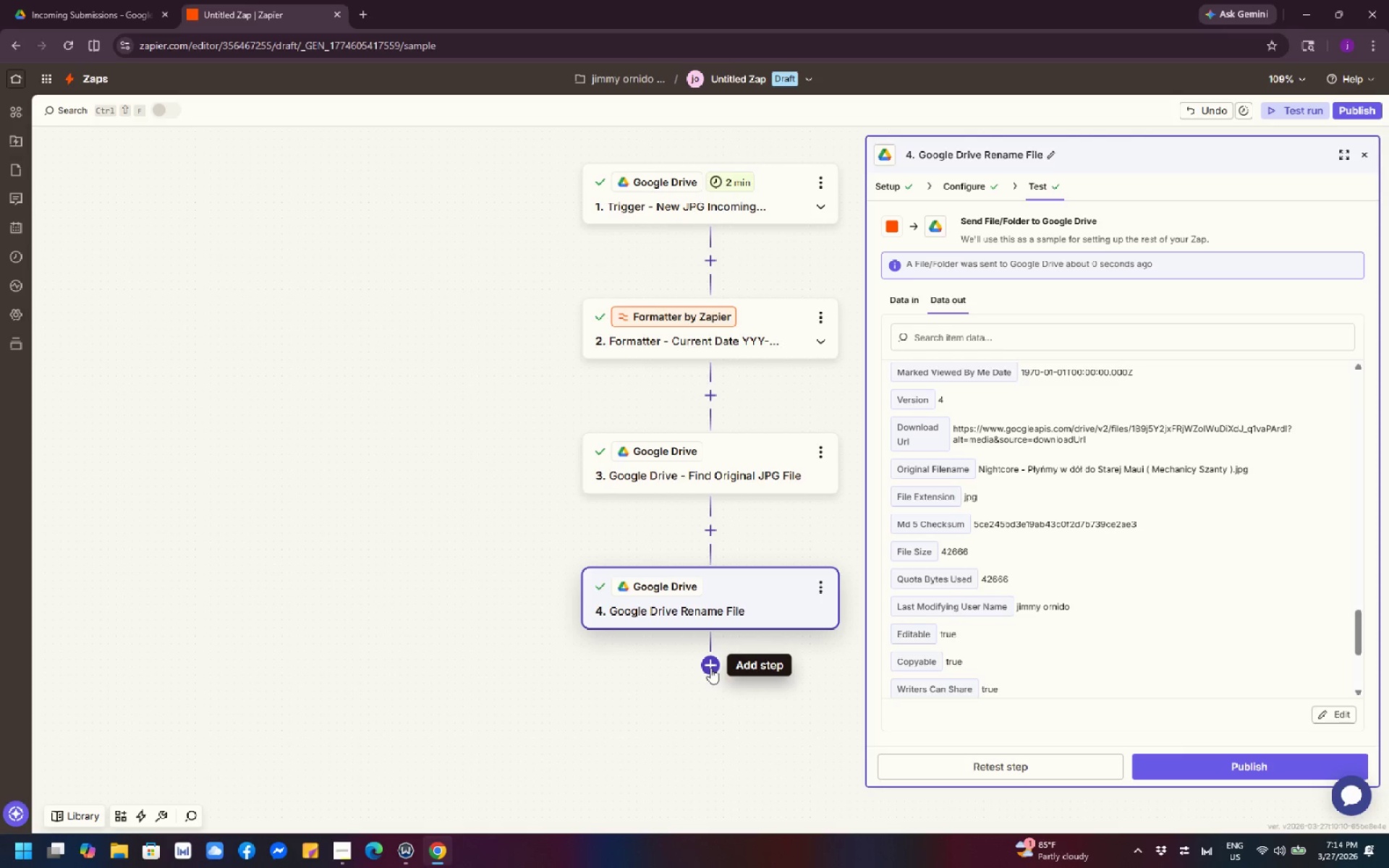 
left_click([710, 668])
 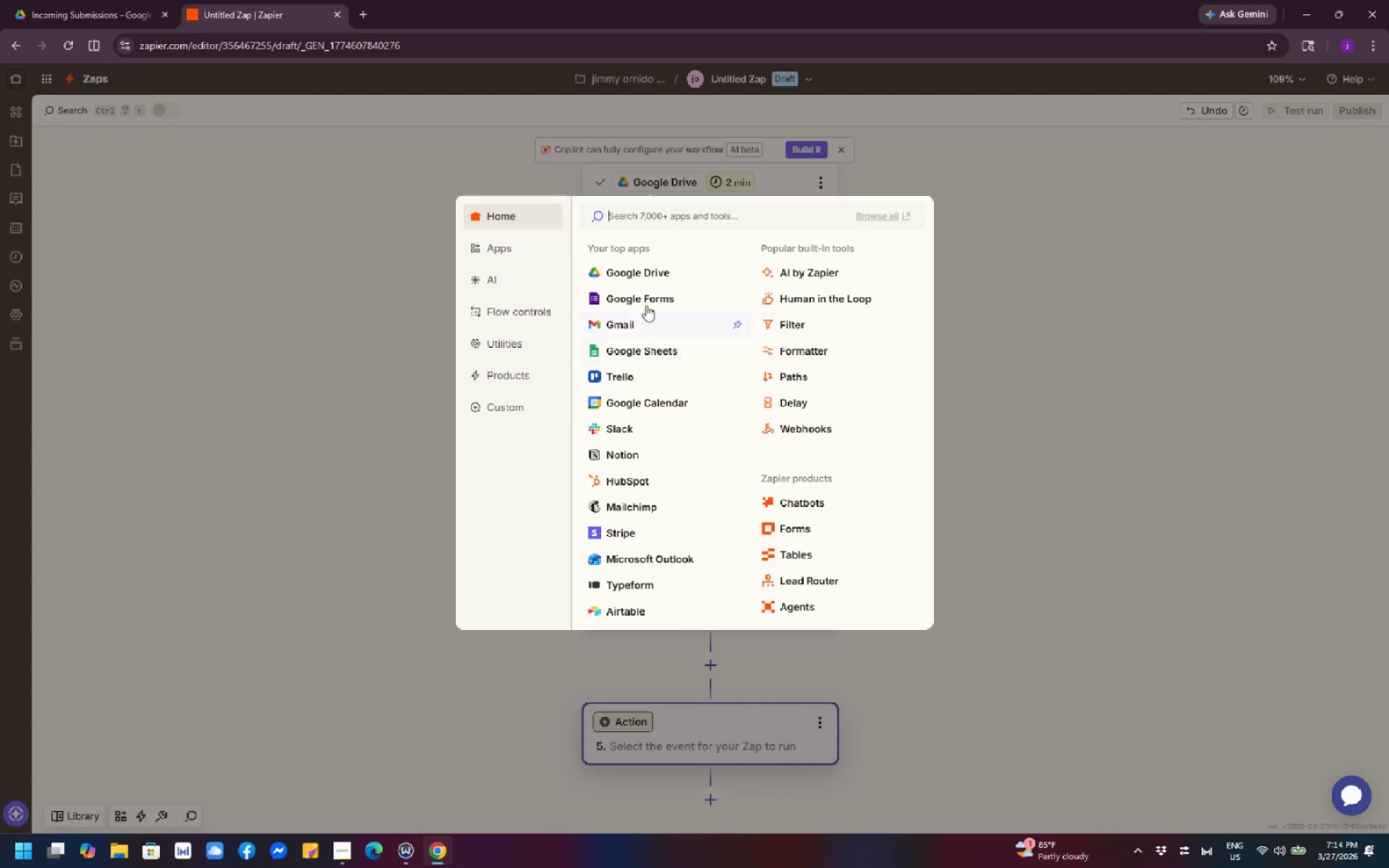 
left_click([654, 278])
 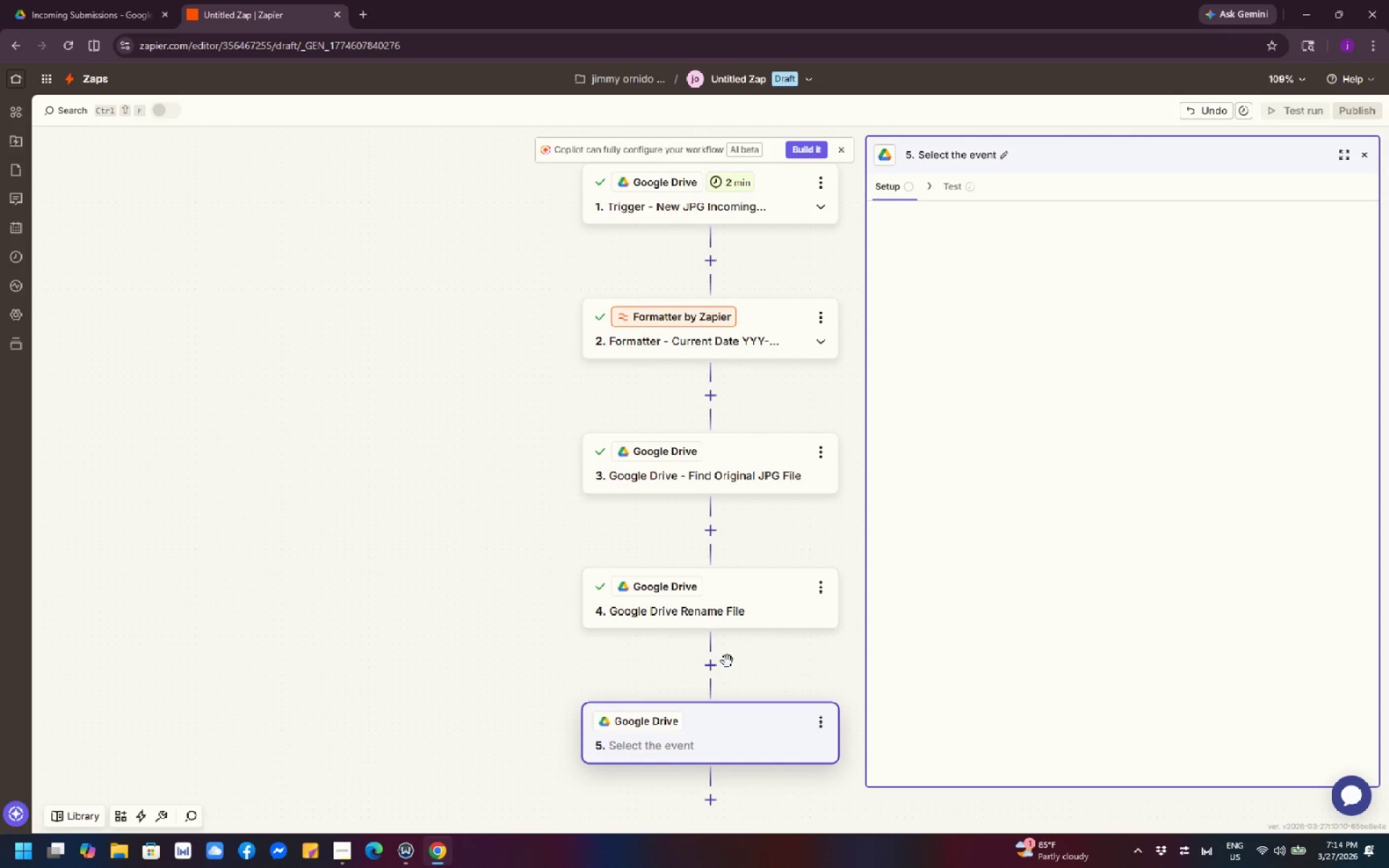 
scroll: coordinate [764, 686], scroll_direction: down, amount: 2.0
 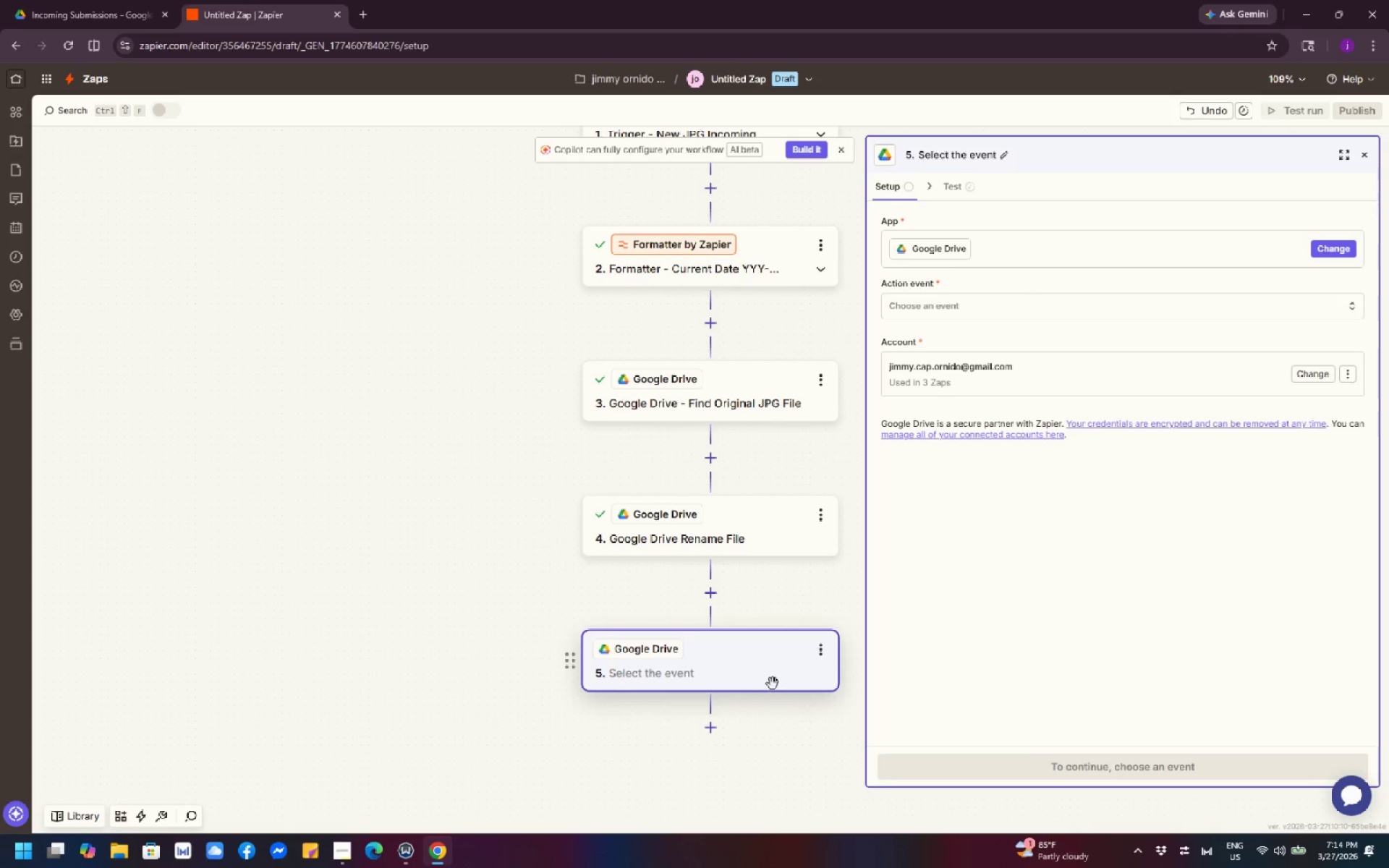 
wait(5.25)
 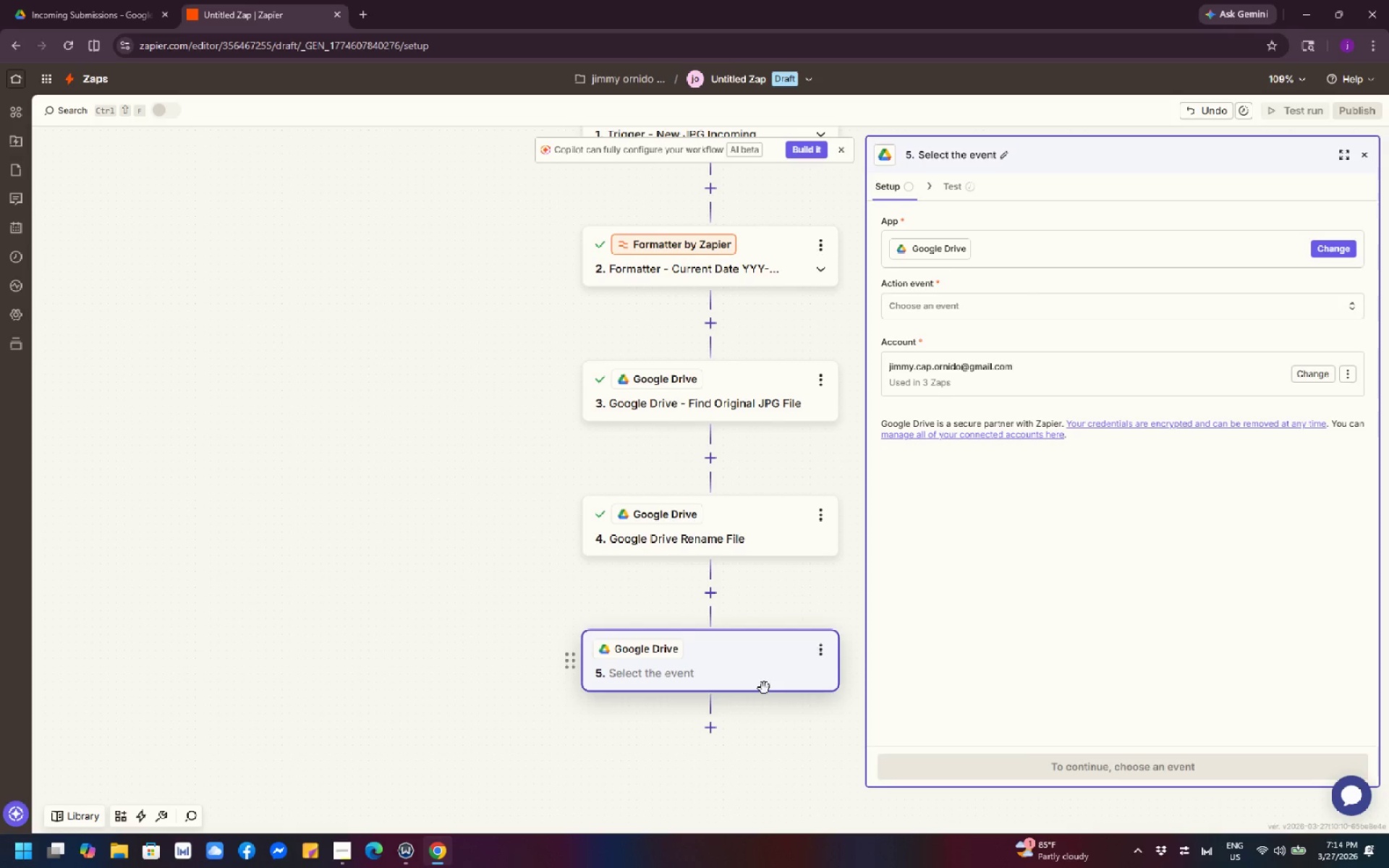 
left_click([949, 309])
 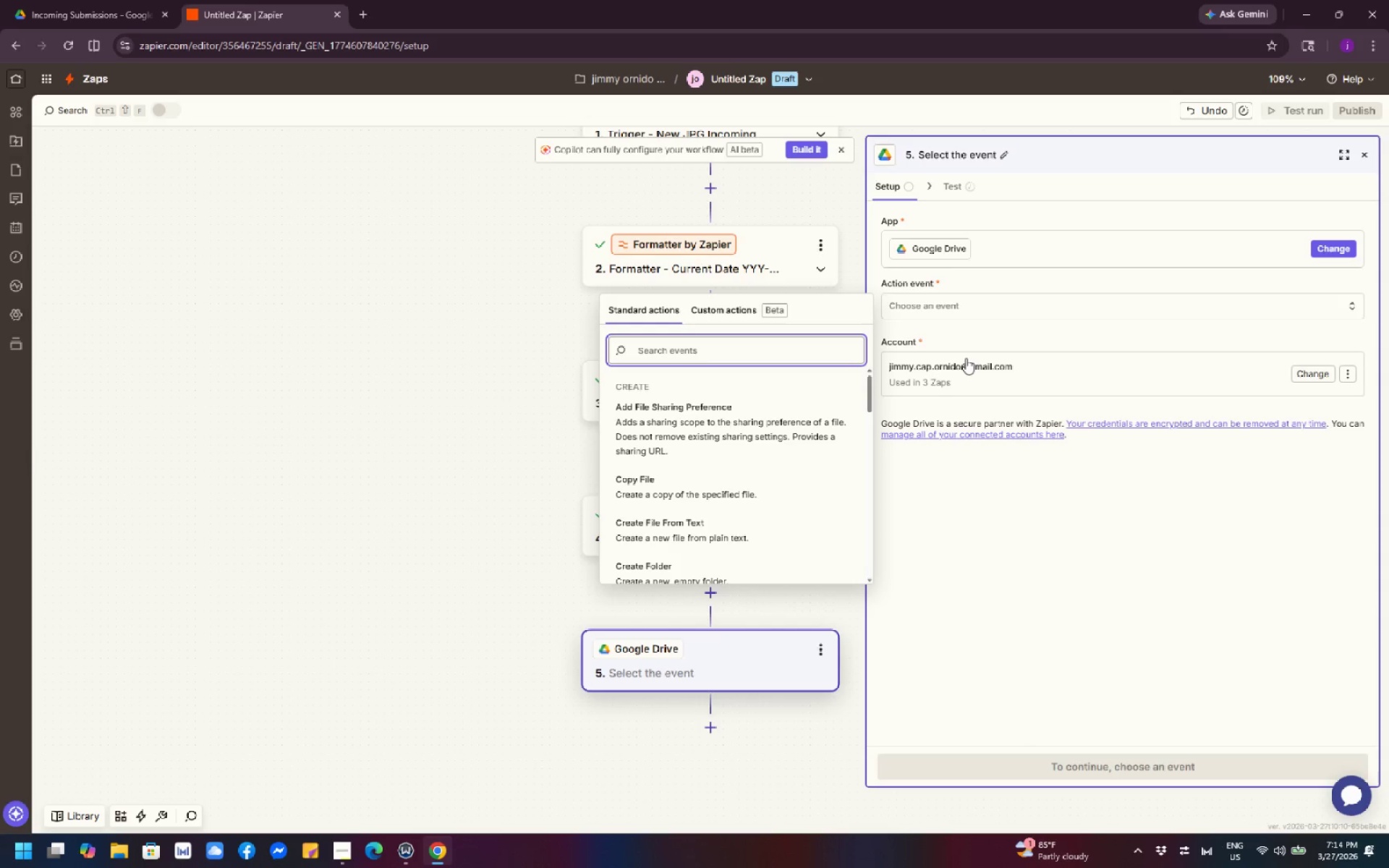 
wait(9.88)
 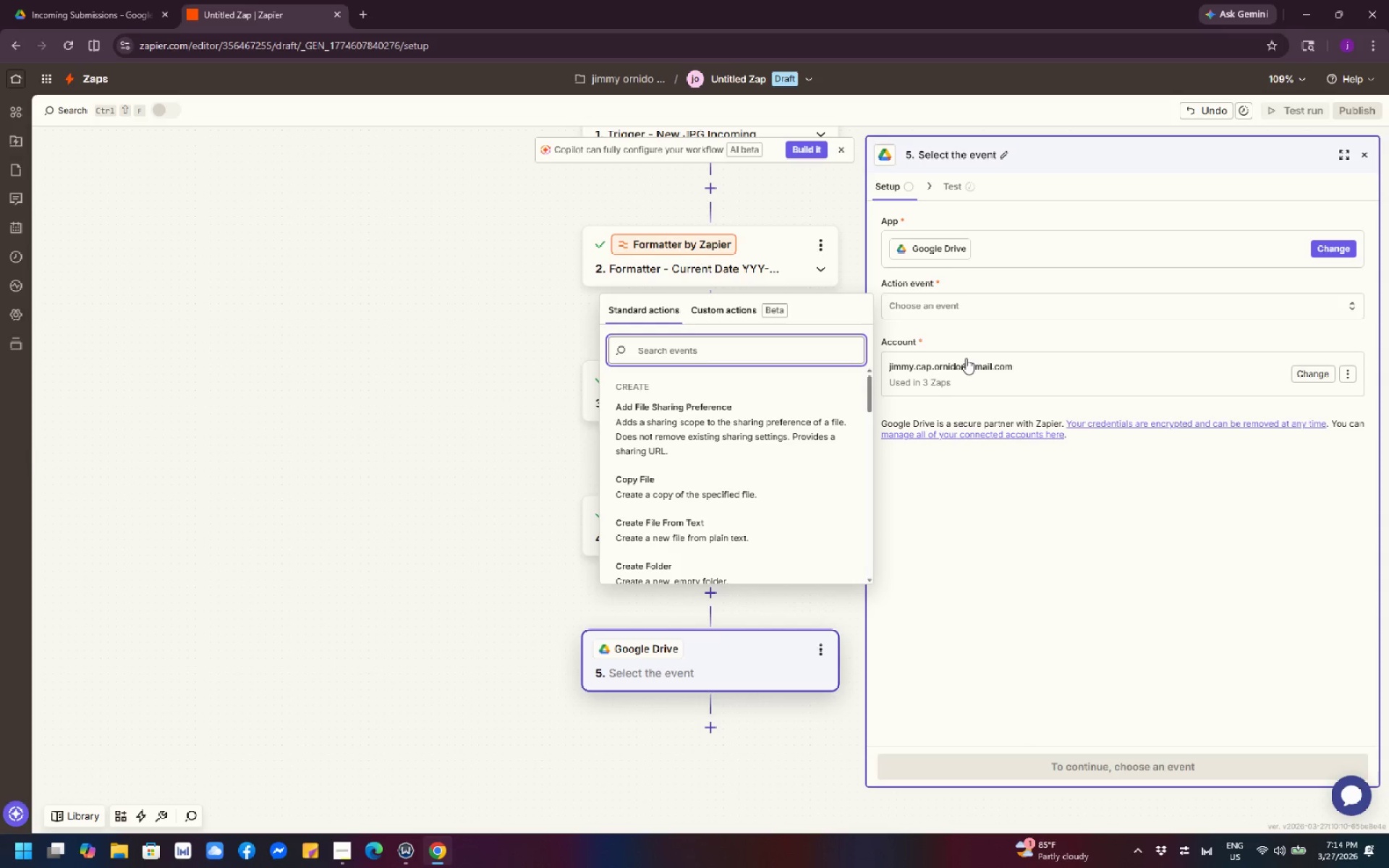 
scroll: coordinate [1118, 305], scroll_direction: down, amount: 3.0
 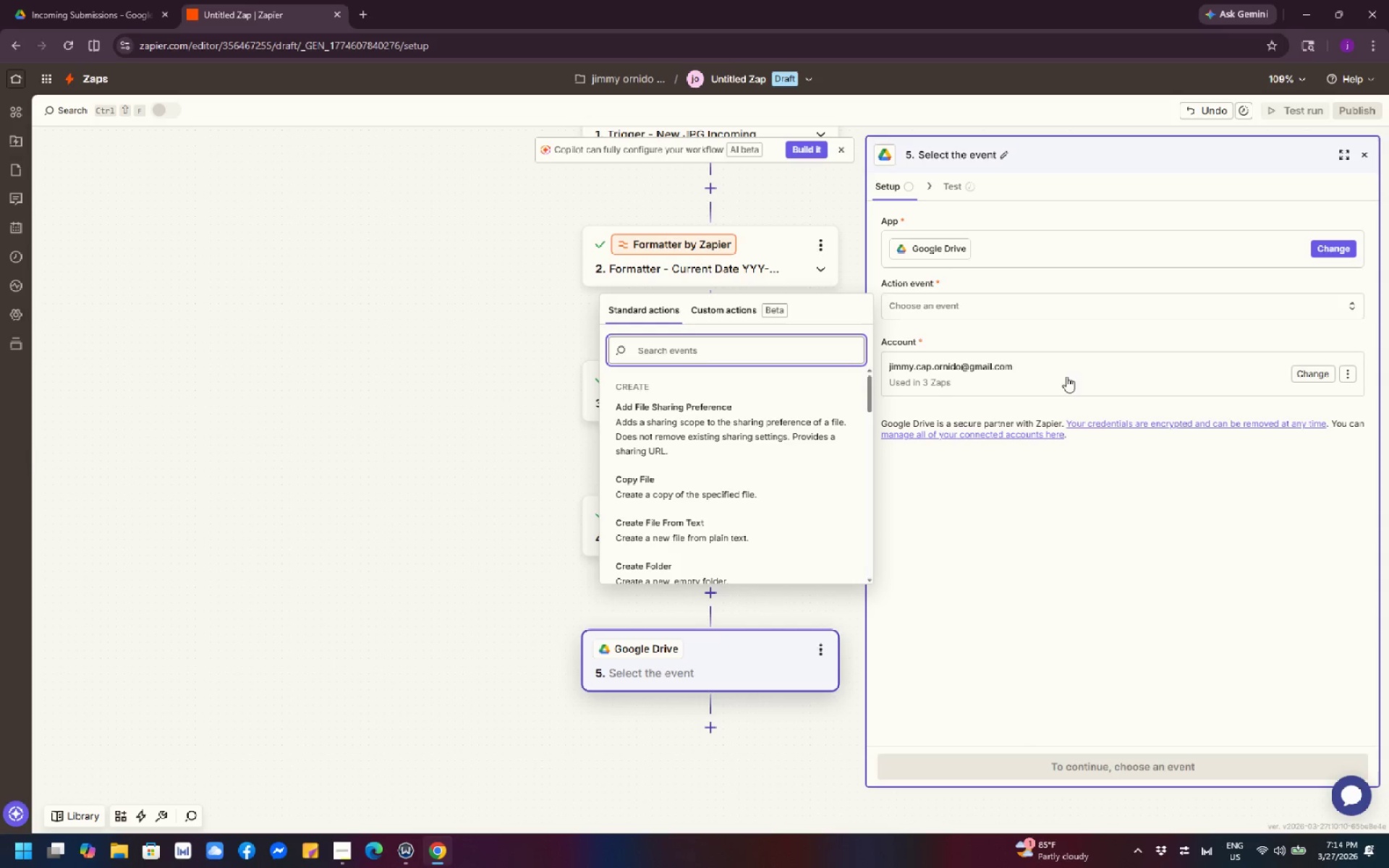 
wait(17.16)
 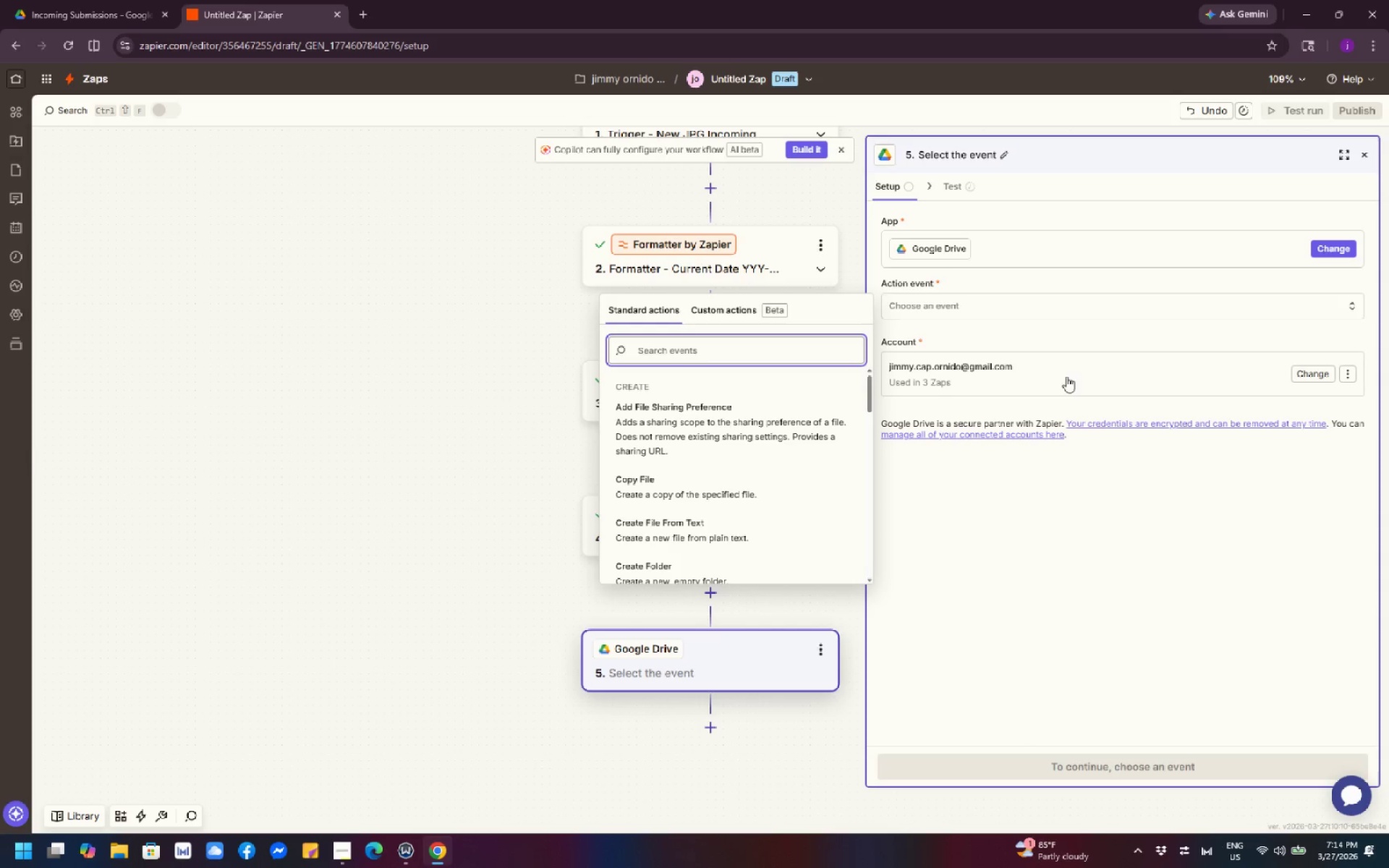 
scroll: coordinate [799, 548], scroll_direction: down, amount: 3.0
 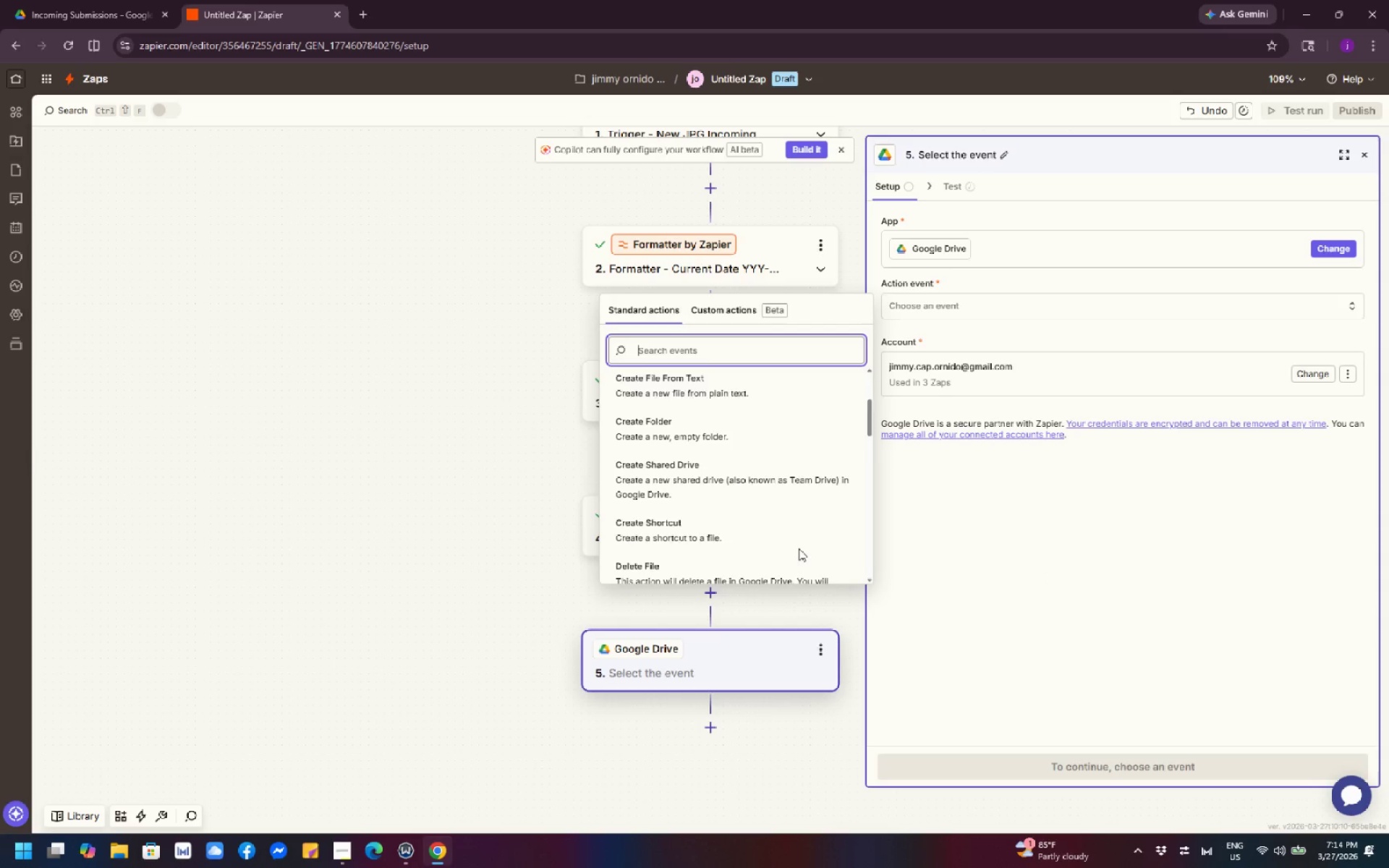 
scroll: coordinate [799, 550], scroll_direction: up, amount: 5.0
 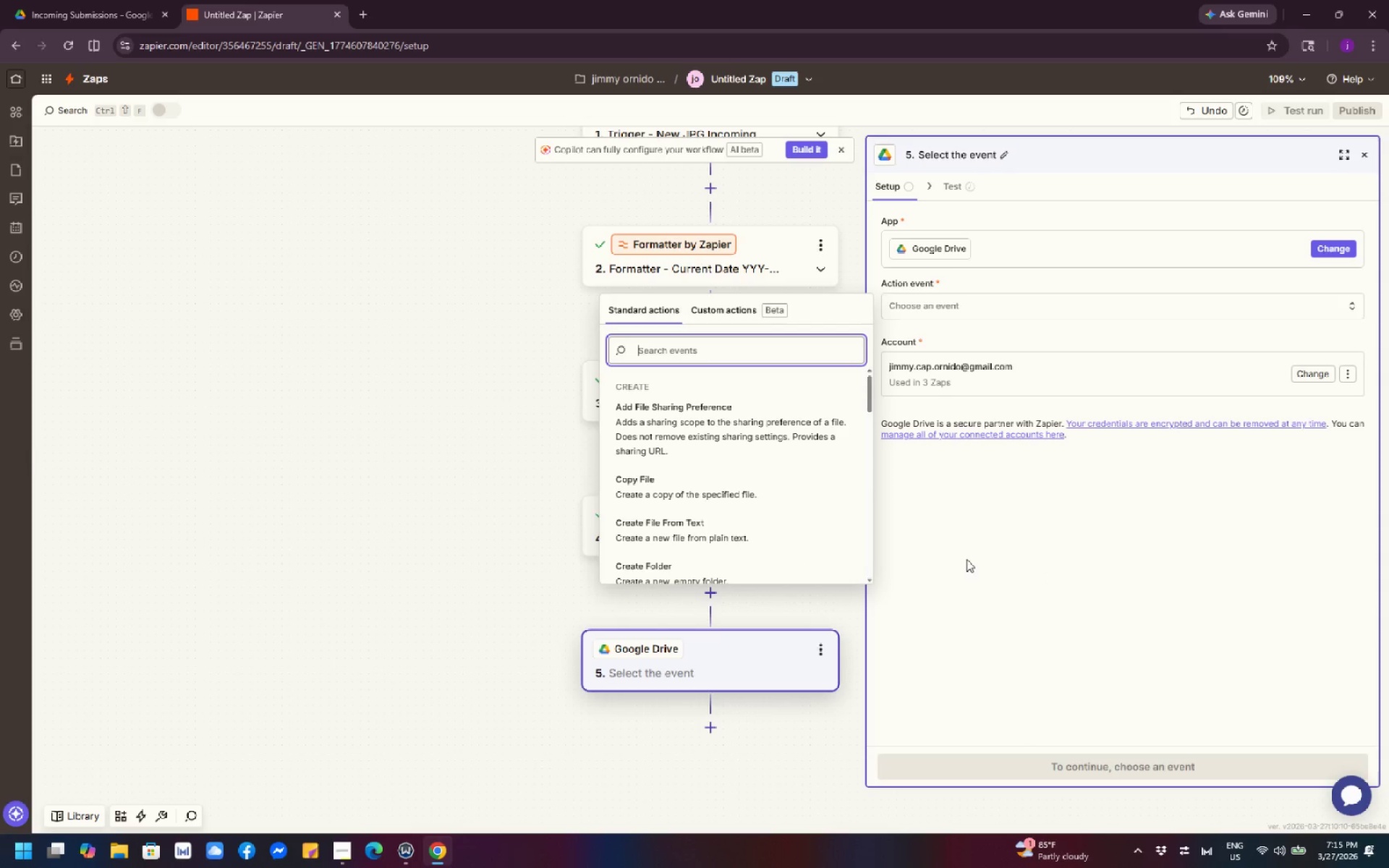 
scroll: coordinate [972, 559], scroll_direction: down, amount: 1.0
 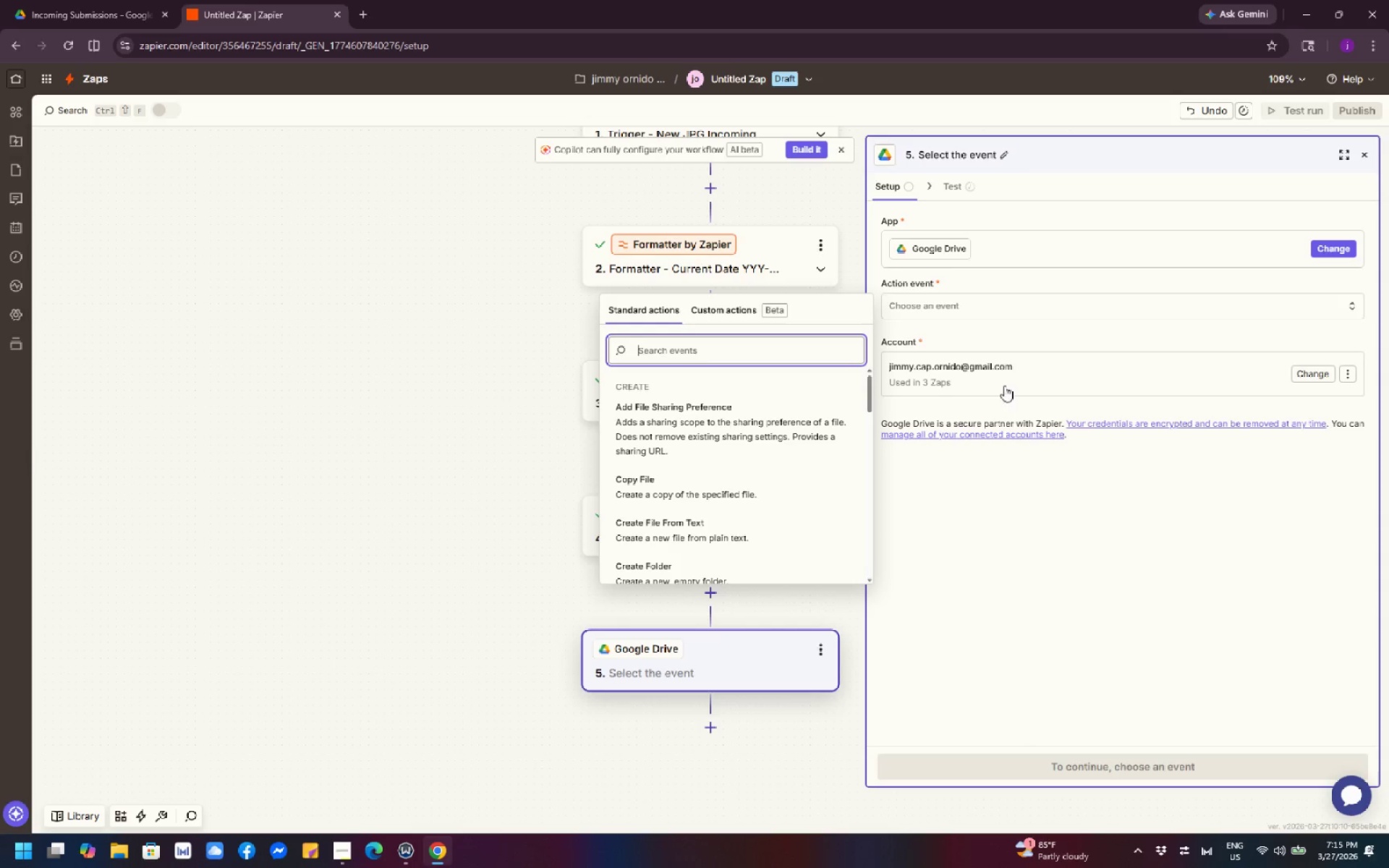 
wait(12.45)
 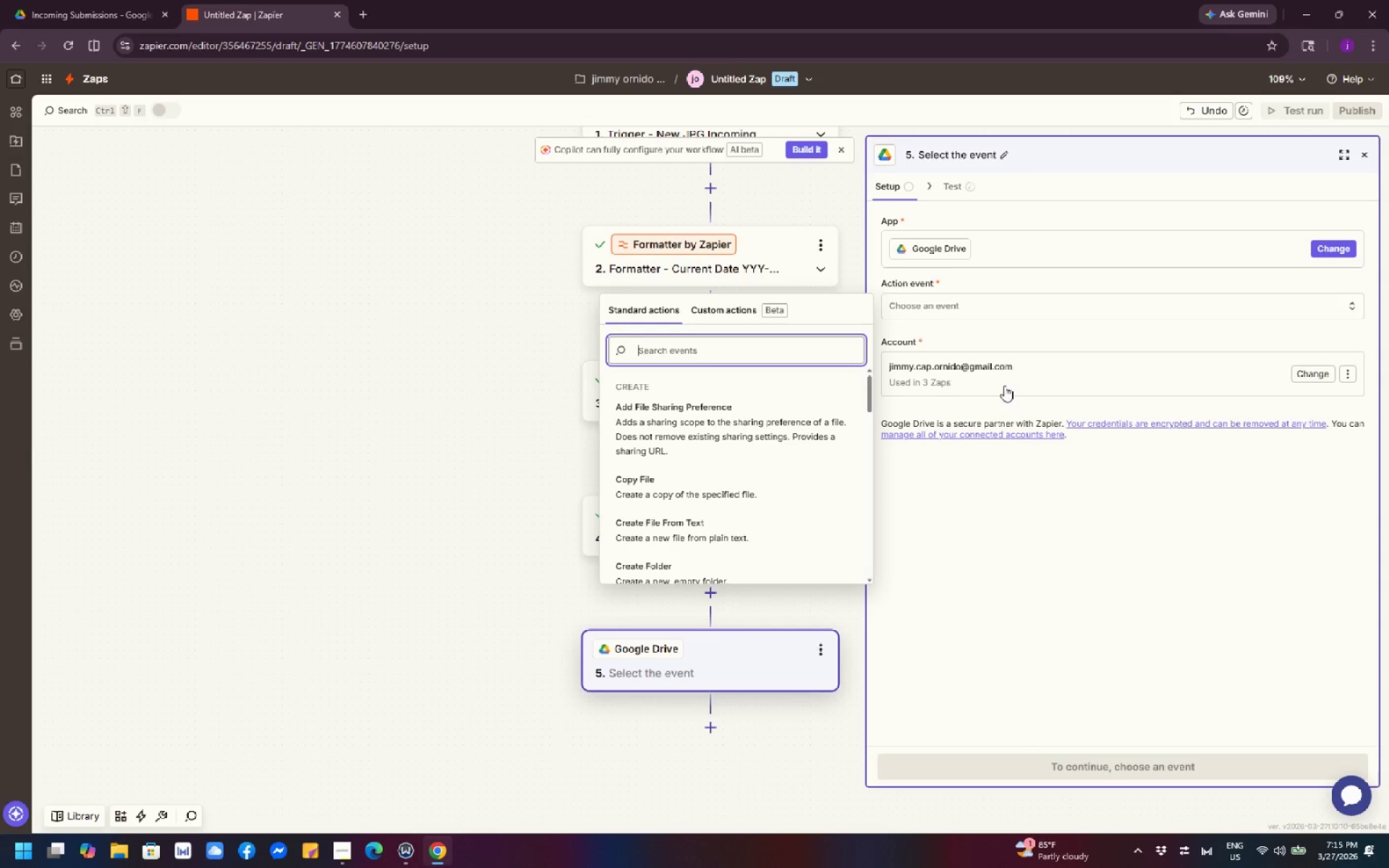 
left_click([987, 311])
 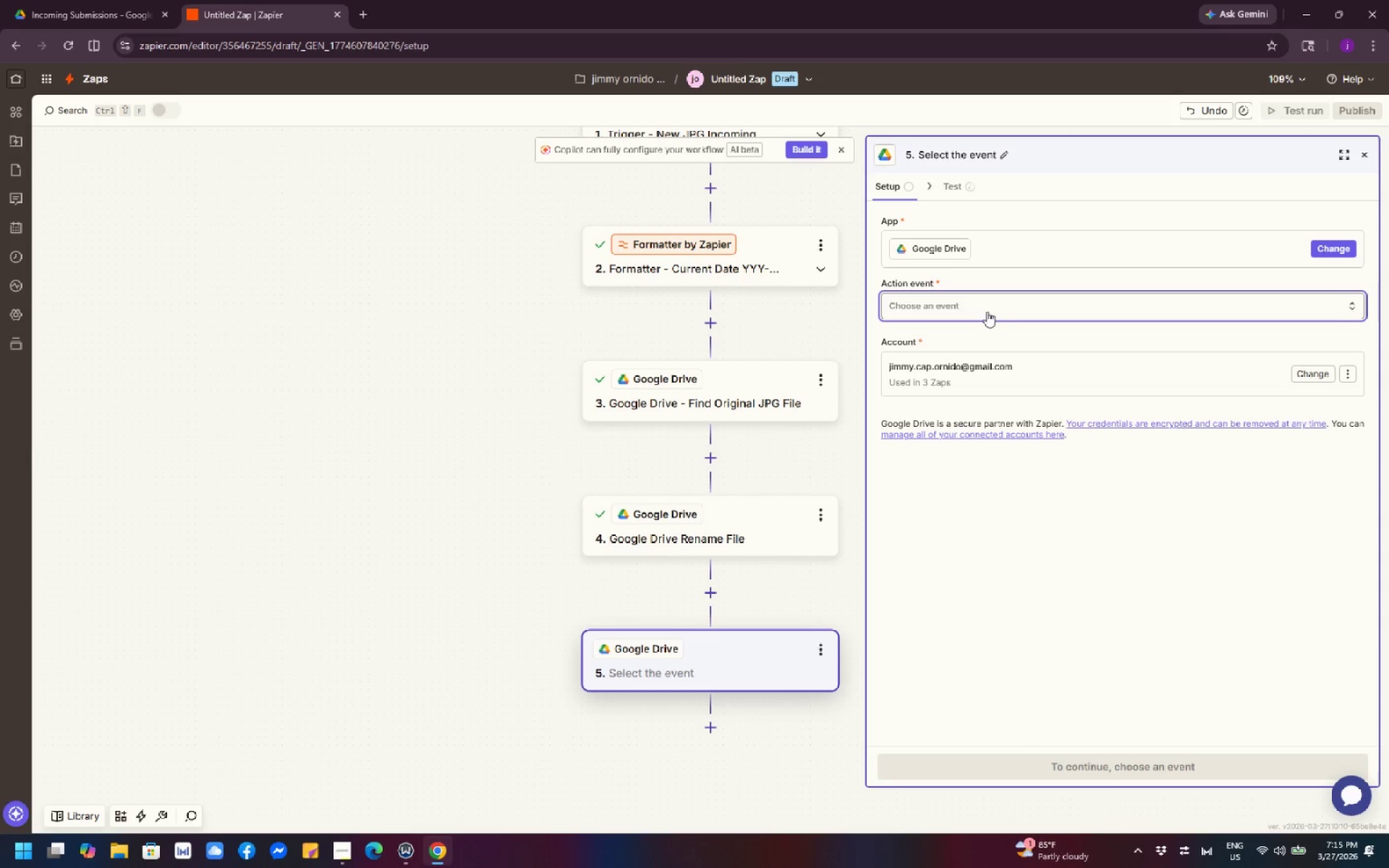 
left_click([987, 311])
 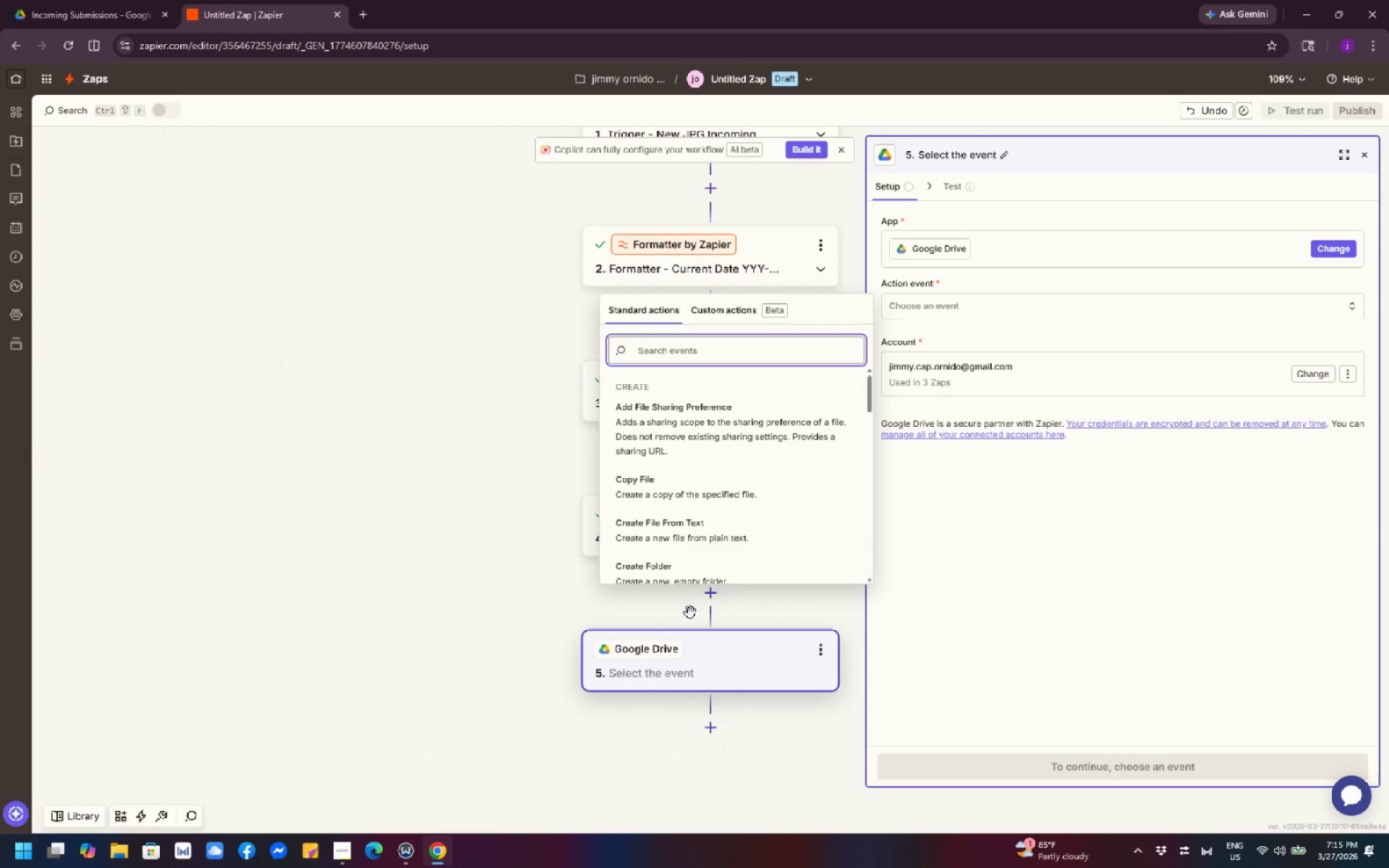 
type(MOVE)
 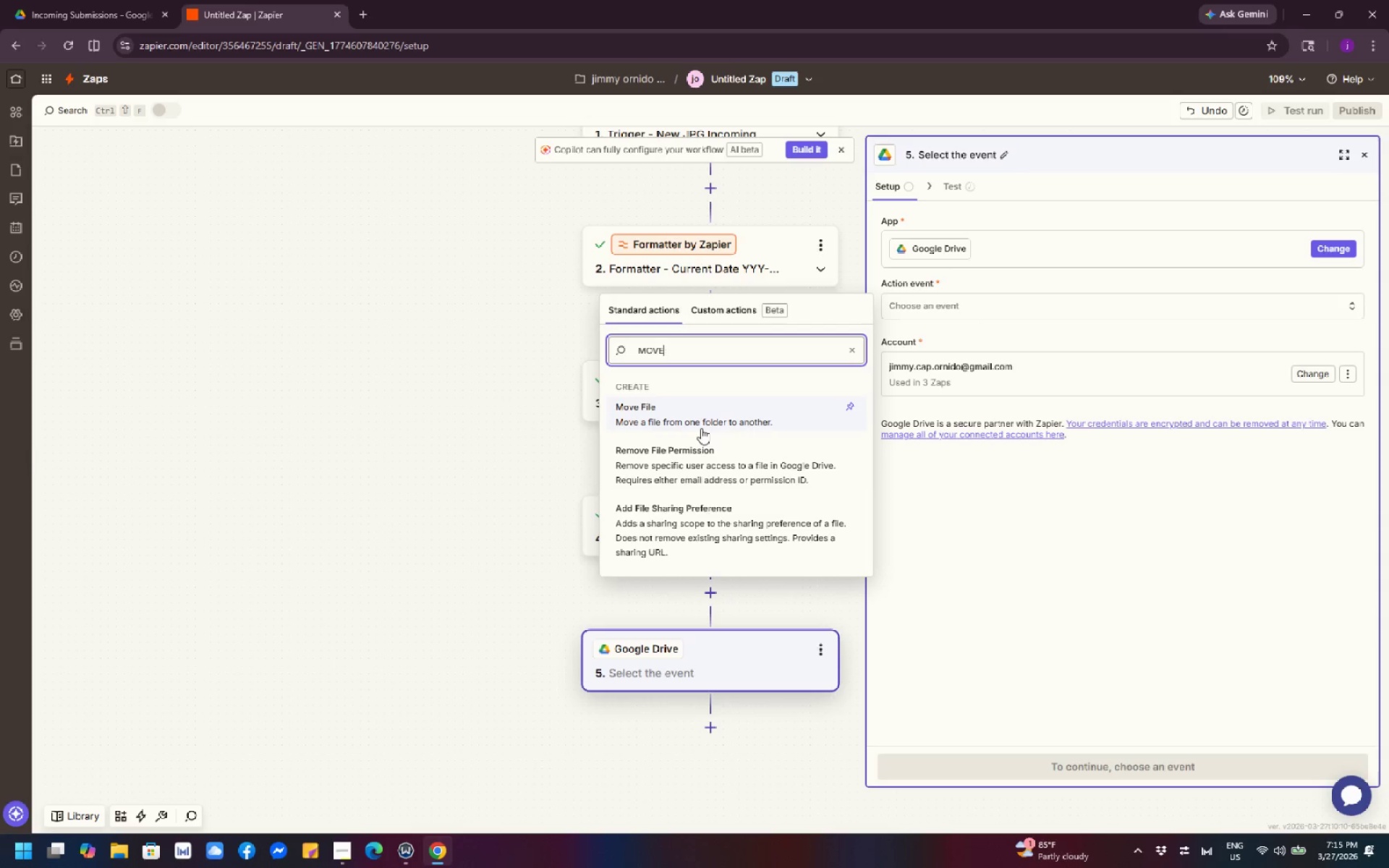 
left_click([701, 423])
 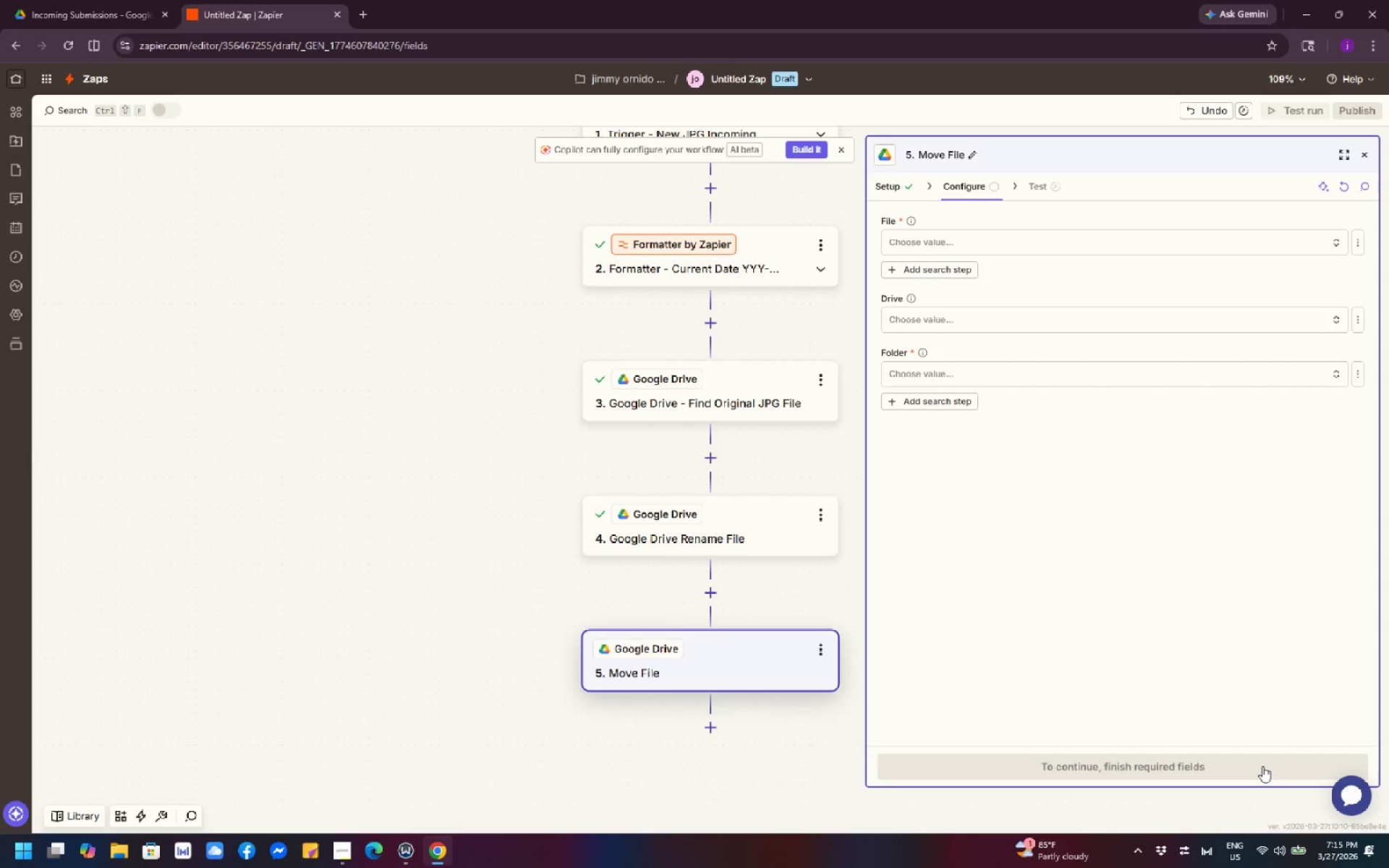 
wait(12.7)
 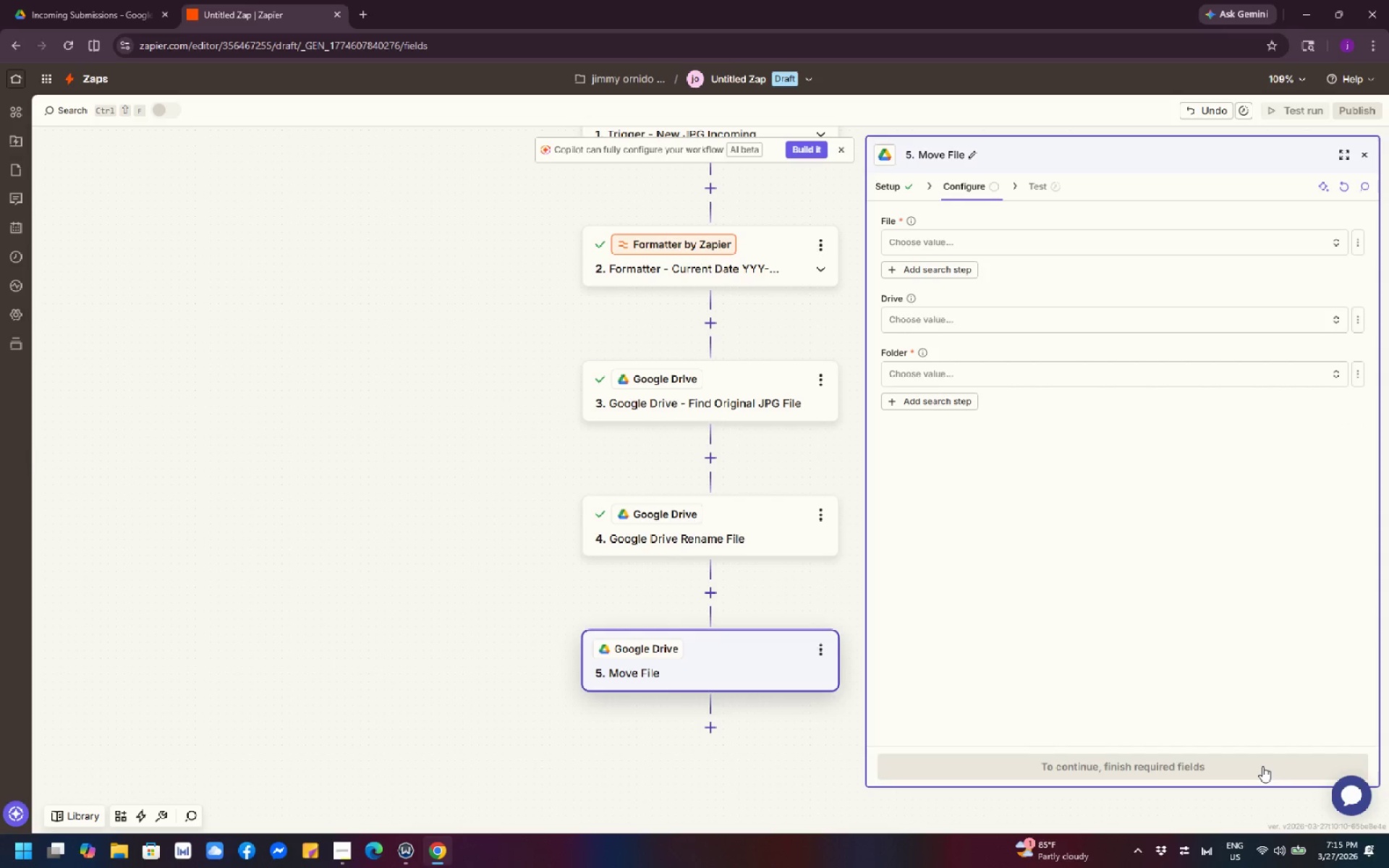 
left_click([1014, 239])
 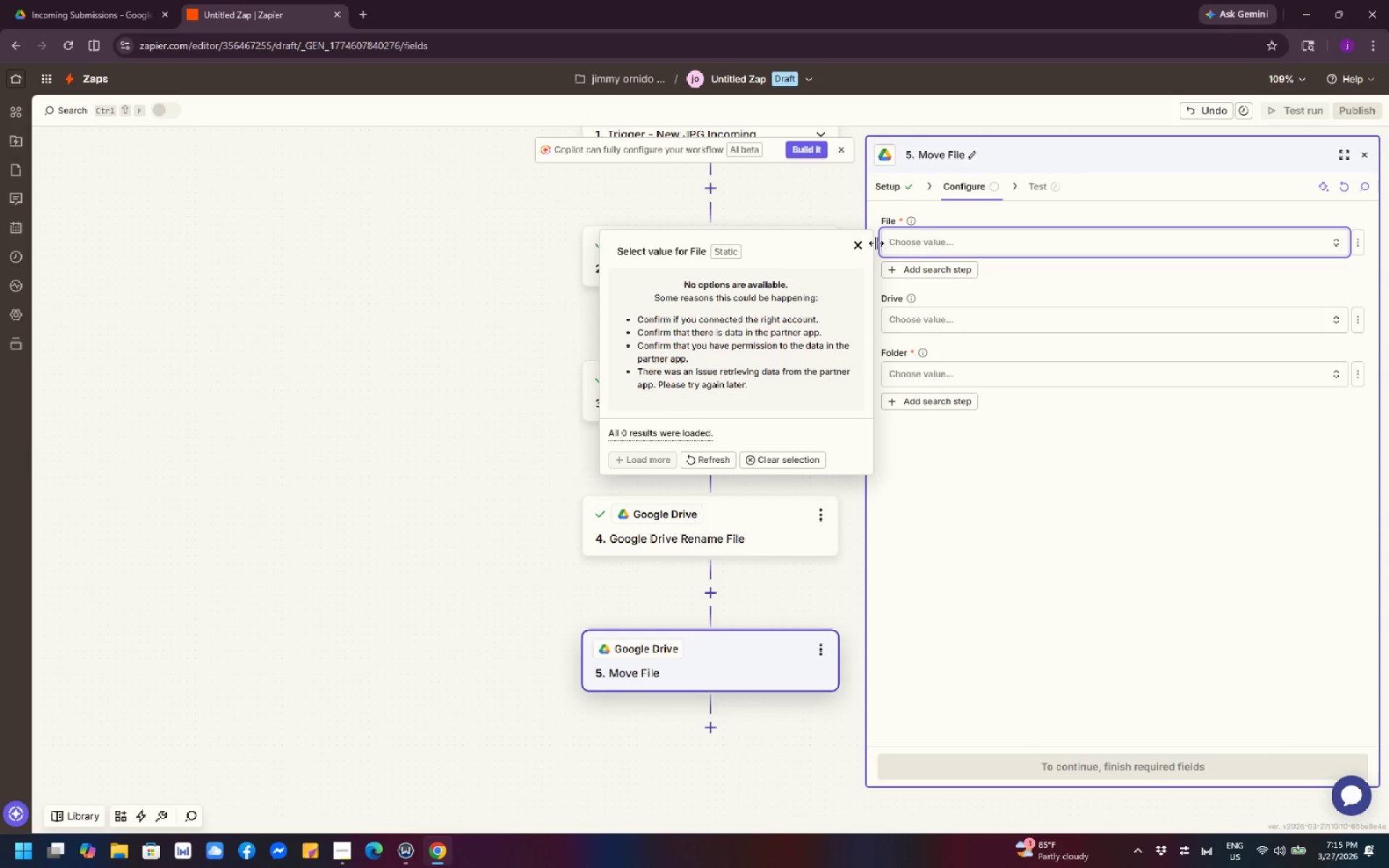 
left_click([854, 242])
 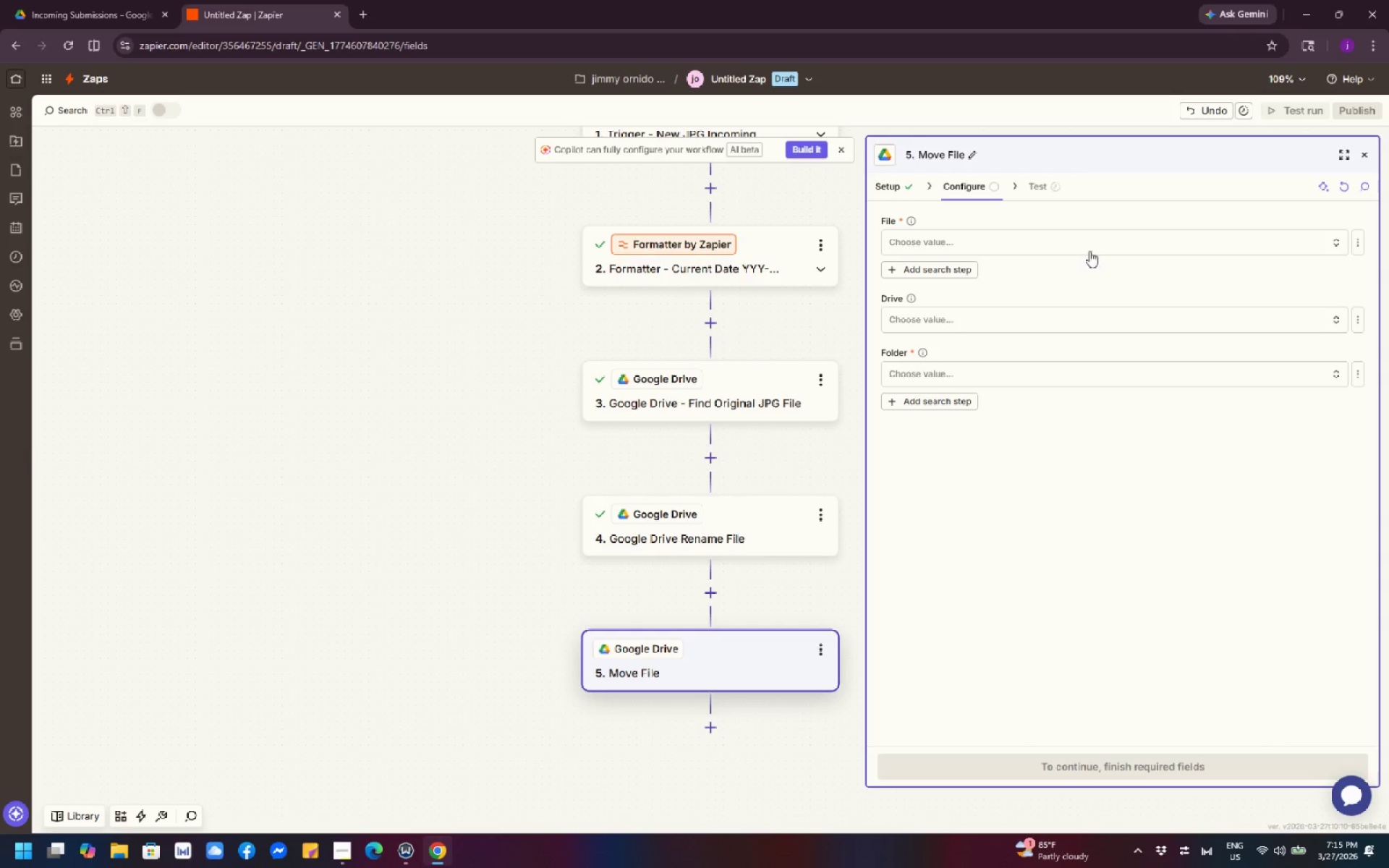 
left_click([1107, 244])
 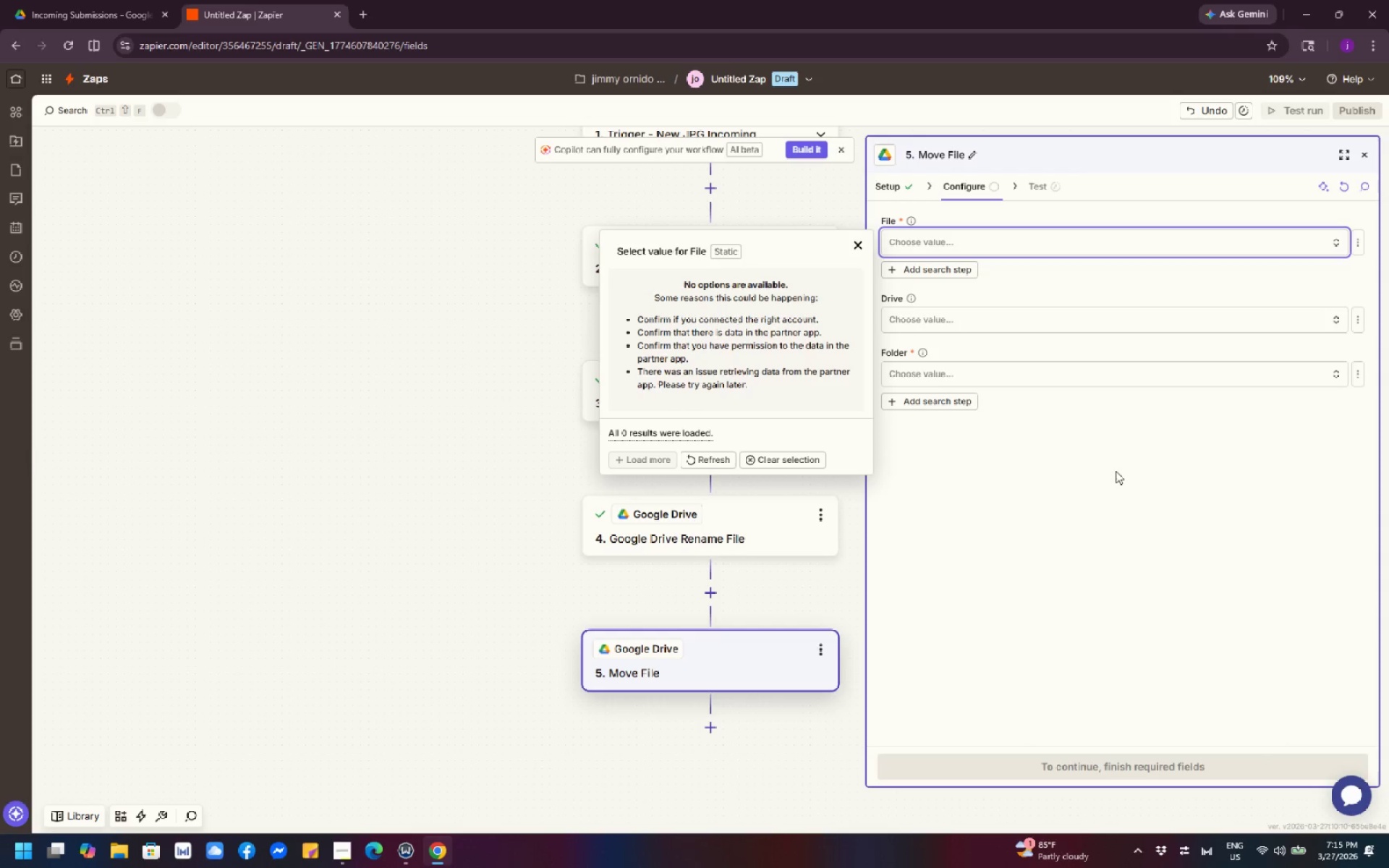 
left_click_drag(start_coordinate=[1107, 529], to_coordinate=[1103, 530])
 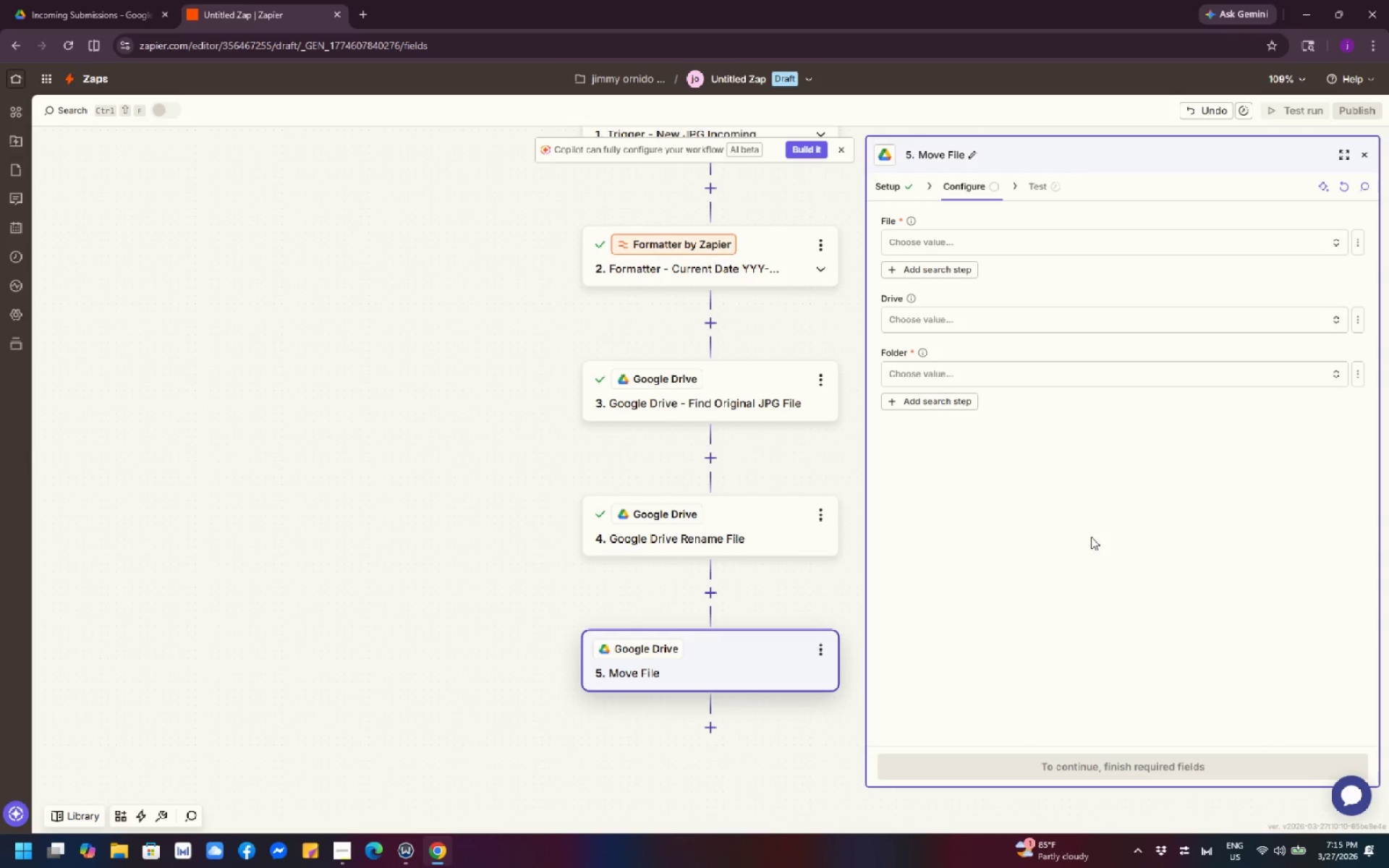 
wait(9.05)
 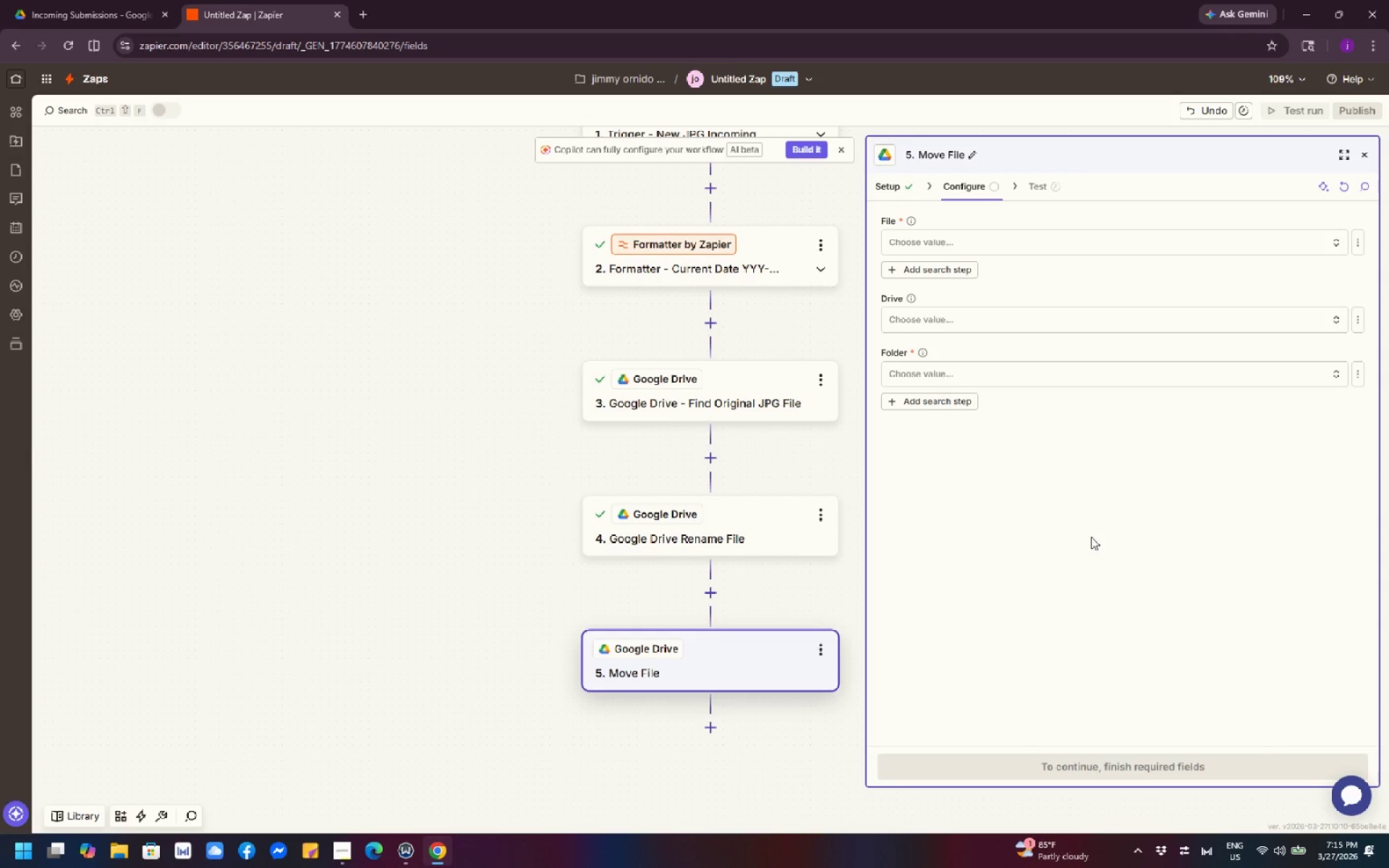 
left_click([901, 188])
 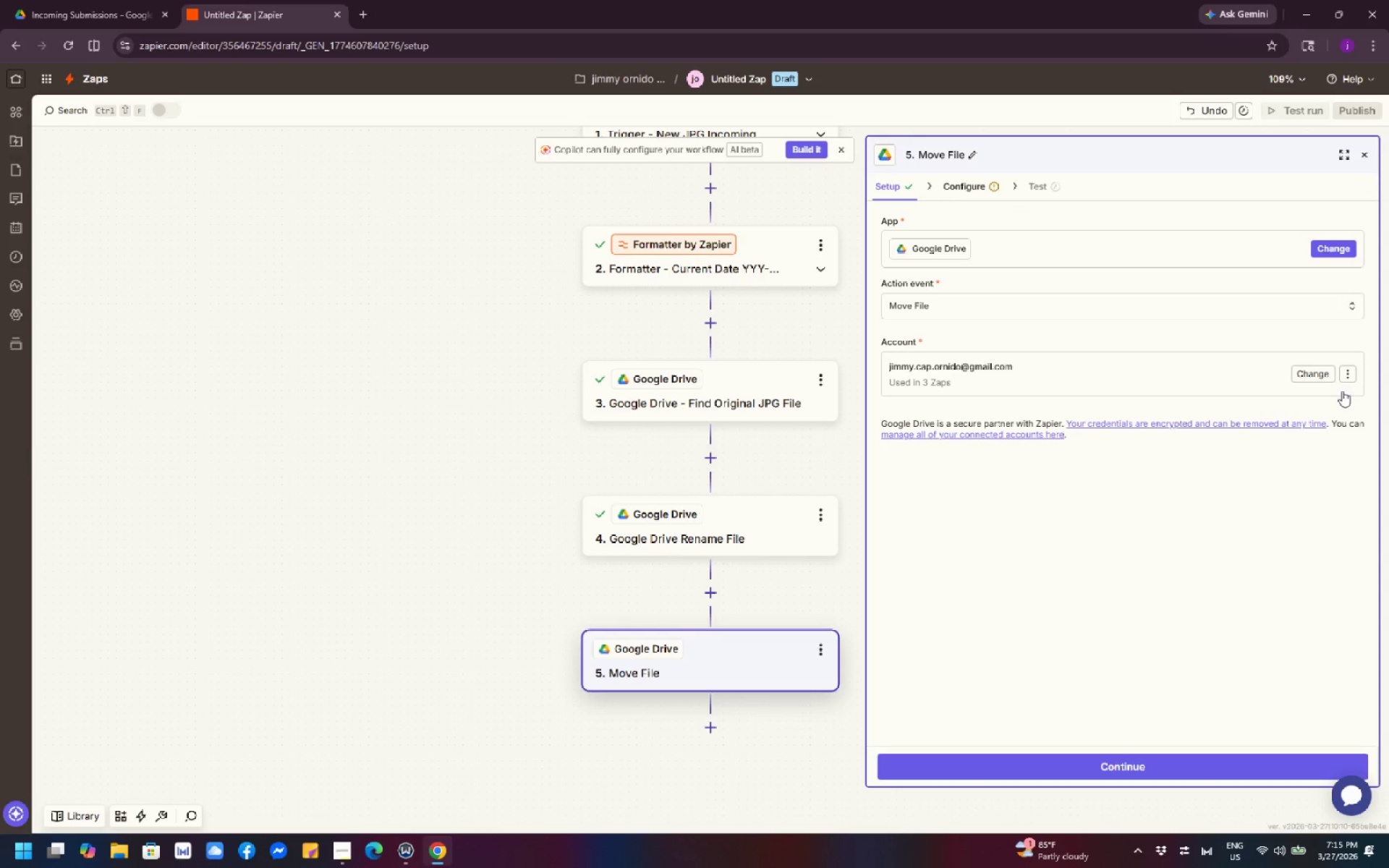 
wait(6.7)
 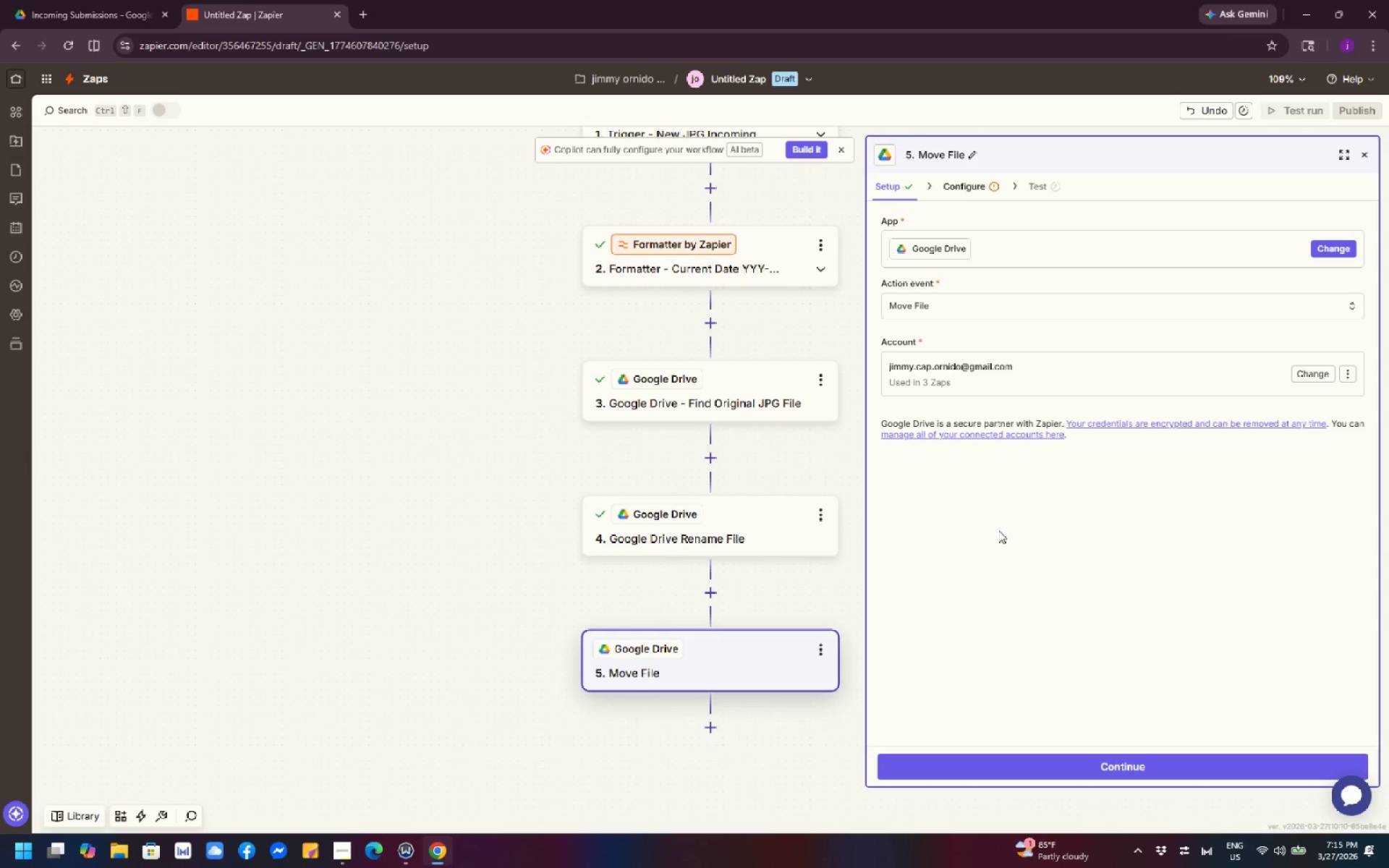 
scroll: coordinate [700, 549], scroll_direction: up, amount: 3.0
 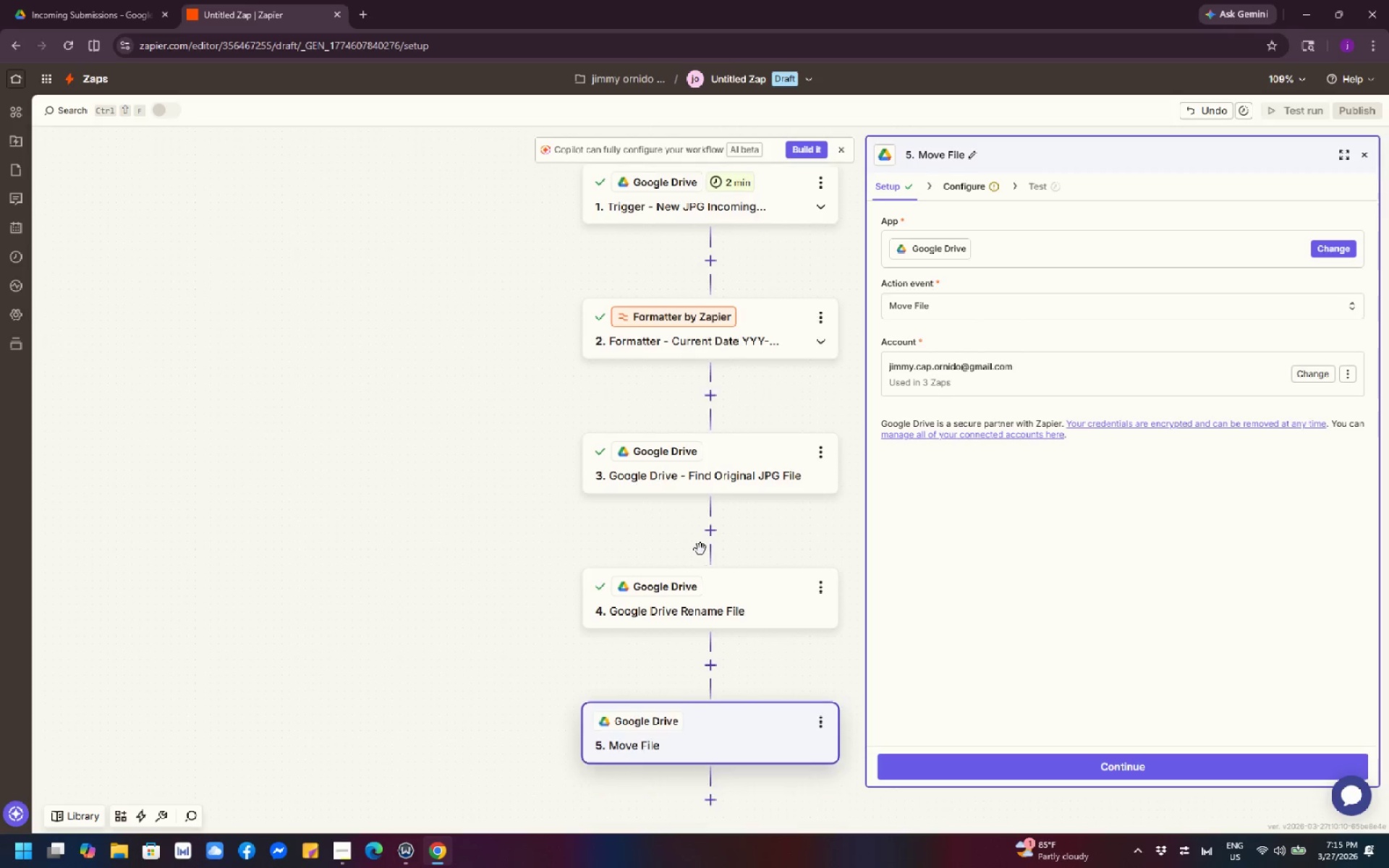 
scroll: coordinate [700, 549], scroll_direction: down, amount: 6.0
 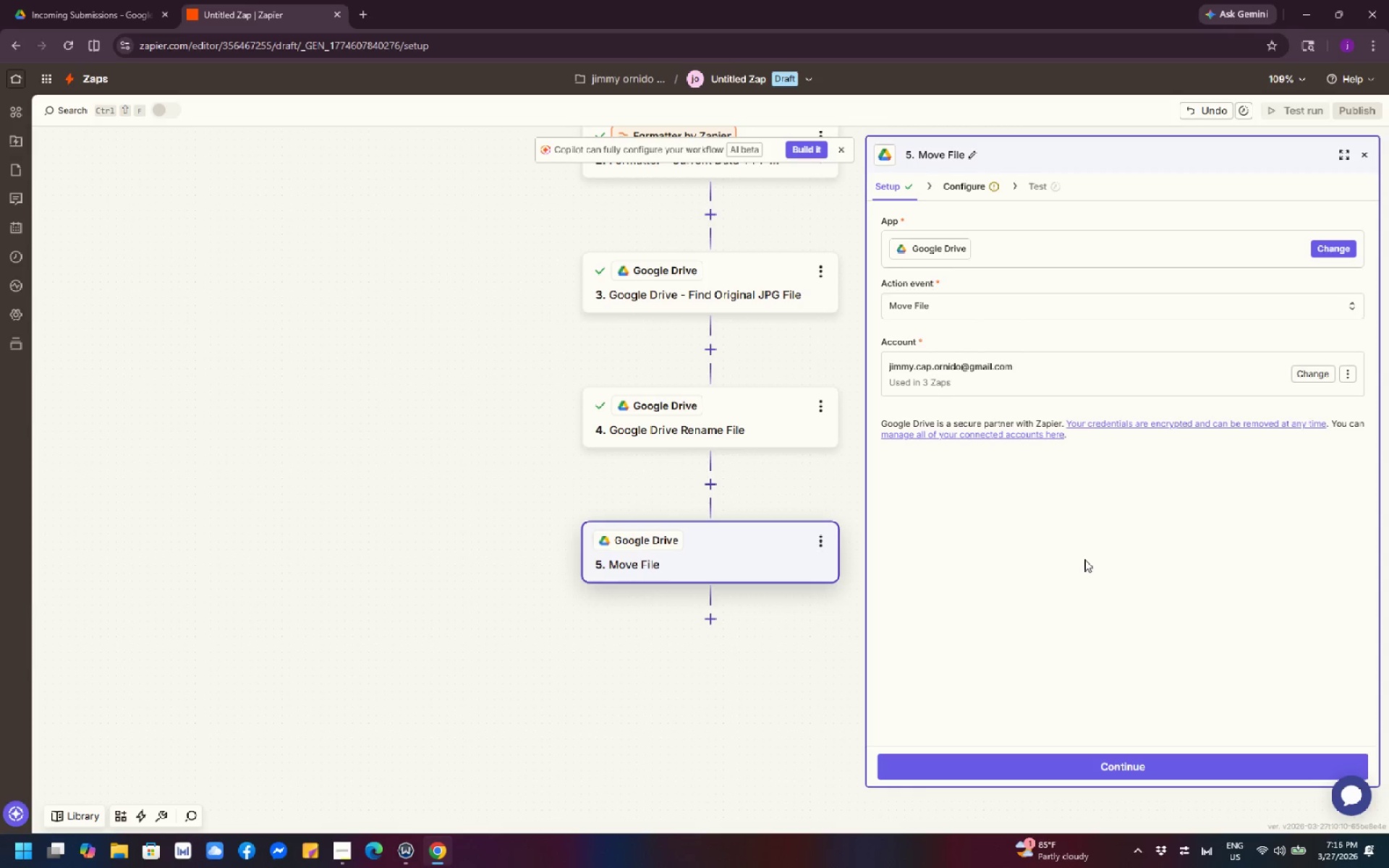 
scroll: coordinate [1067, 574], scroll_direction: up, amount: 3.0
 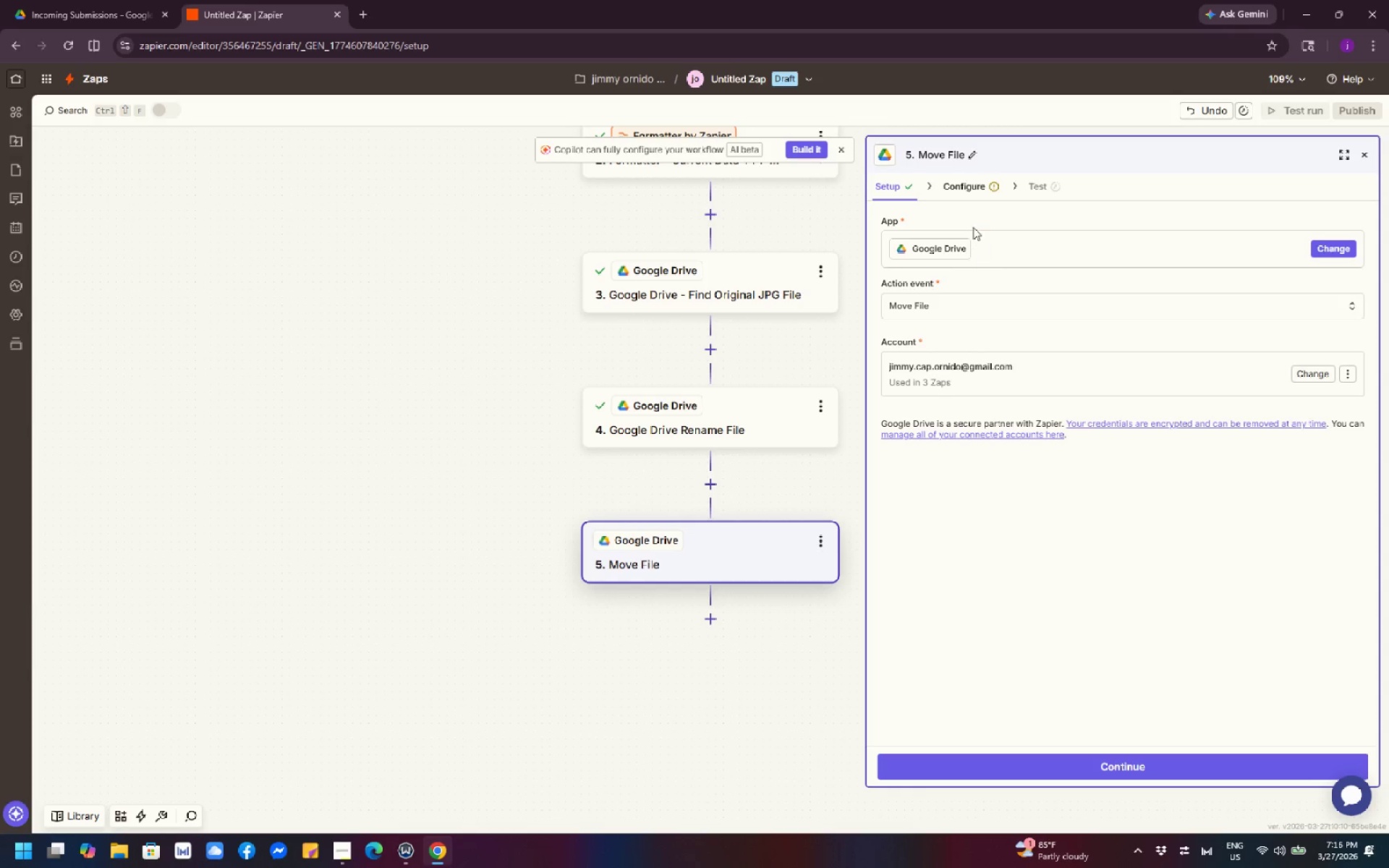 
left_click([970, 189])
 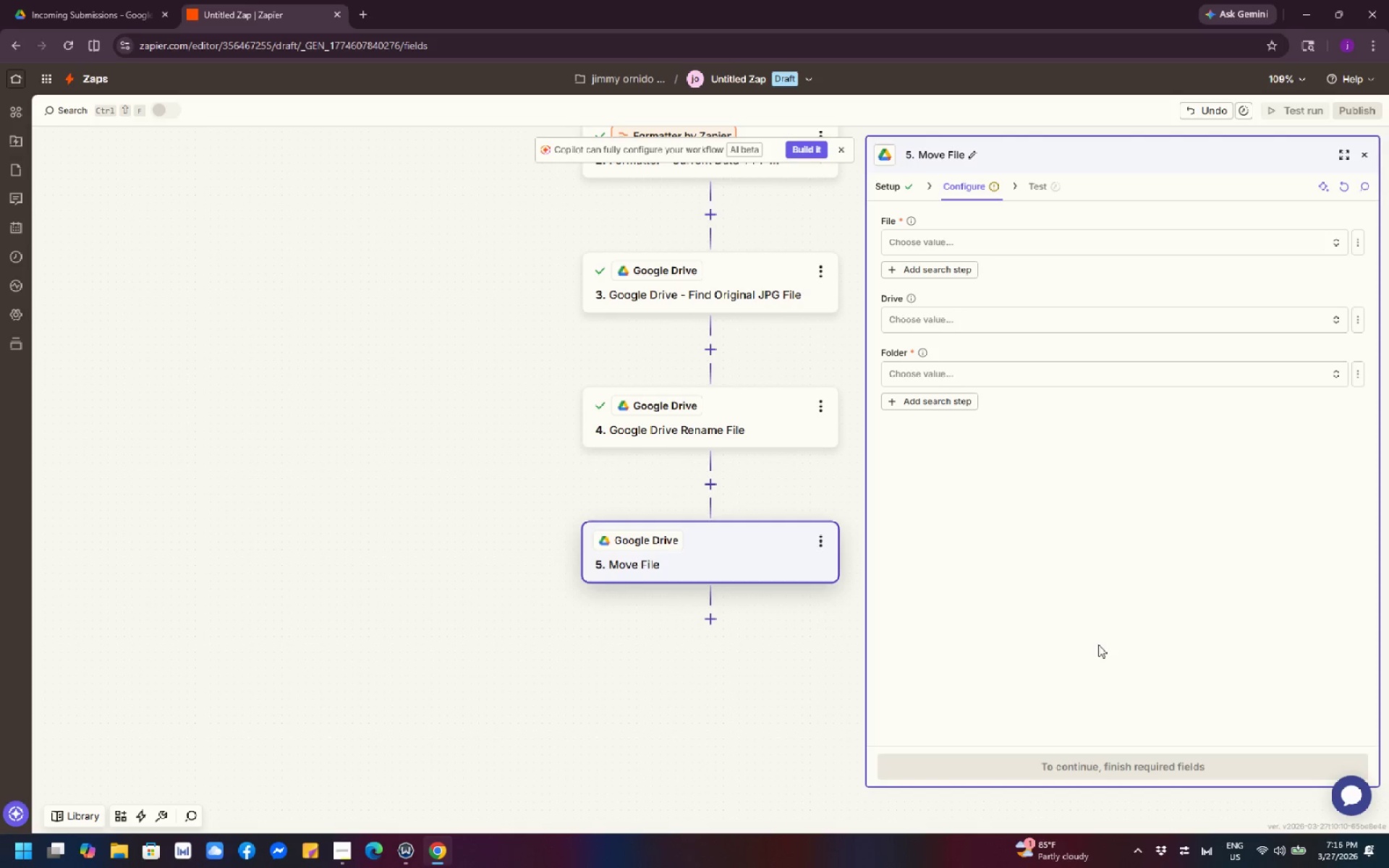 
wait(5.06)
 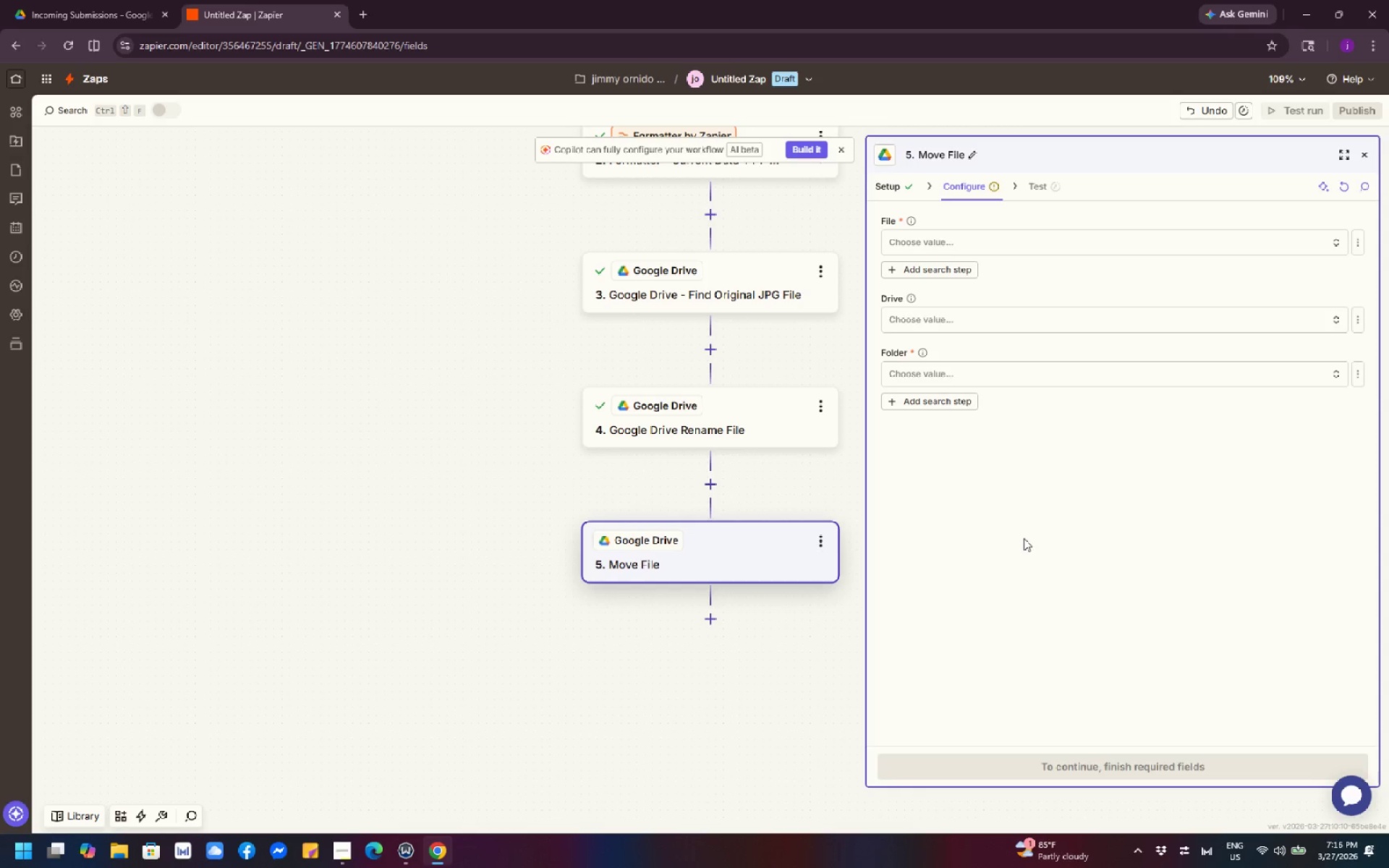 
left_click([943, 318])
 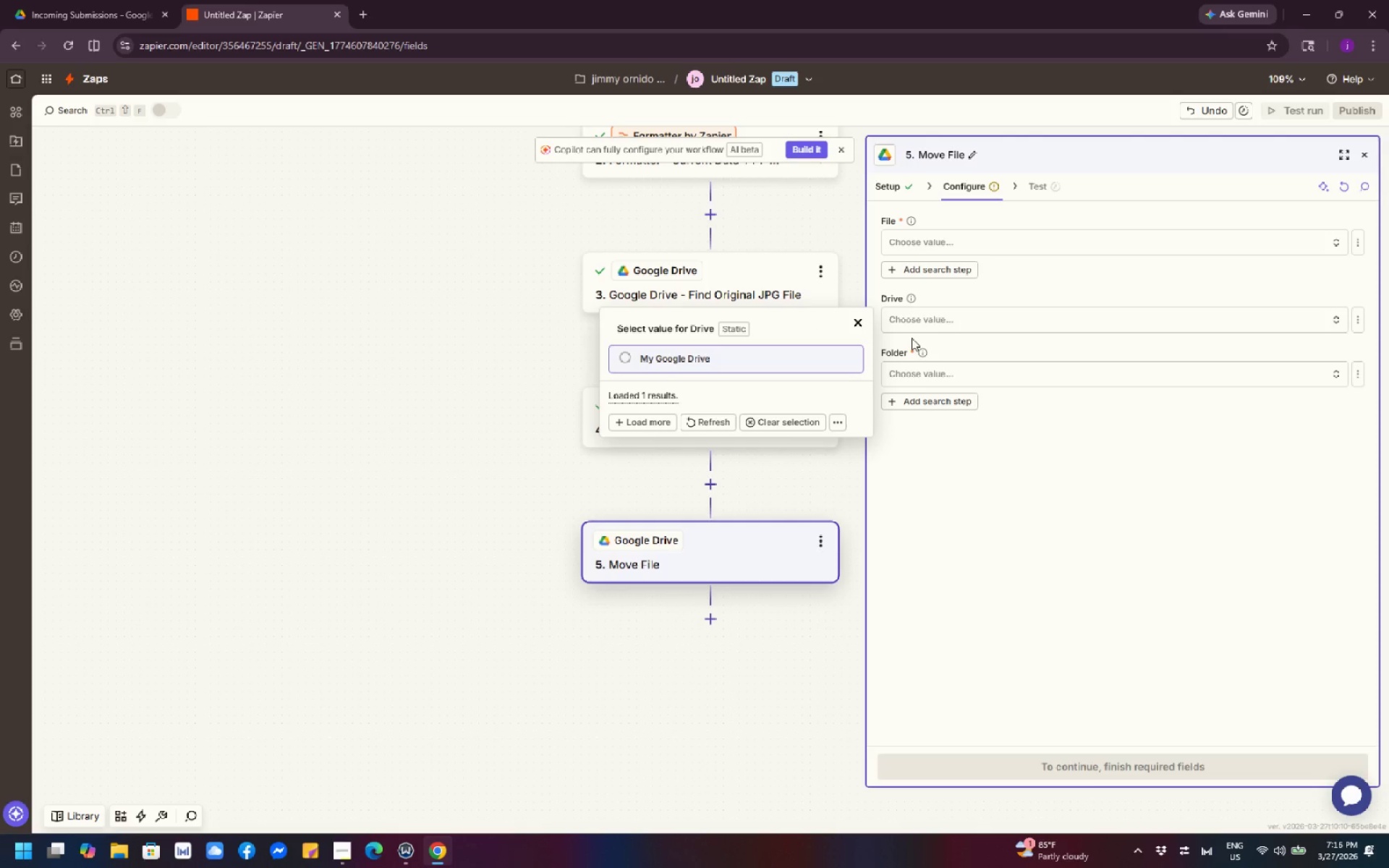 
left_click([857, 359])
 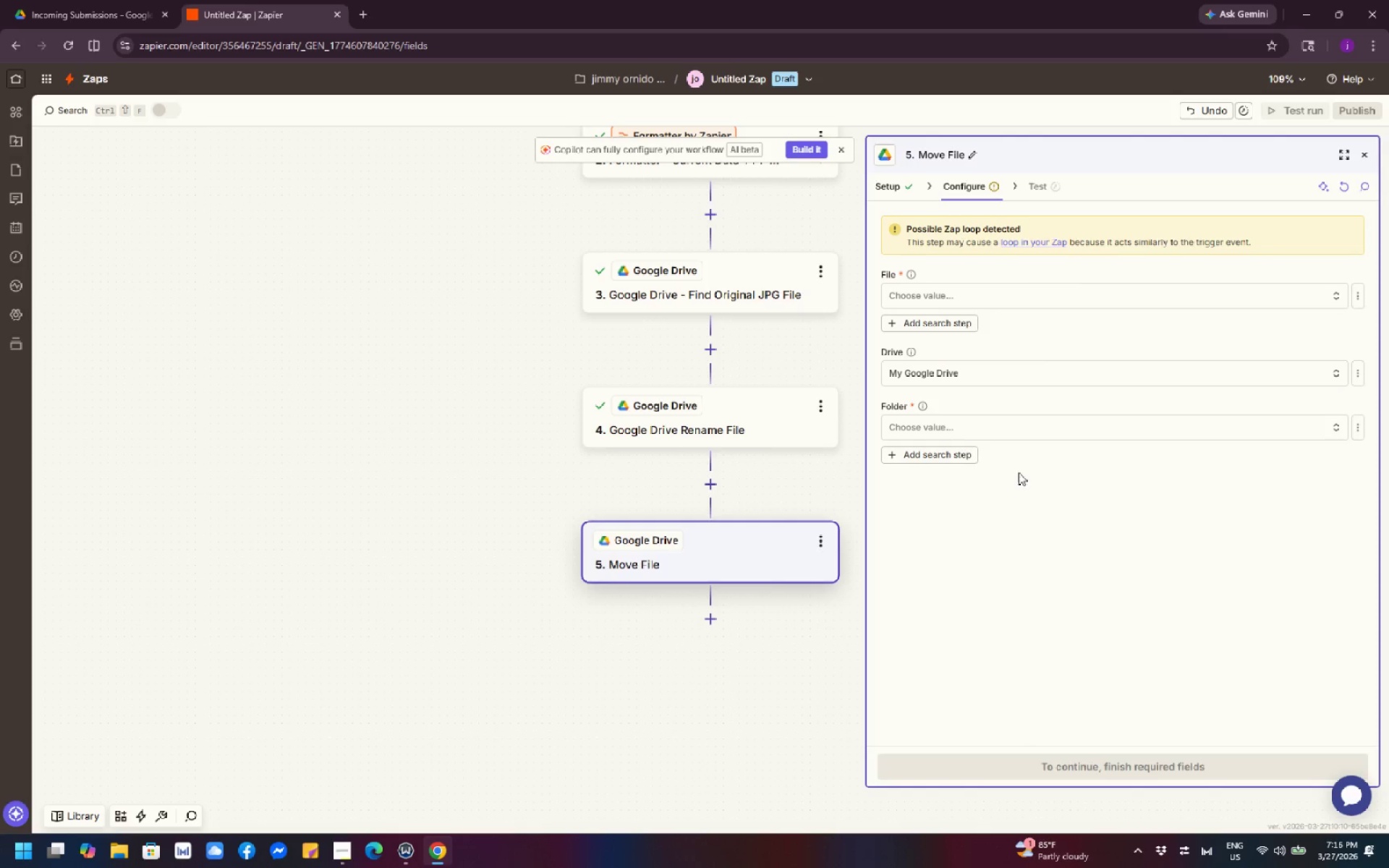 
left_click([1050, 286])
 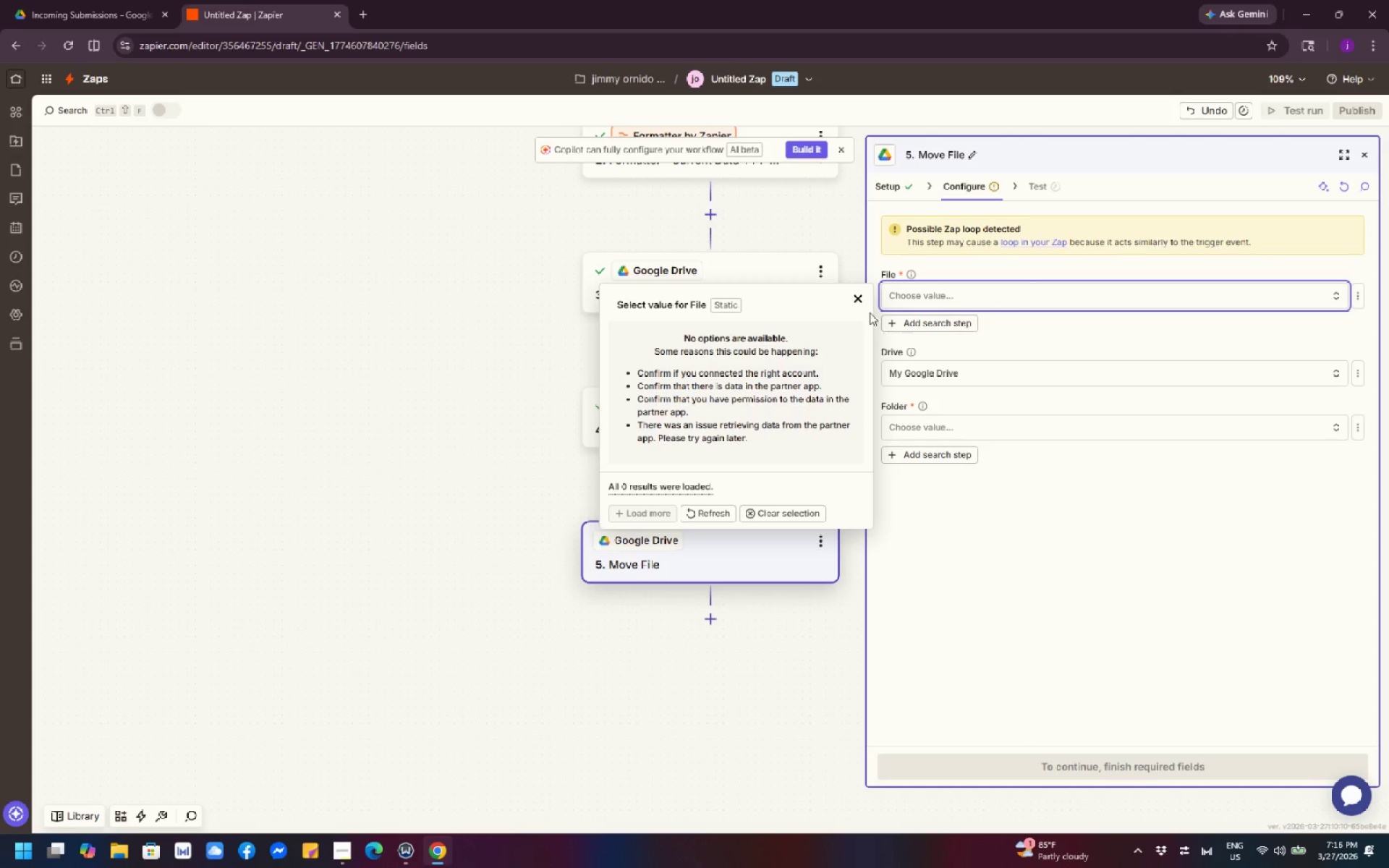 
left_click([854, 299])
 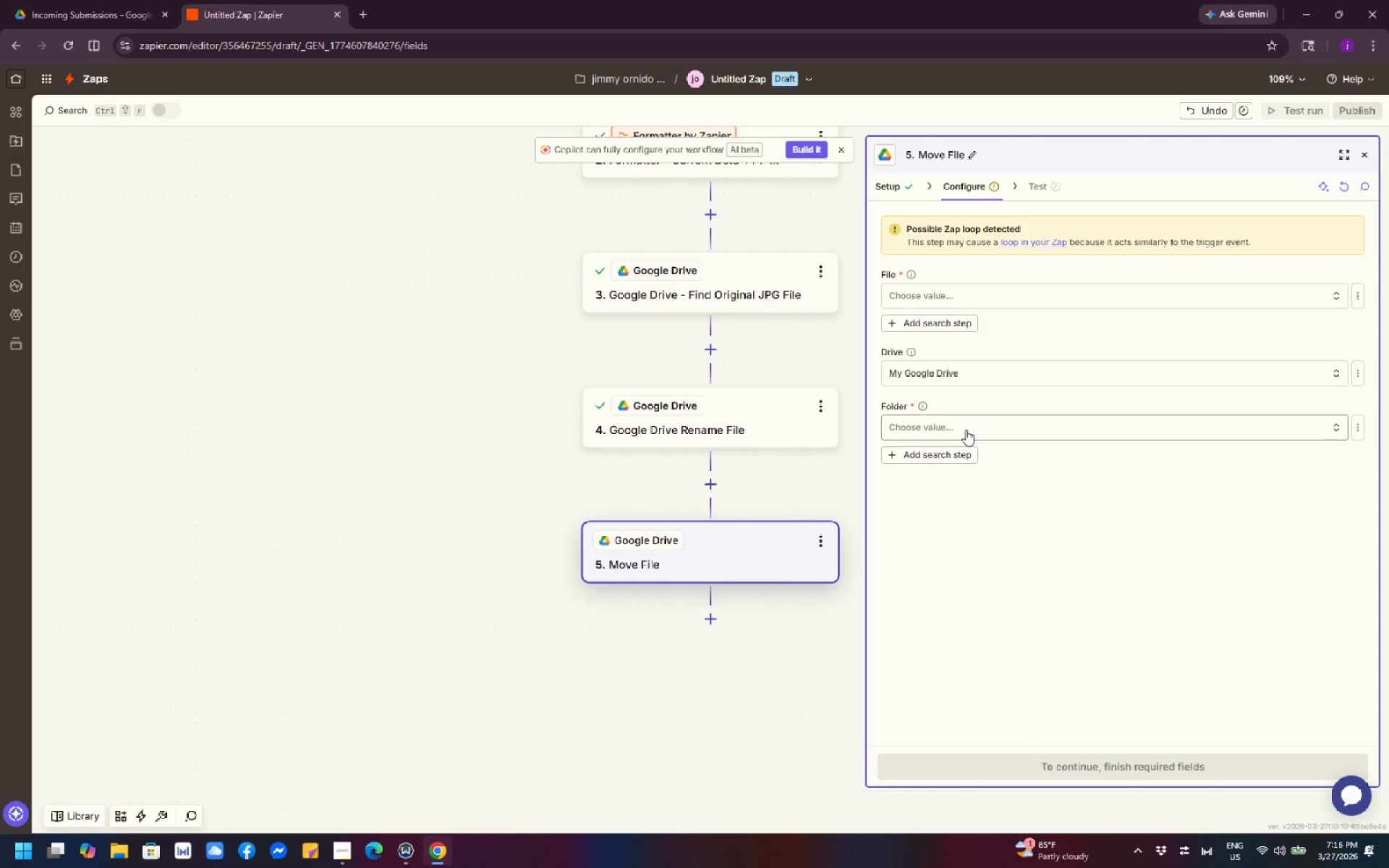 
left_click([966, 430])
 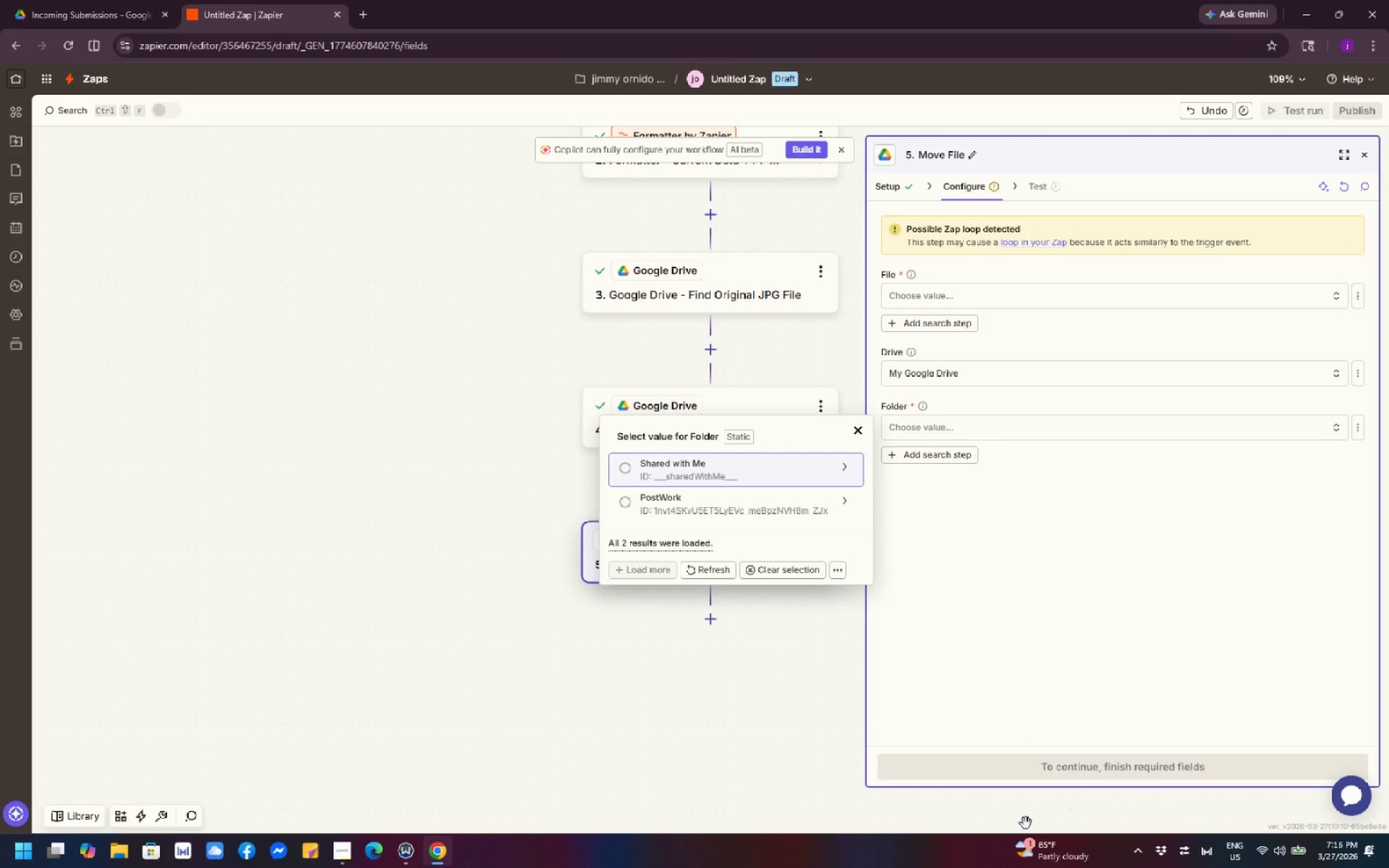 
wait(13.98)
 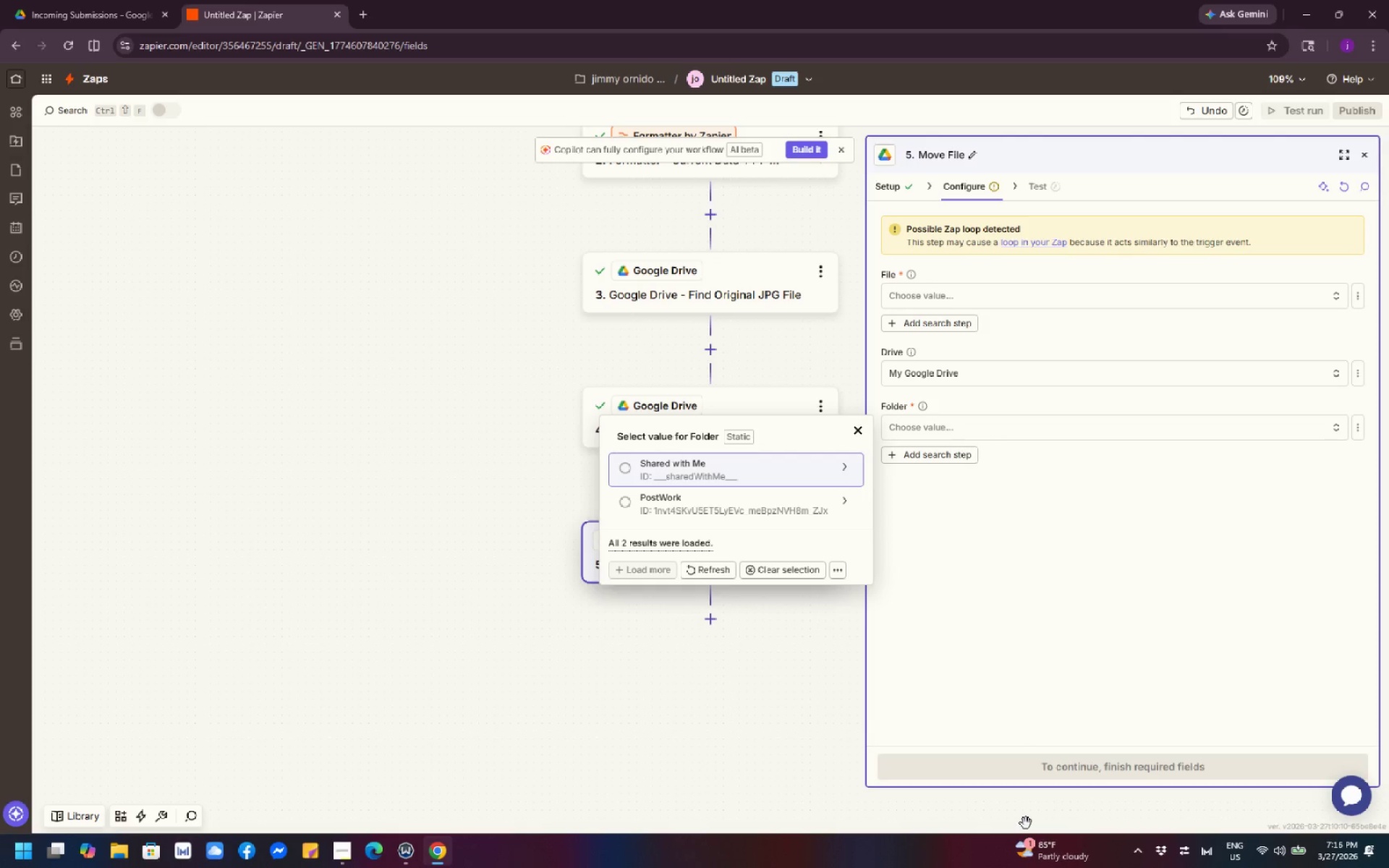 
left_click([841, 508])
 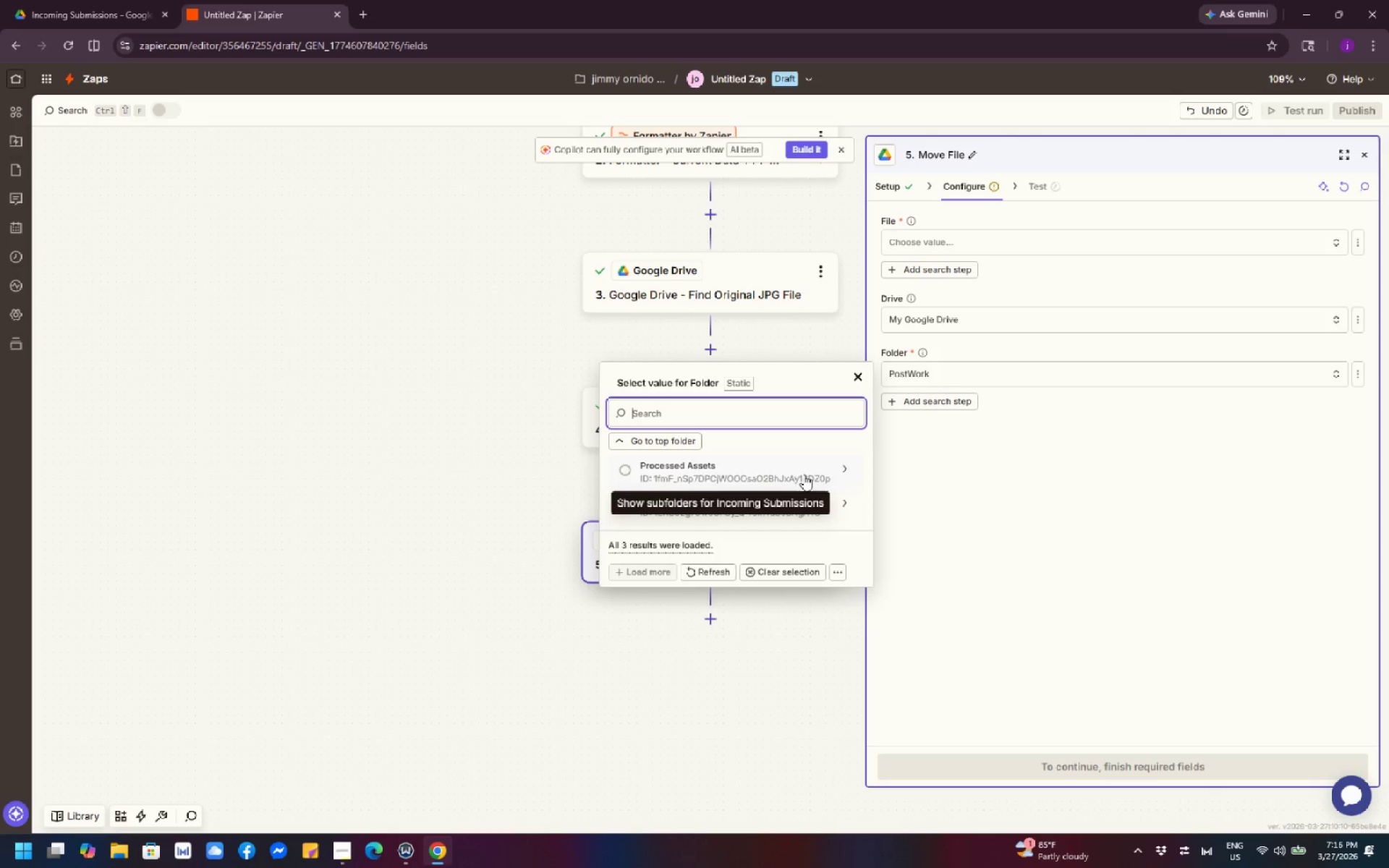 
left_click([799, 469])
 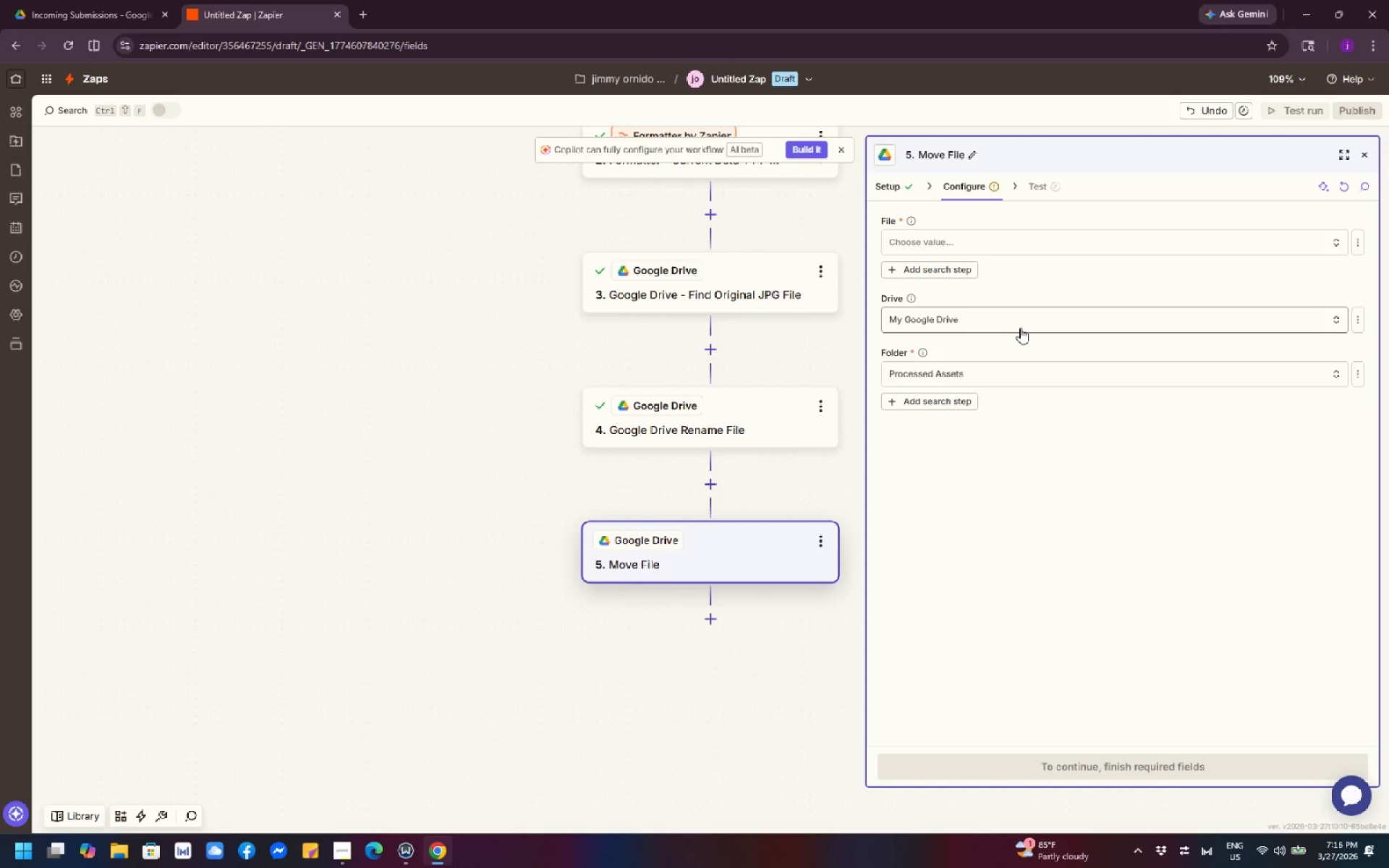 
wait(10.48)
 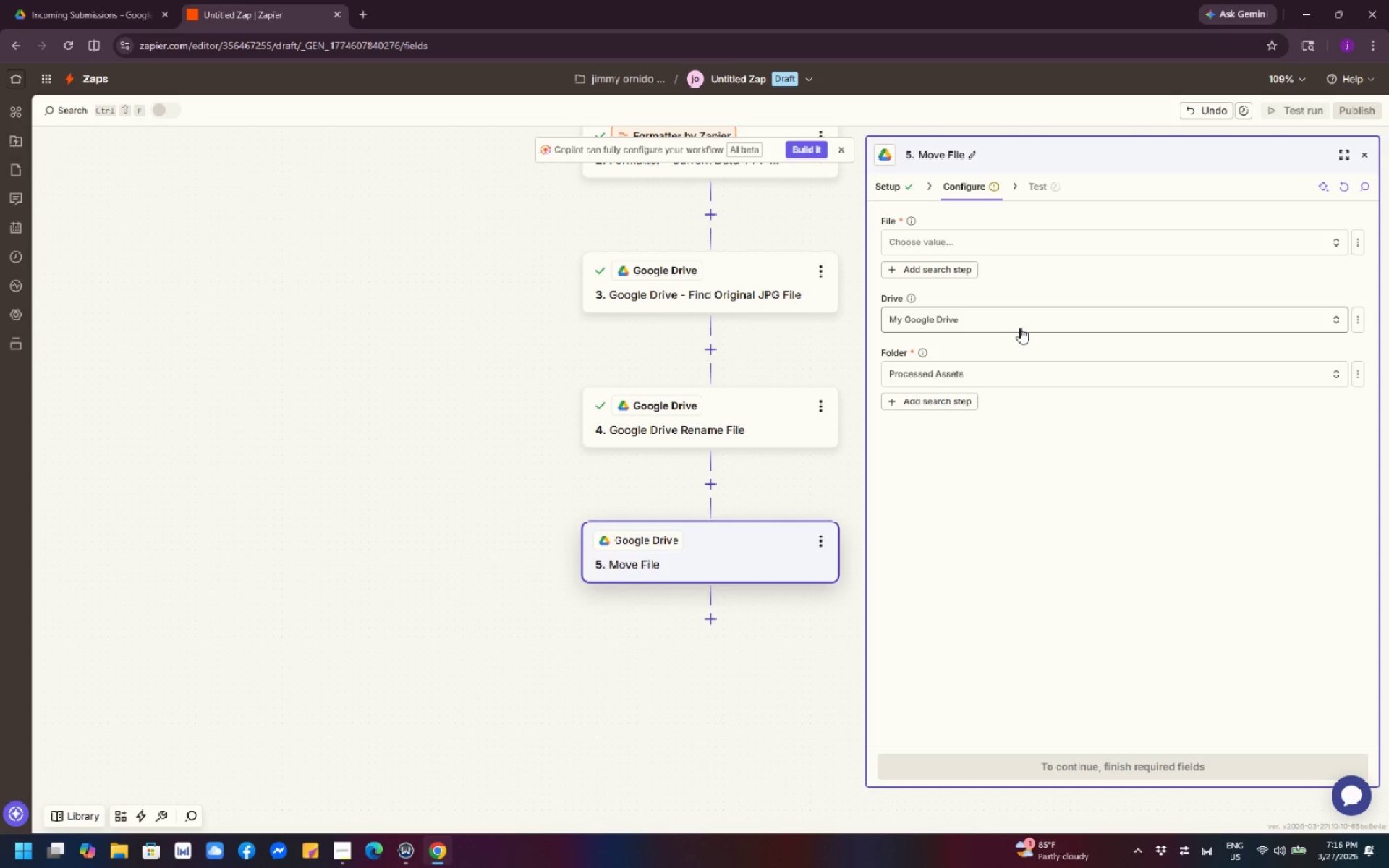 
scroll: coordinate [1086, 450], scroll_direction: down, amount: 1.0
 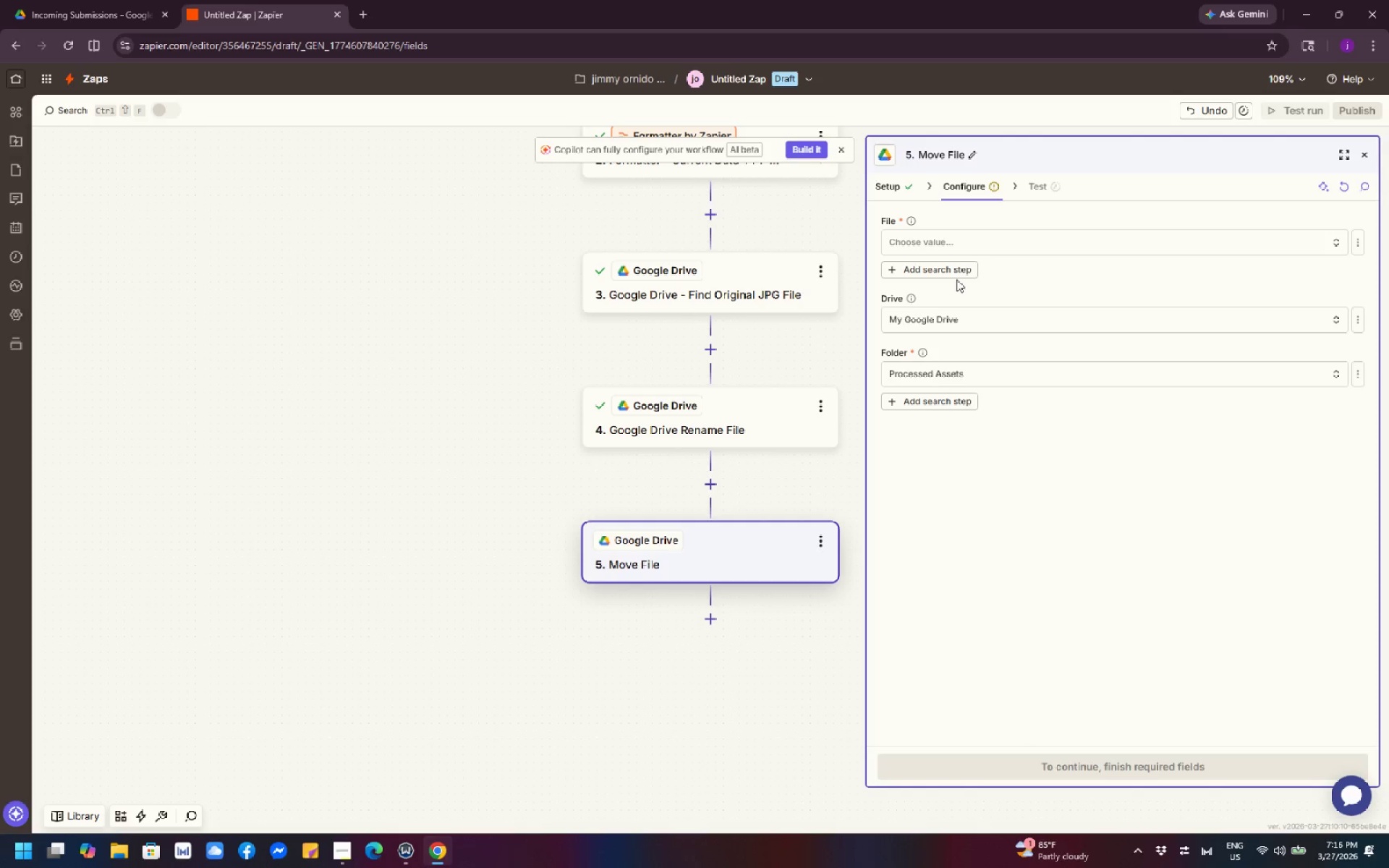 
wait(6.53)
 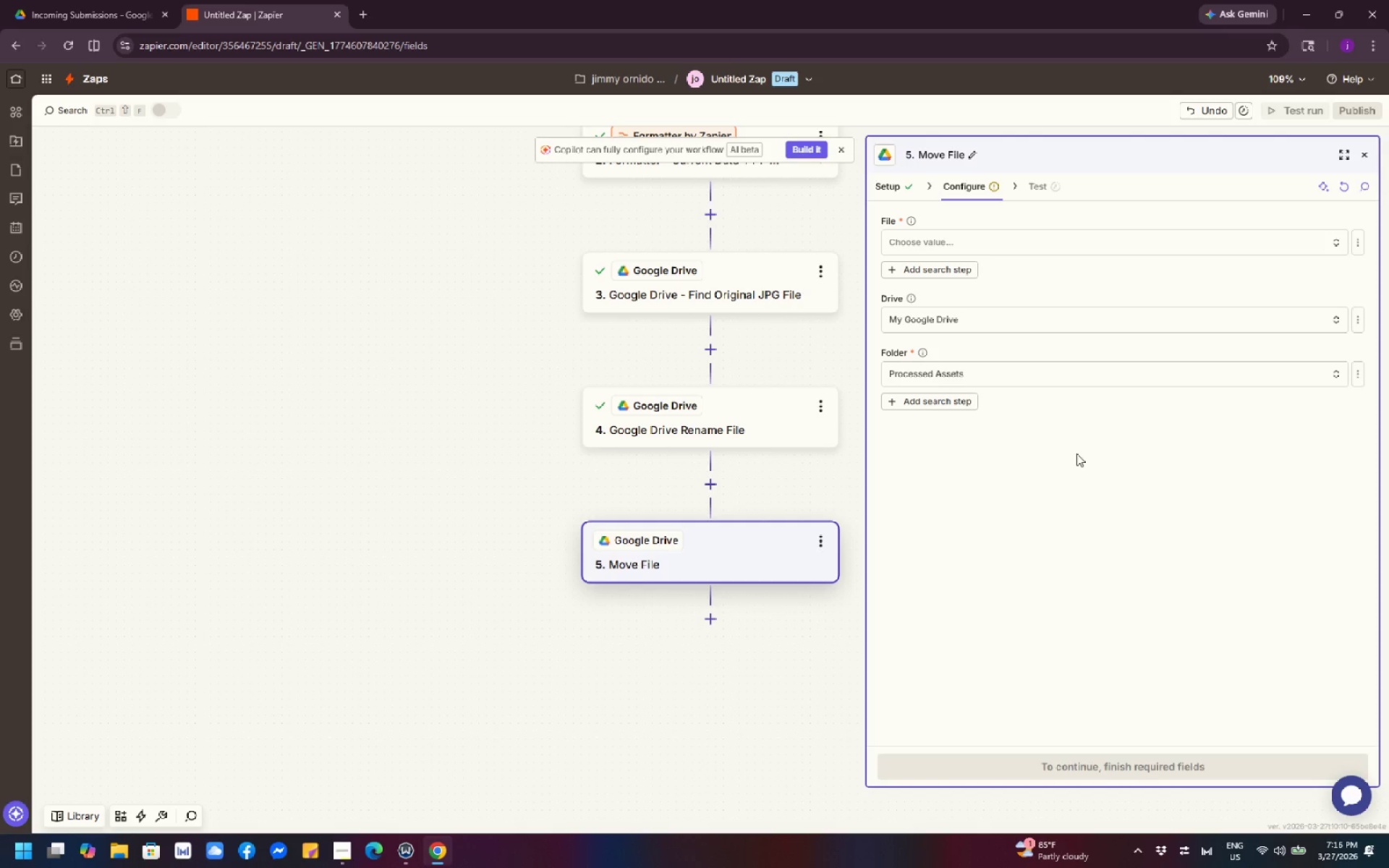 
left_click([961, 274])
 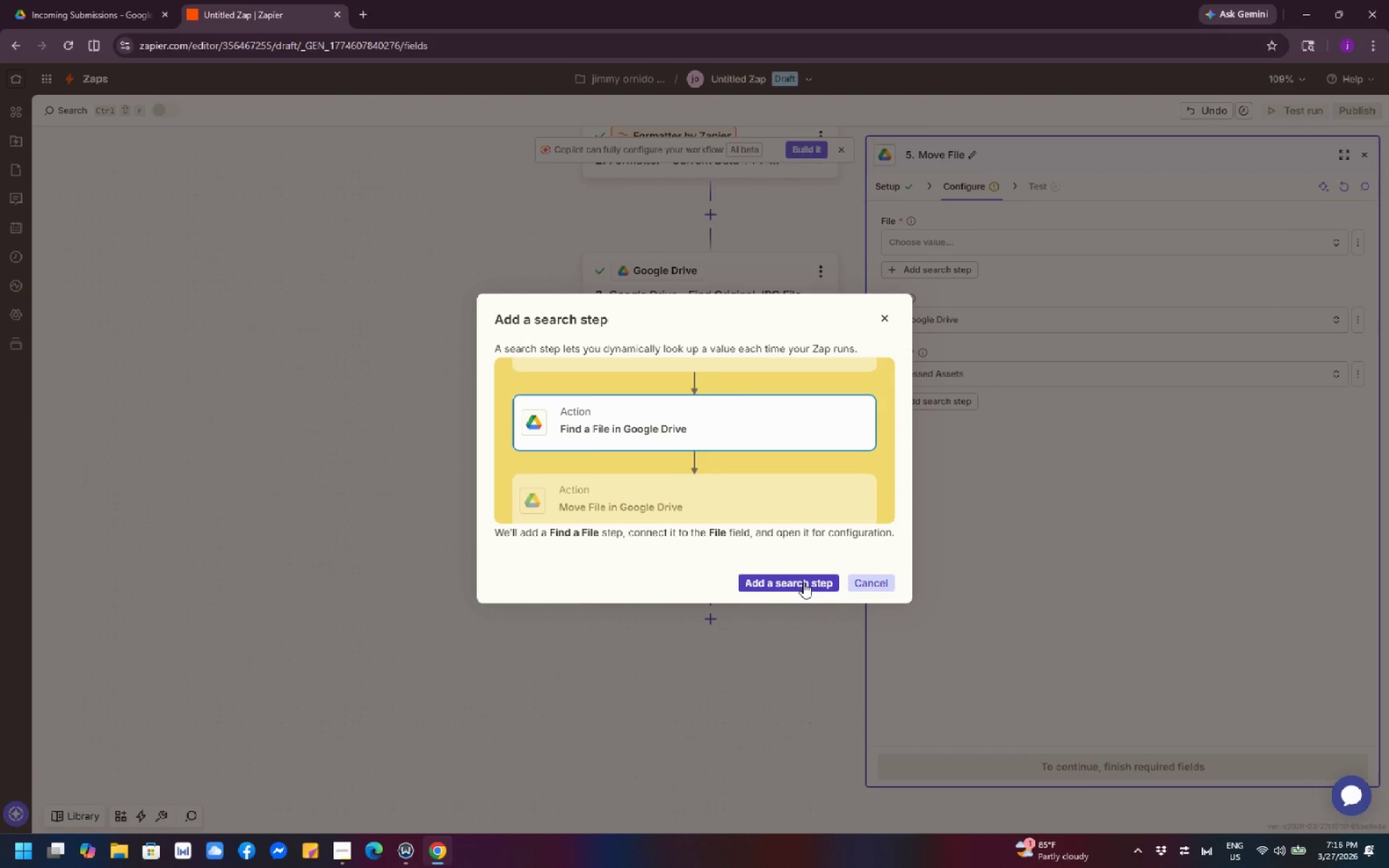 
left_click([803, 582])
 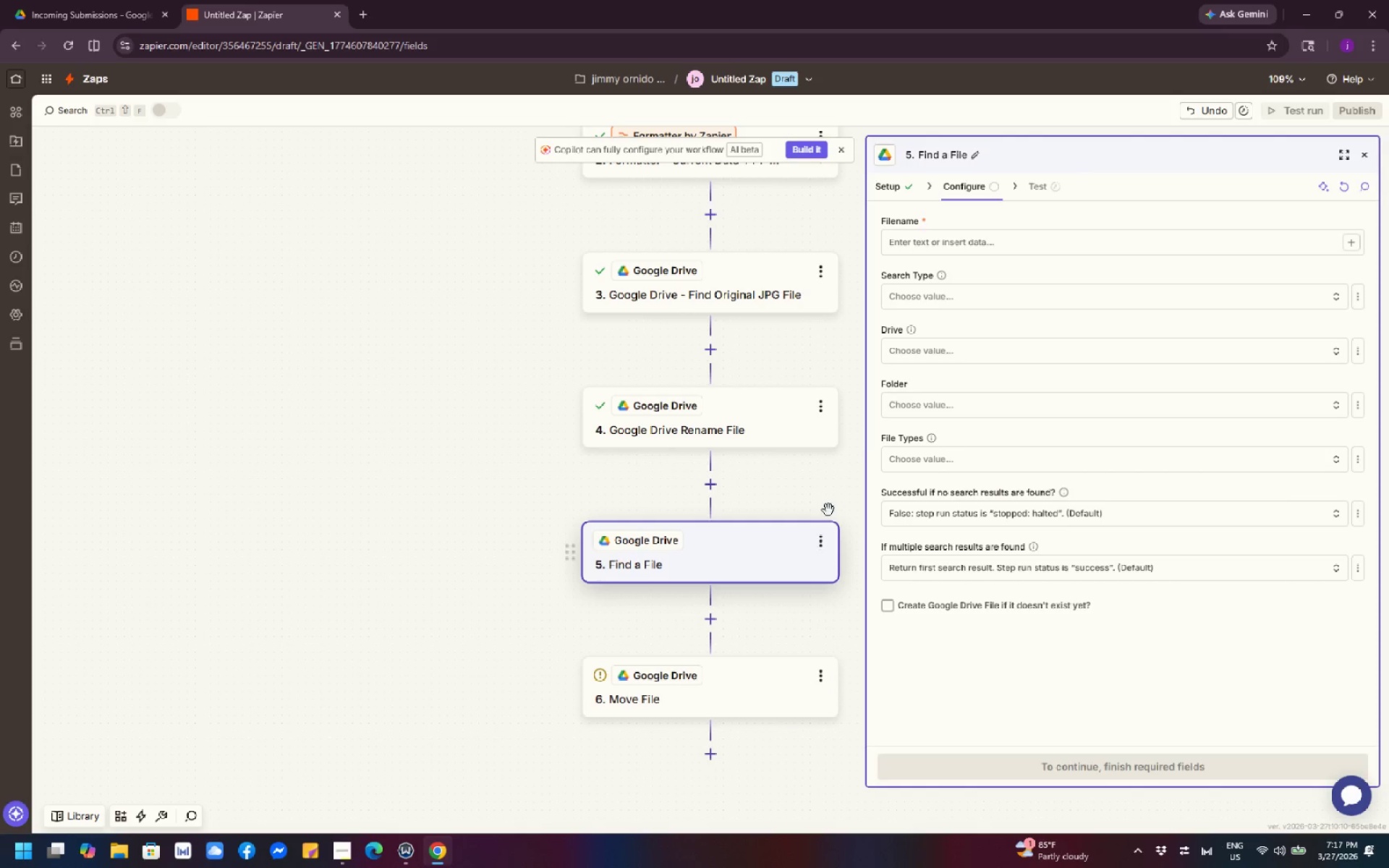 
wait(7.7)
 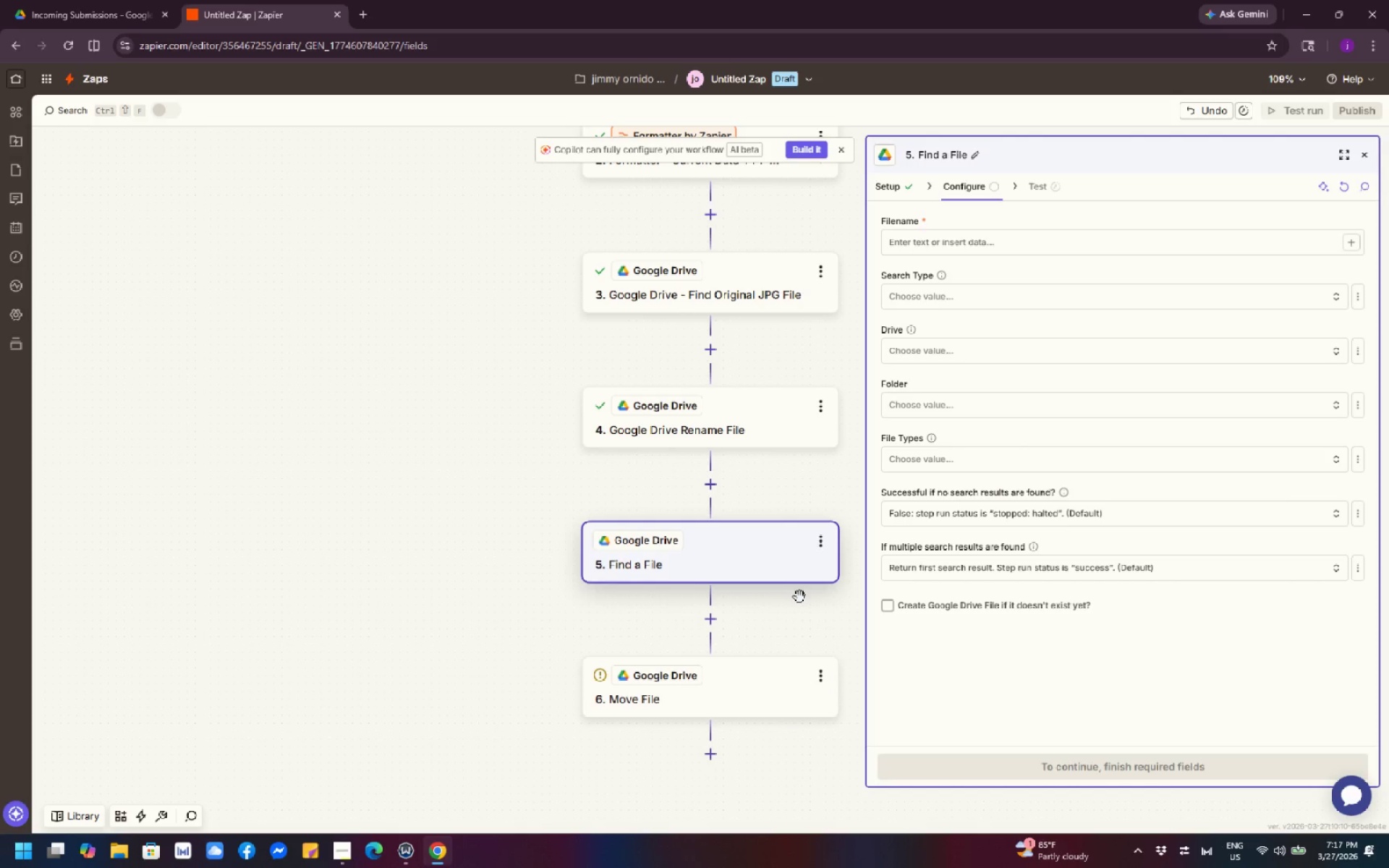 
left_click([995, 244])
 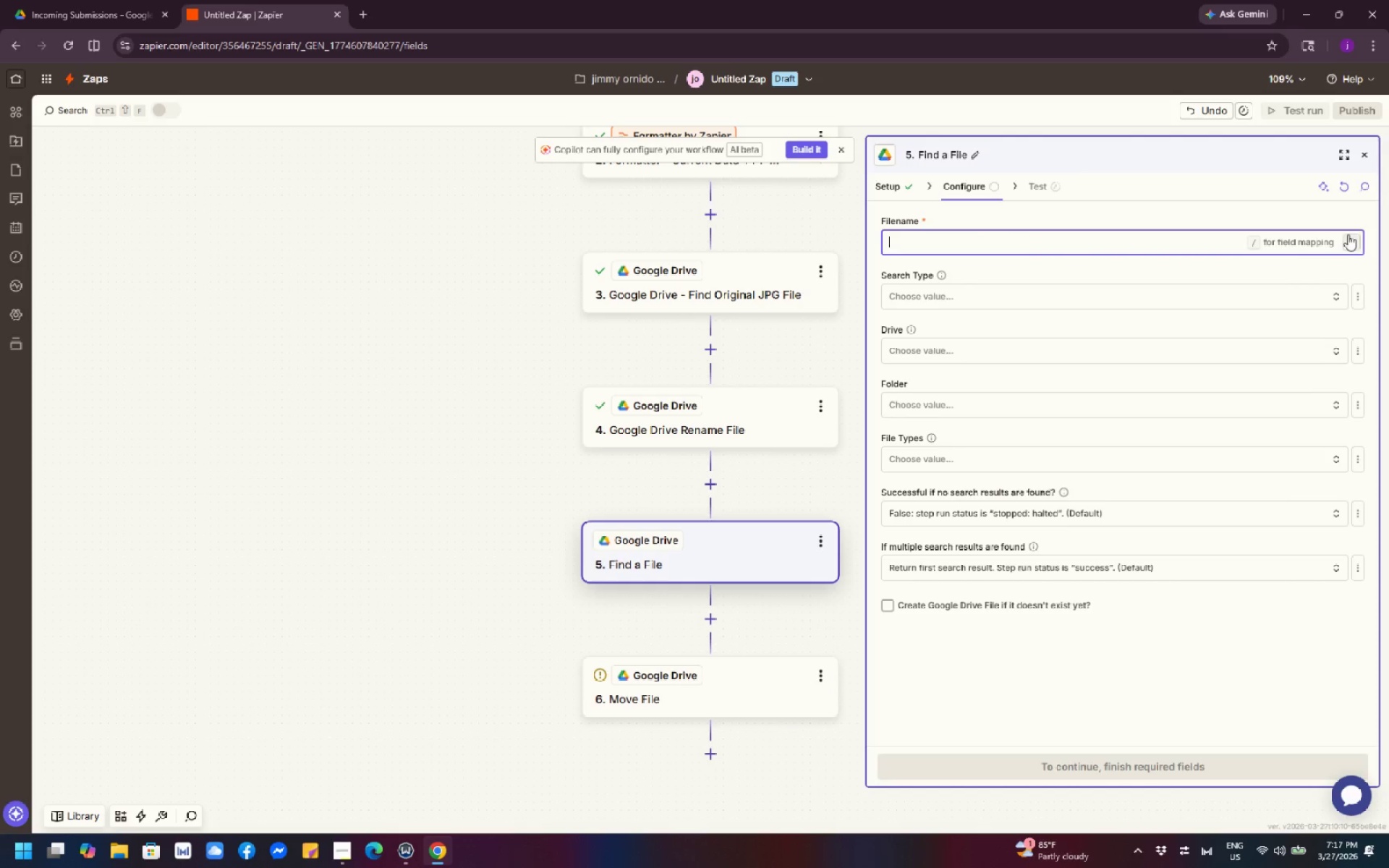 
left_click([1349, 236])
 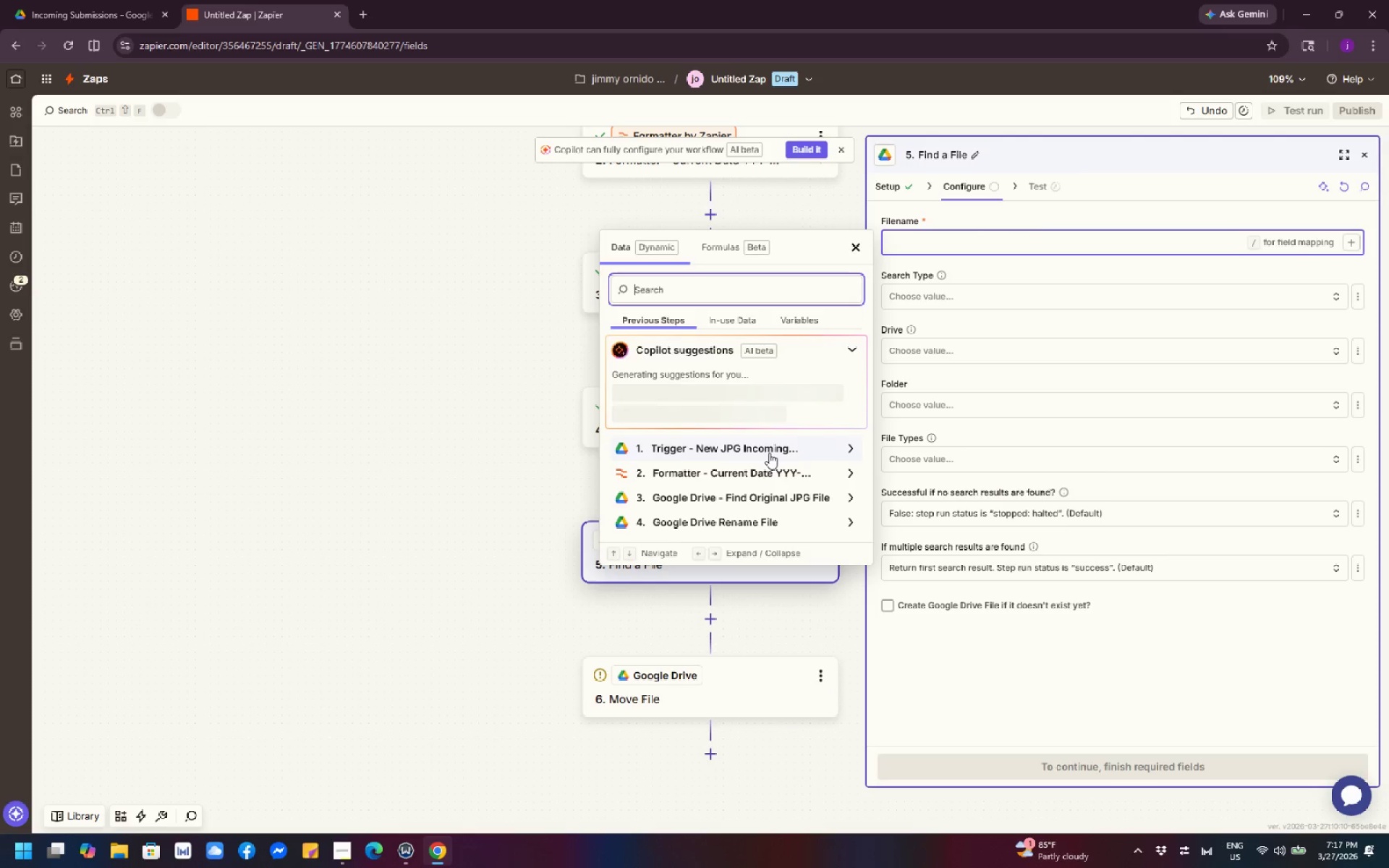 
scroll: coordinate [778, 485], scroll_direction: down, amount: 1.0
 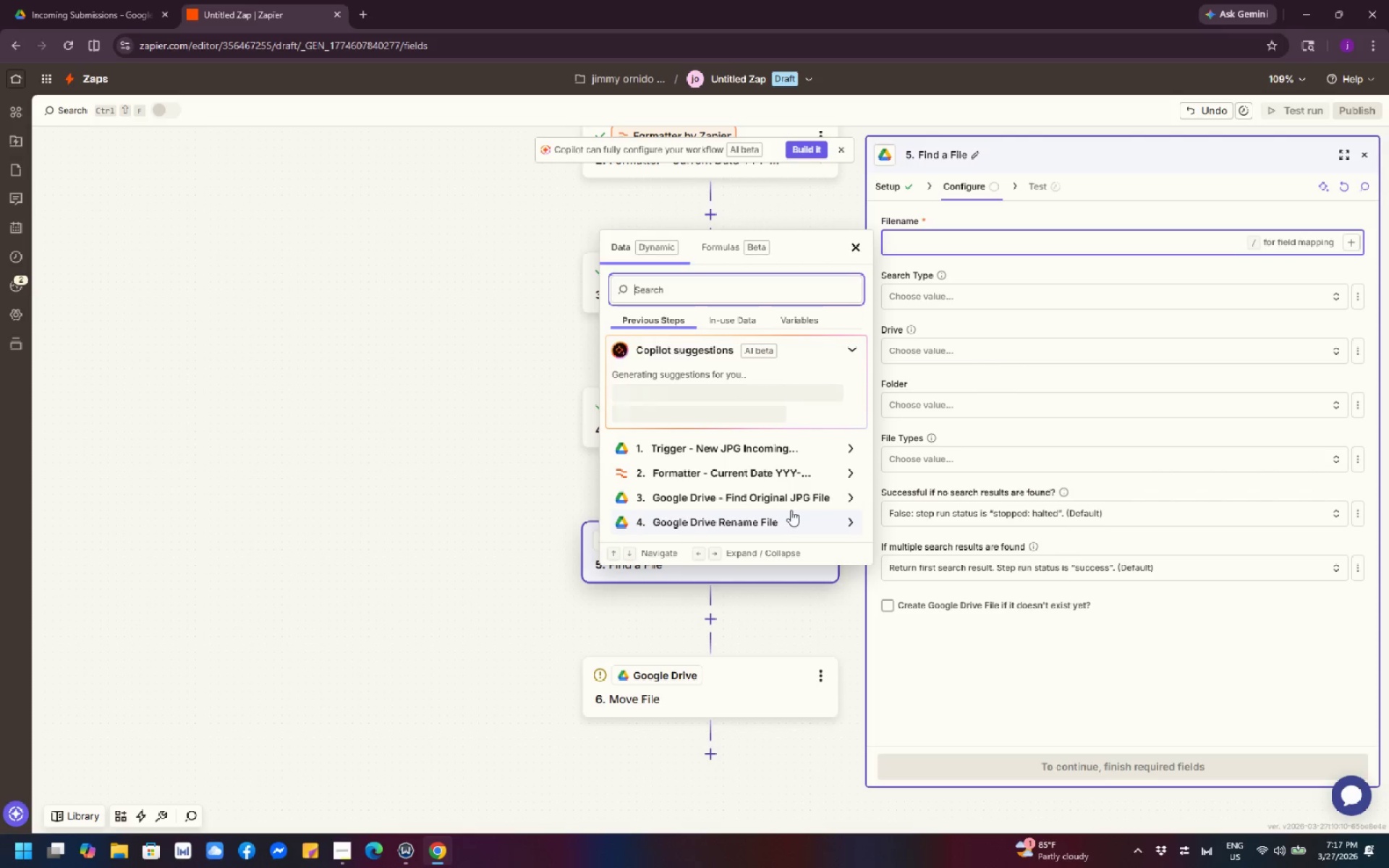 
wait(7.33)
 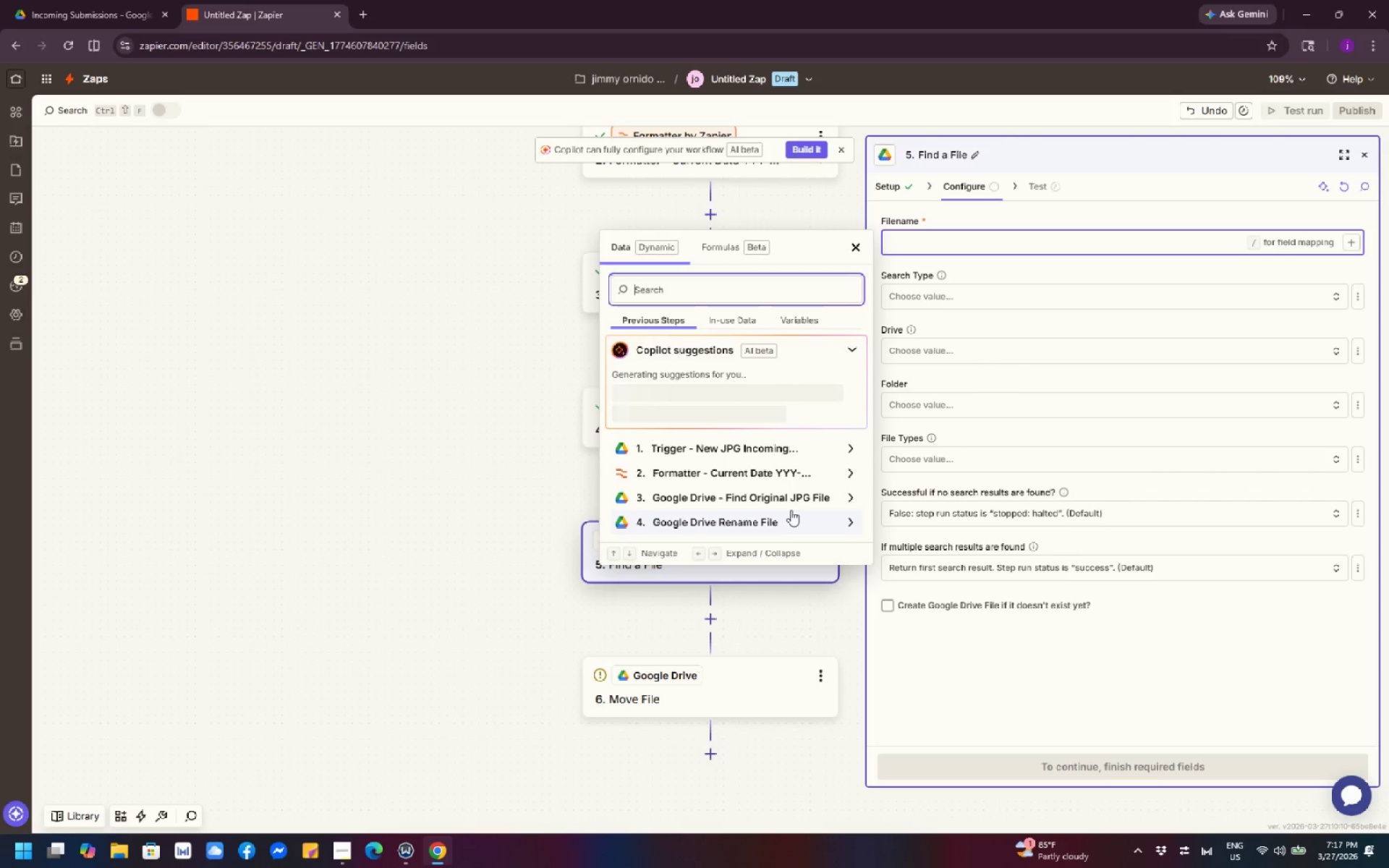 
left_click([515, 586])
 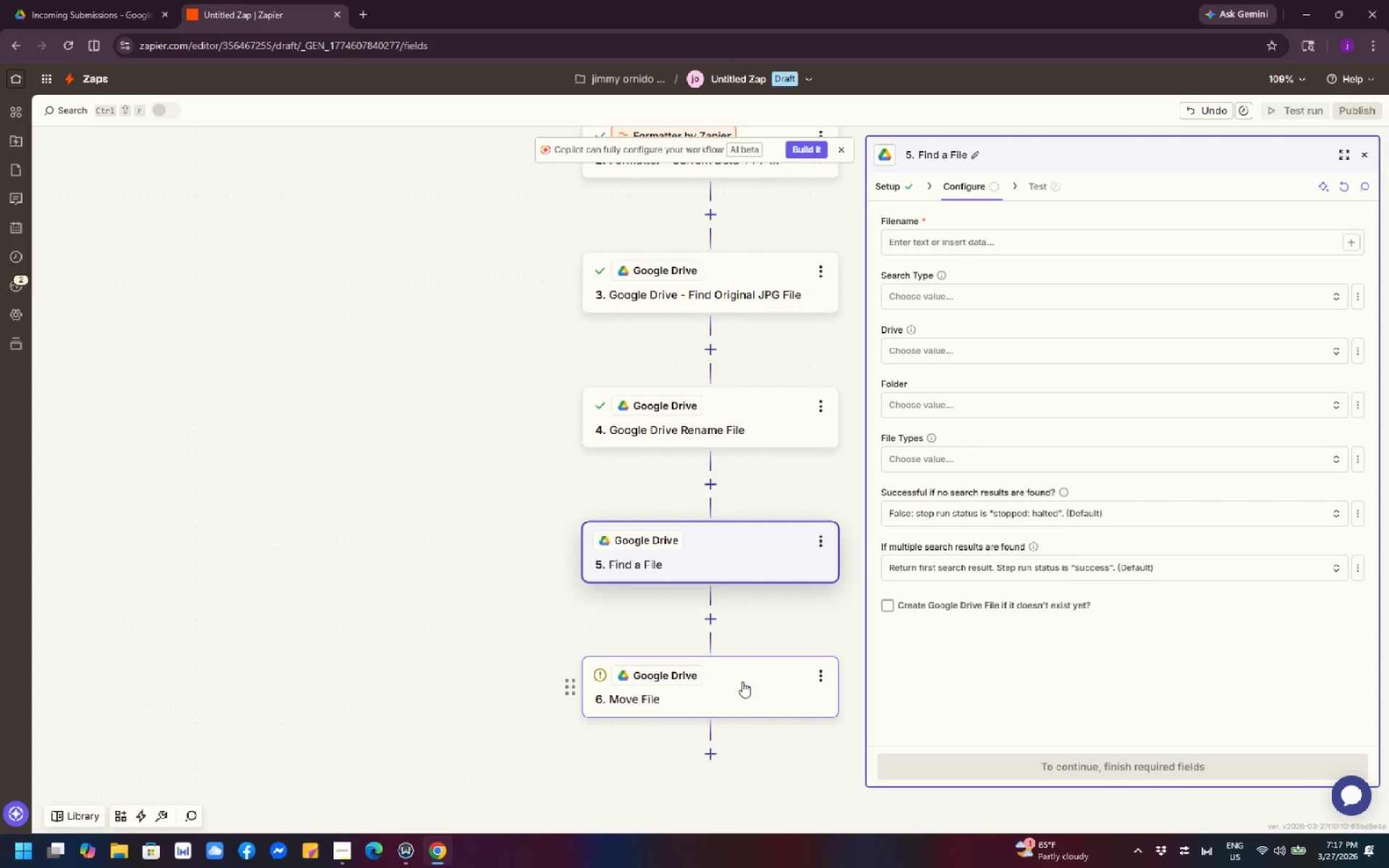 
wait(42.09)
 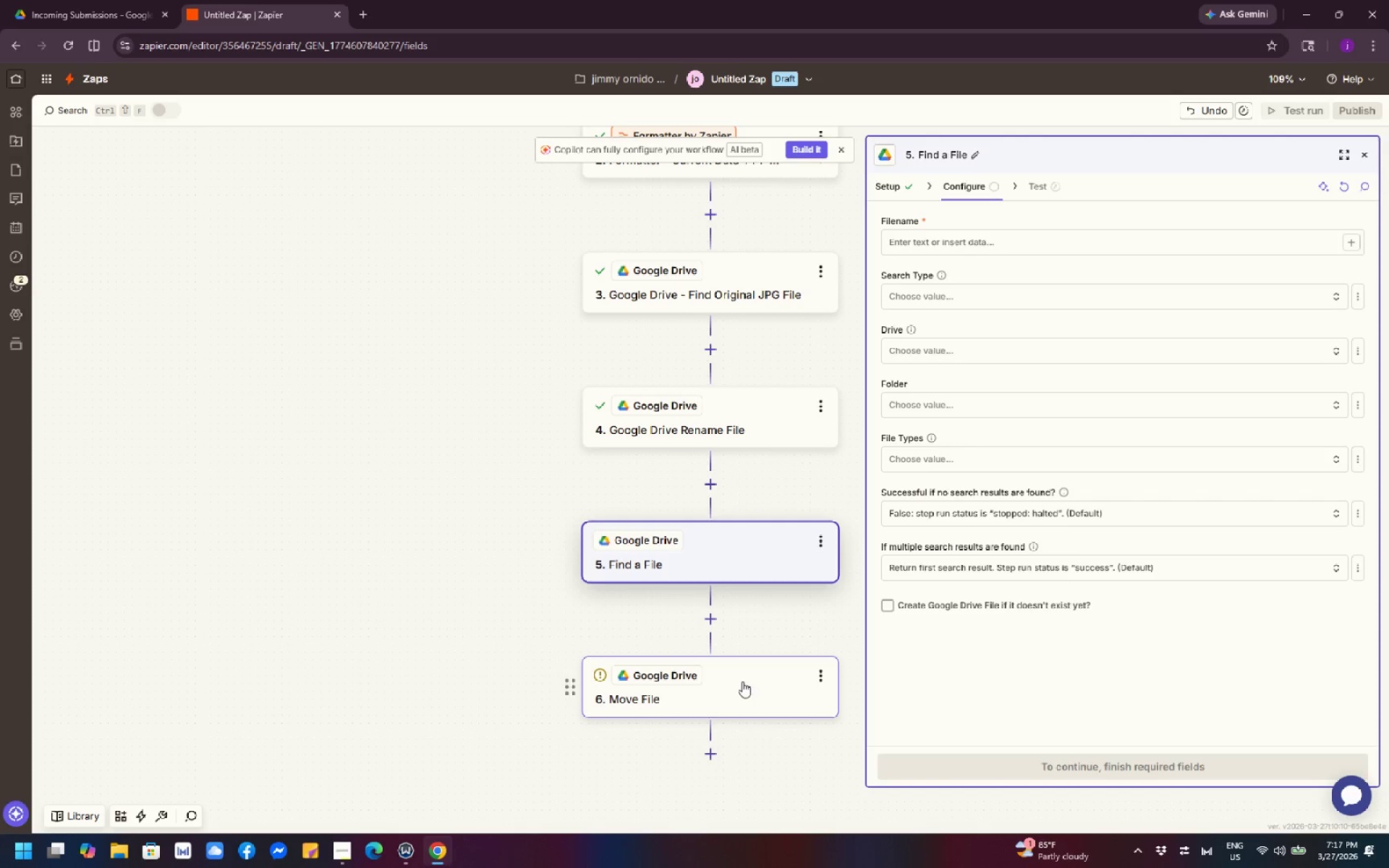 
key(Alt+AltLeft)
 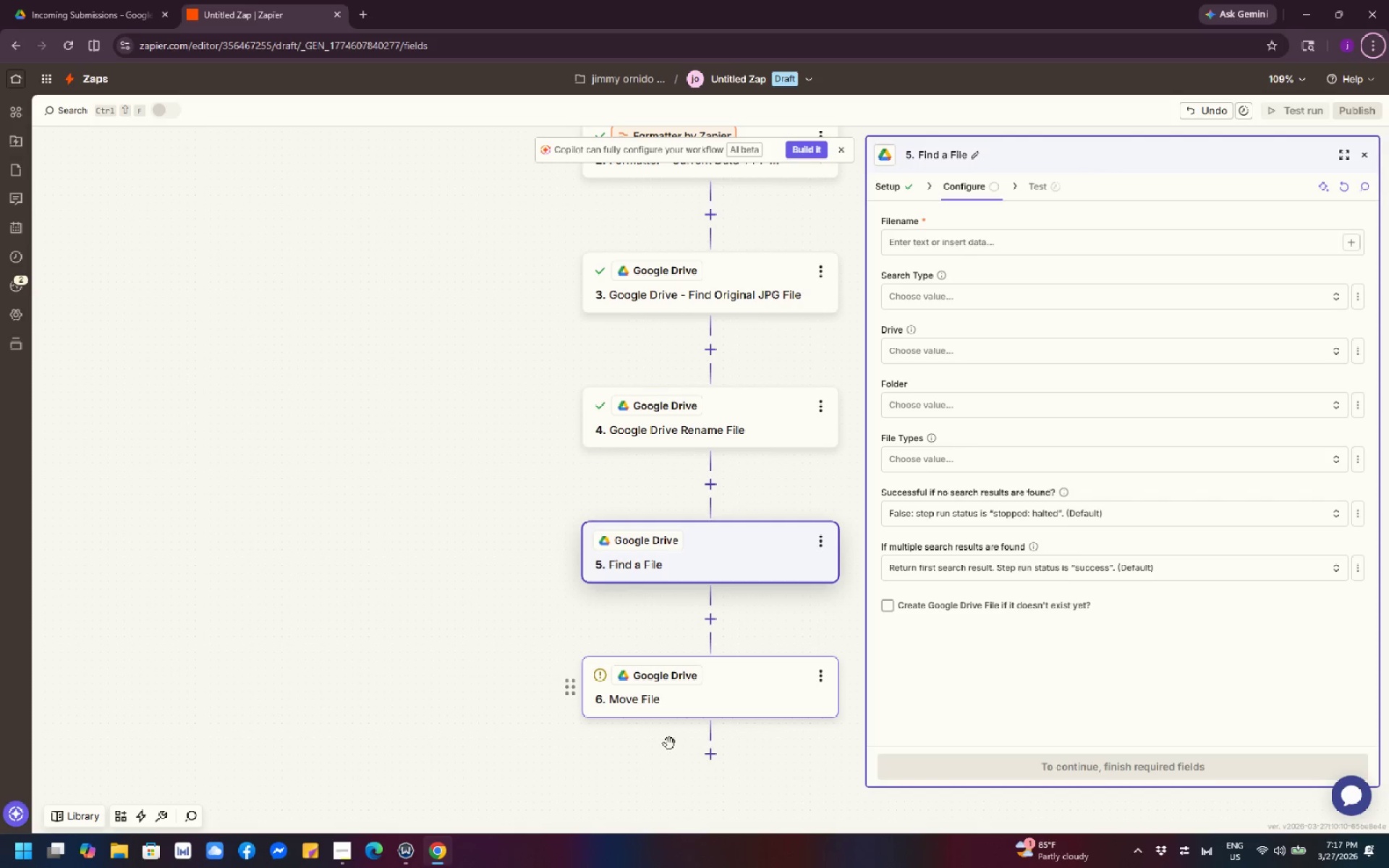 
scroll: coordinate [645, 761], scroll_direction: down, amount: 1.0
 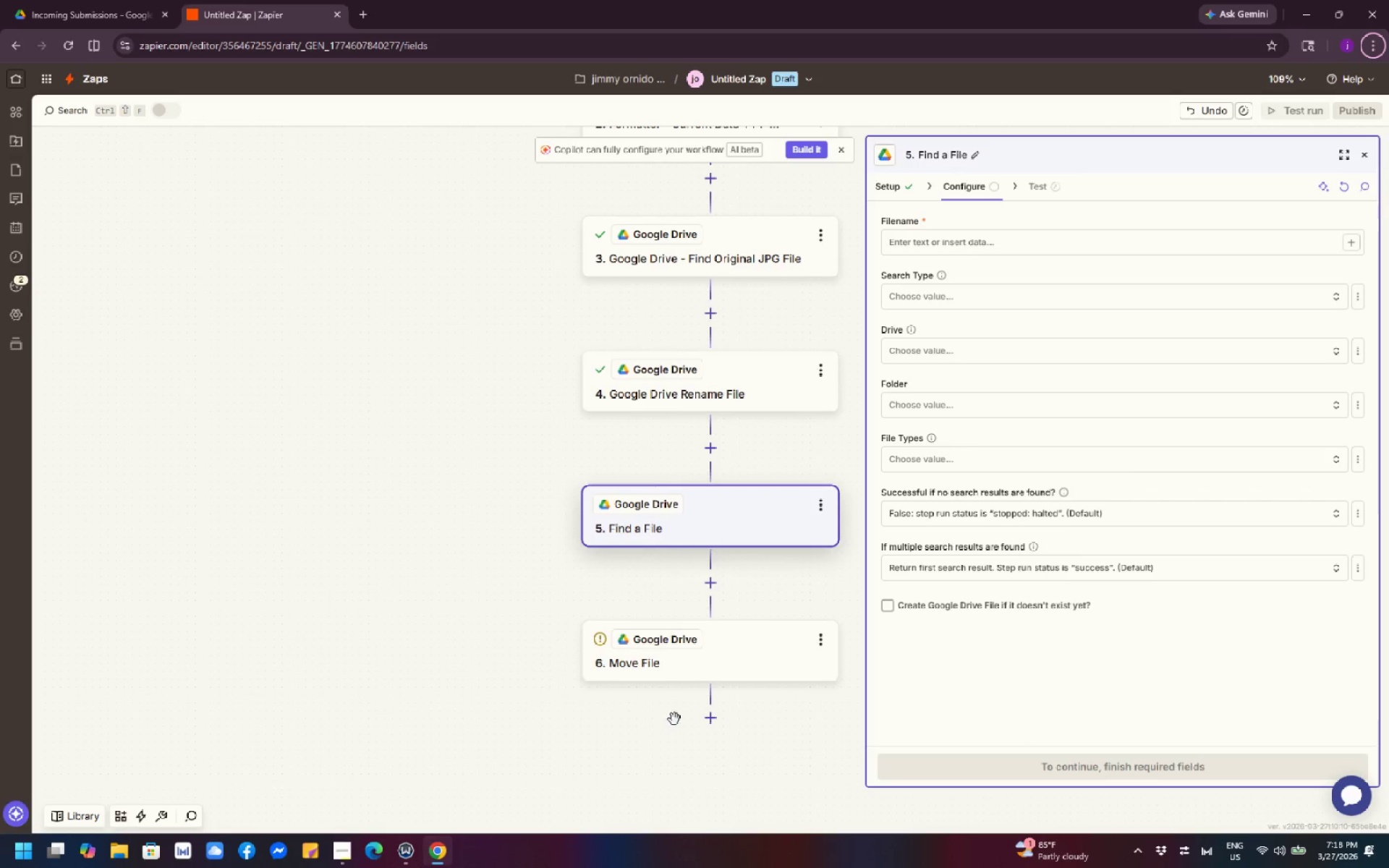 
scroll: coordinate [674, 719], scroll_direction: up, amount: 1.0
 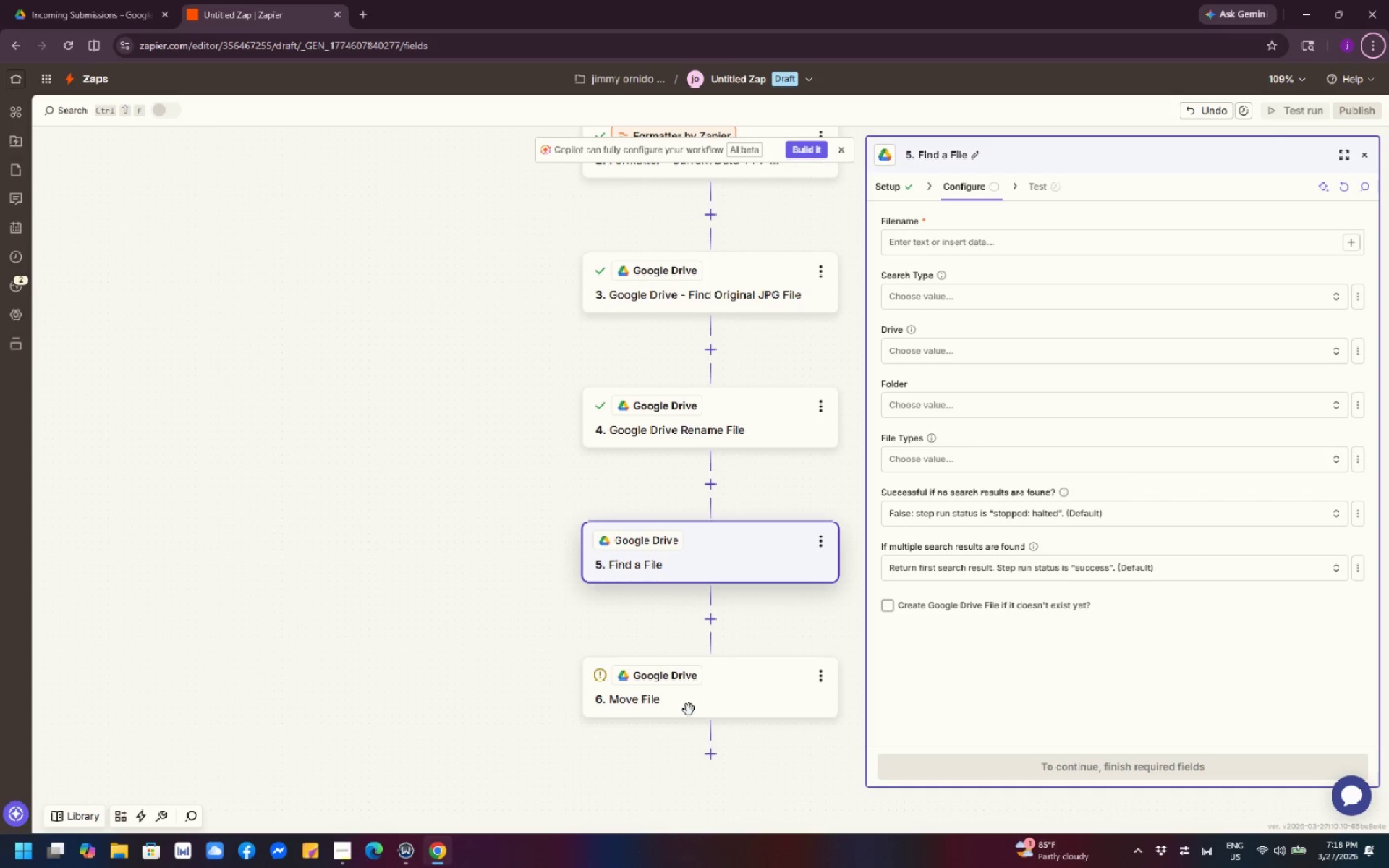 
left_click([974, 239])
 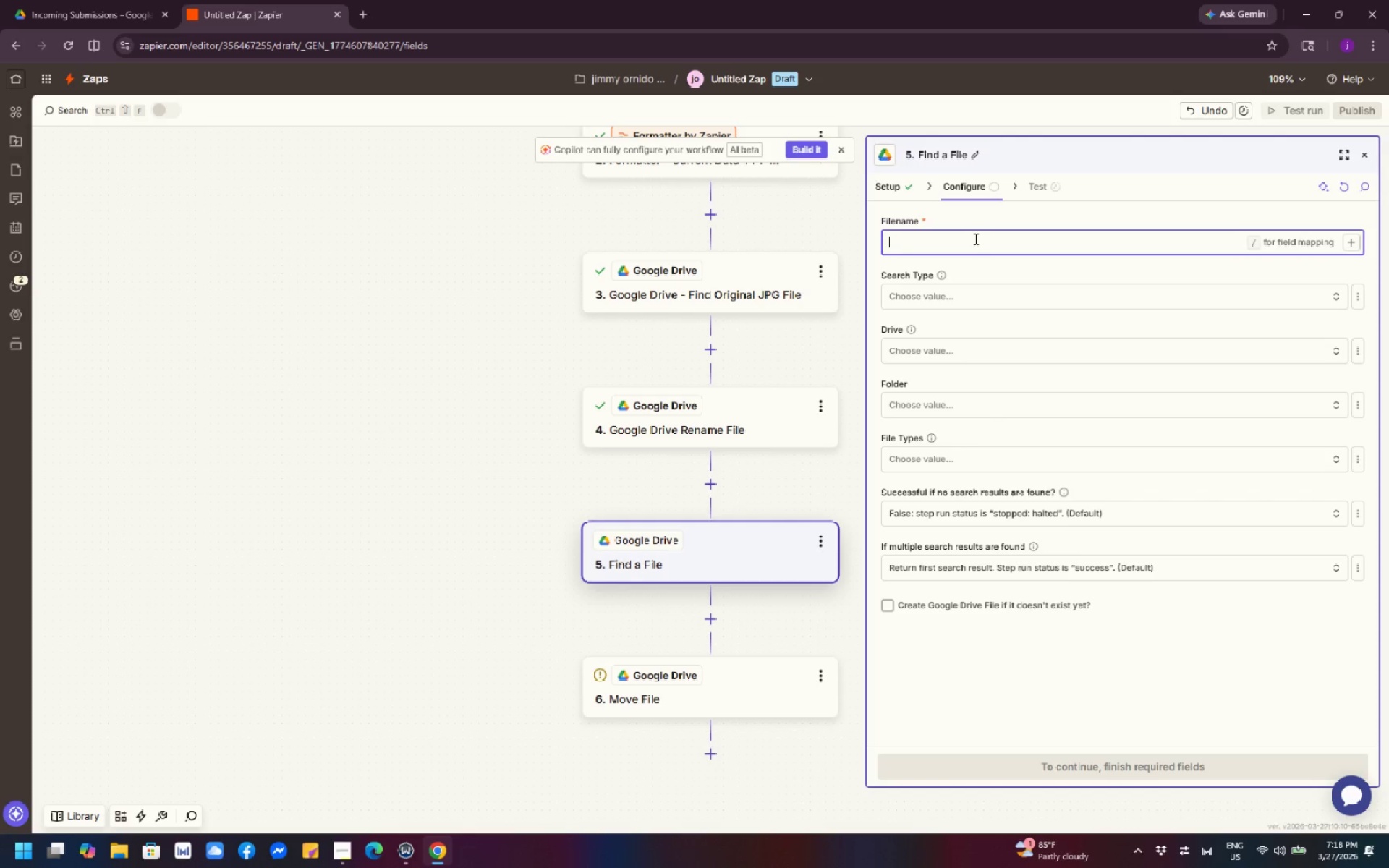 
wait(14.56)
 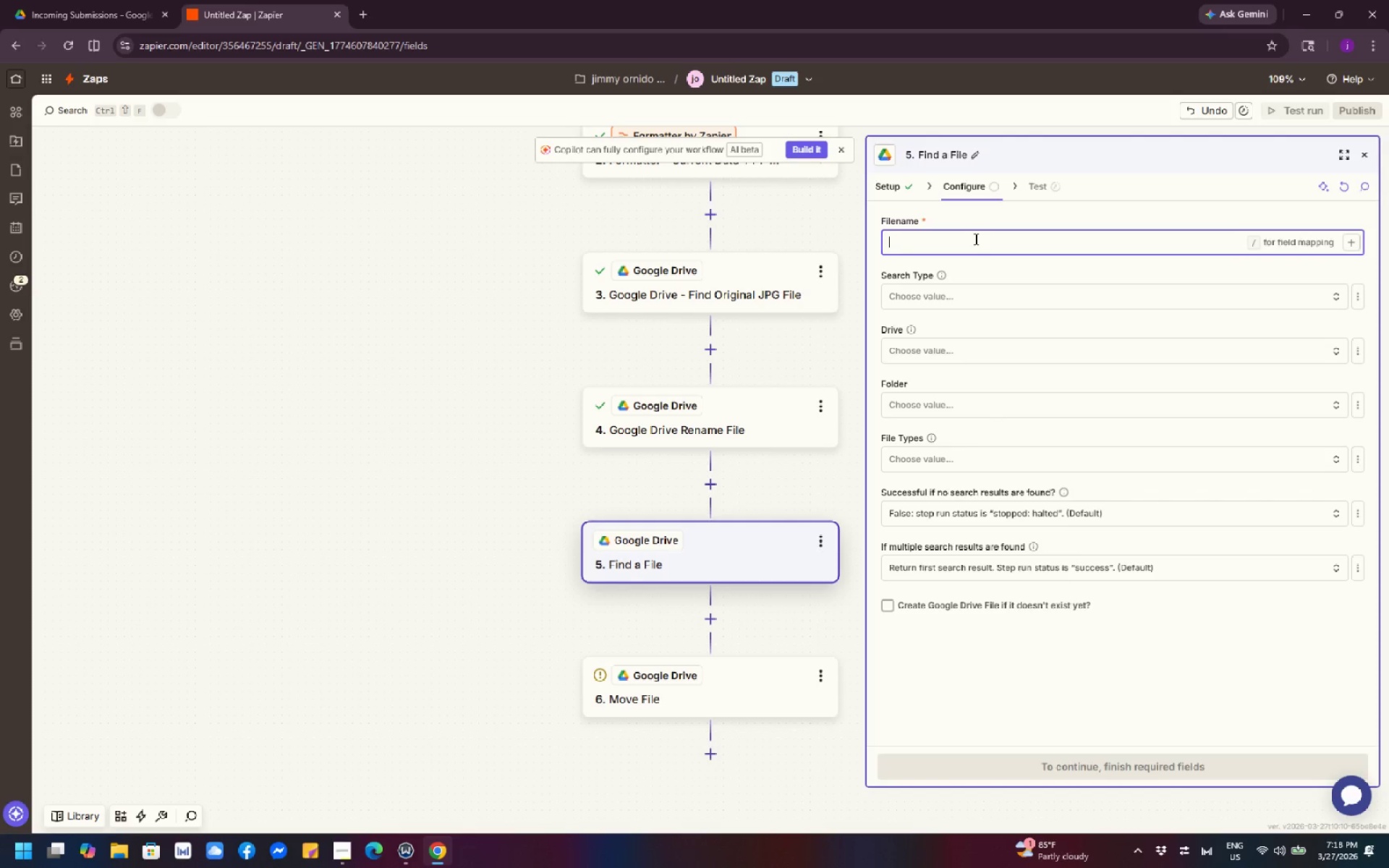 
left_click([828, 548])
 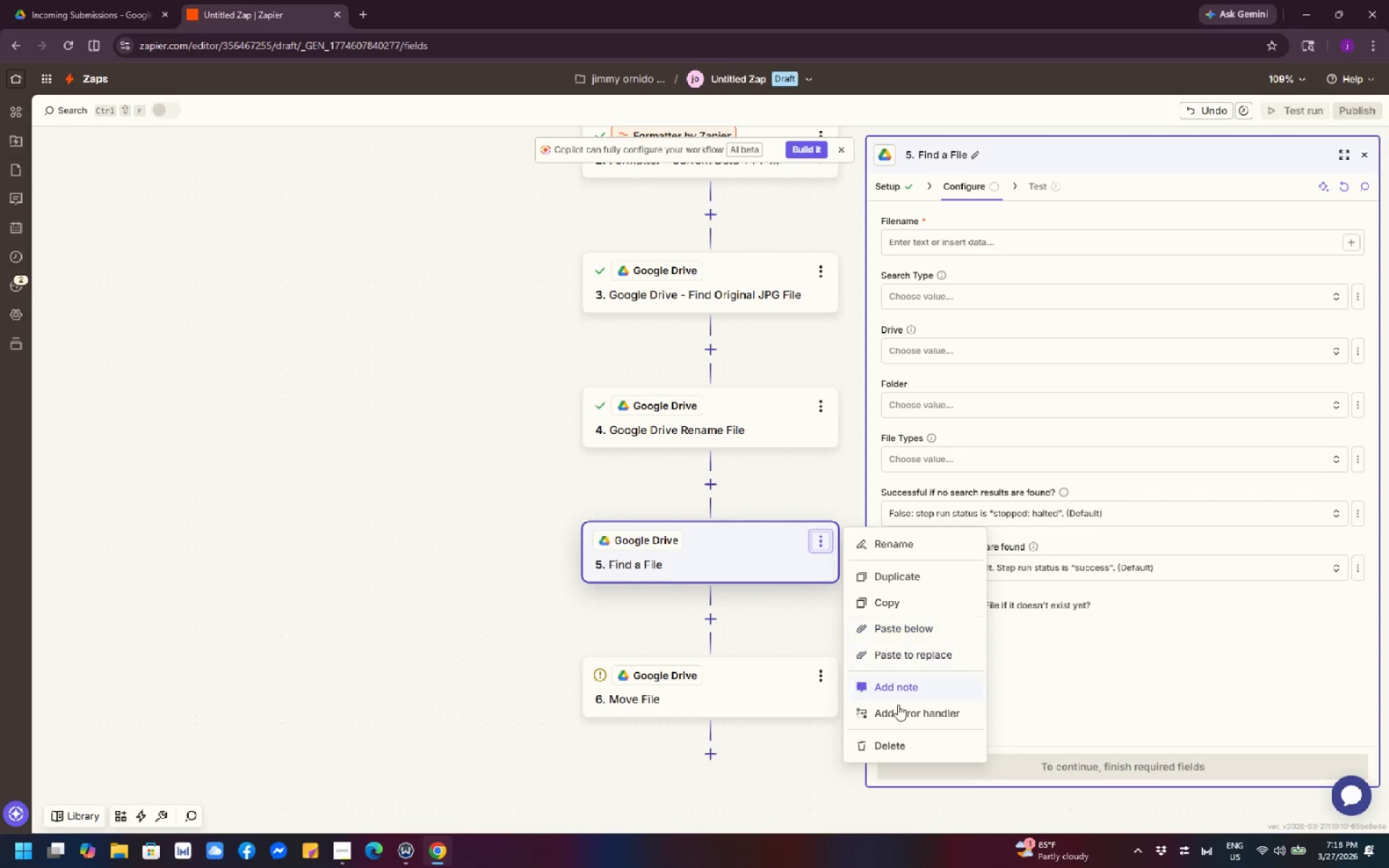 
left_click([896, 746])
 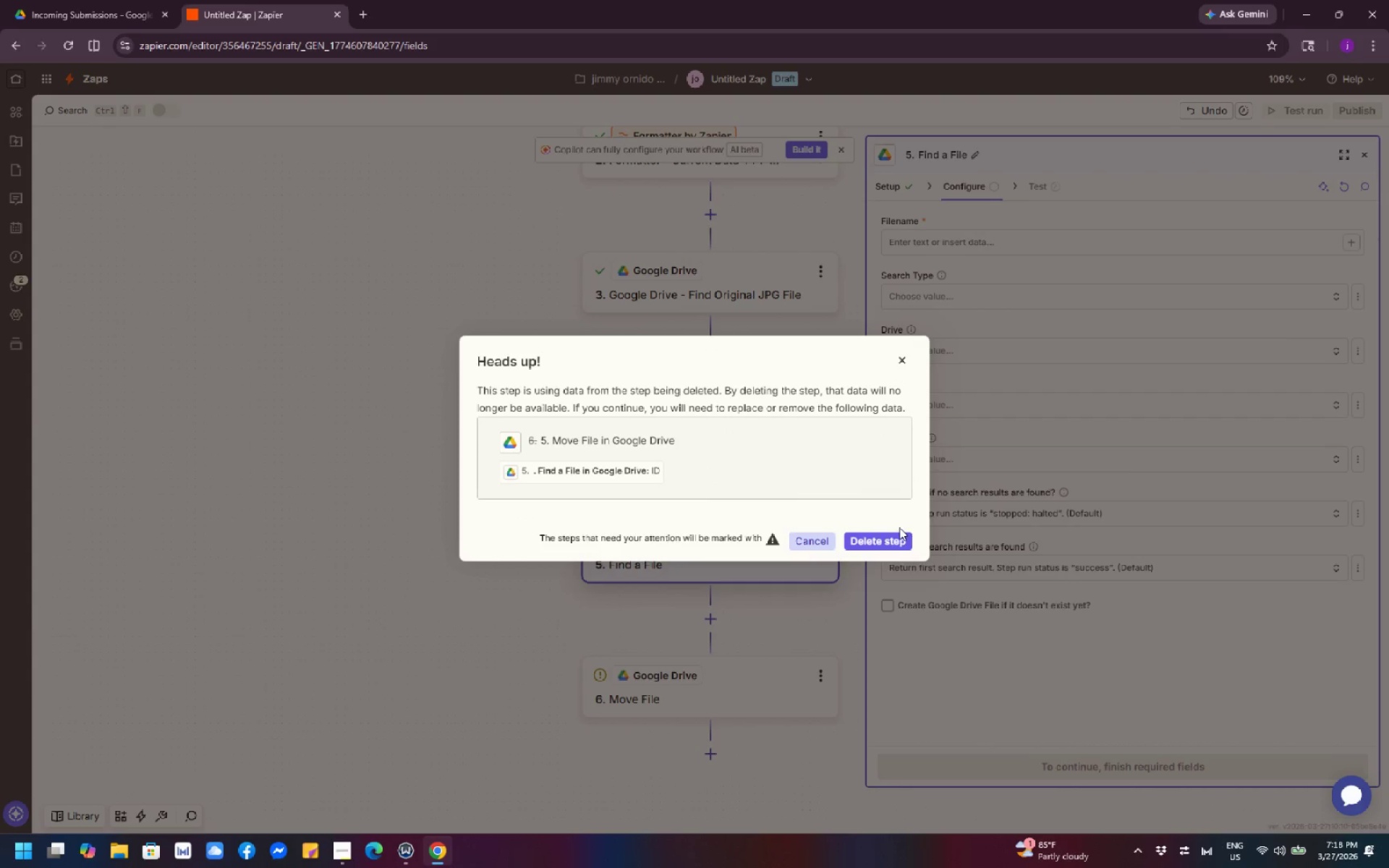 
double_click([899, 540])
 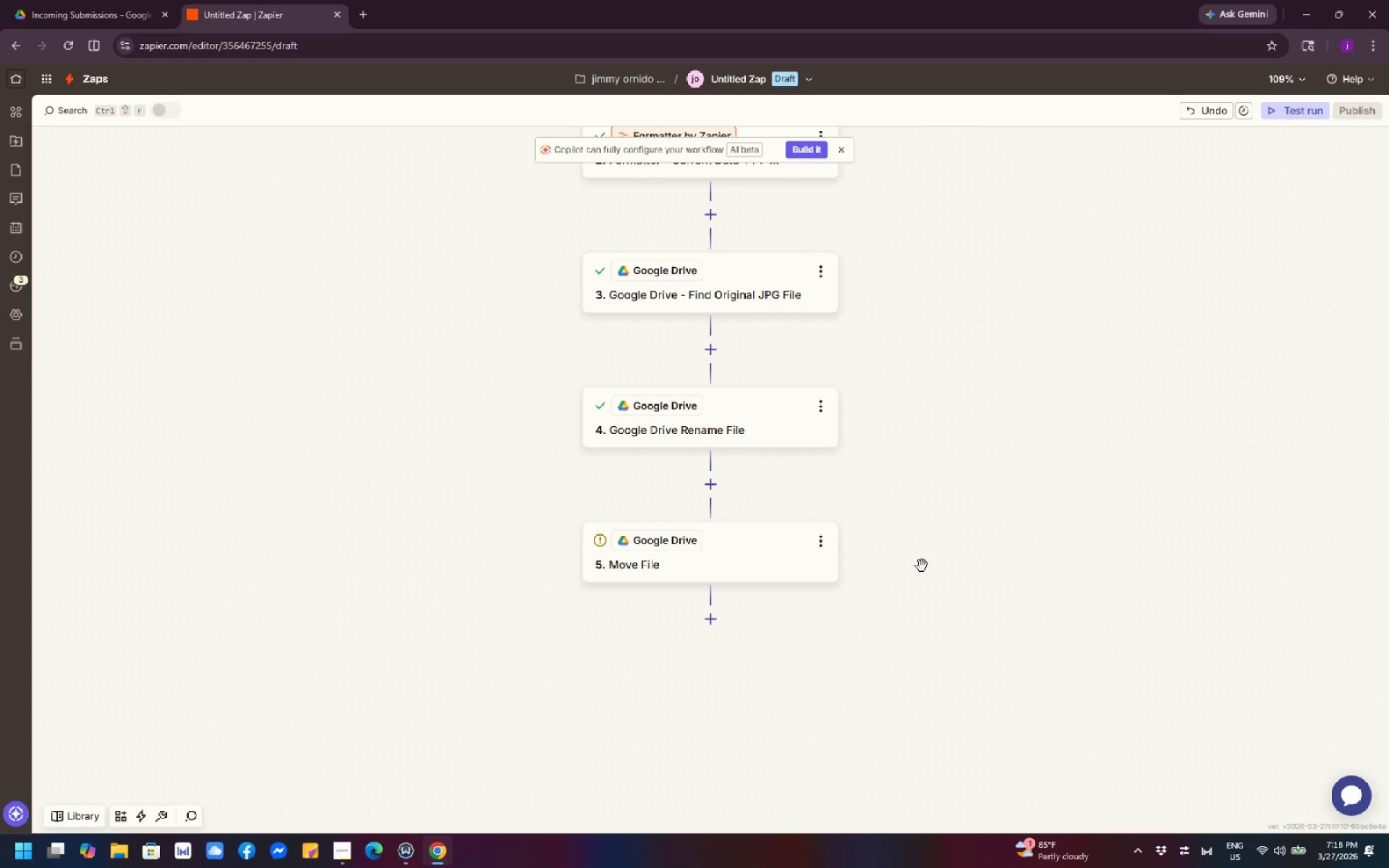 
left_click([757, 570])
 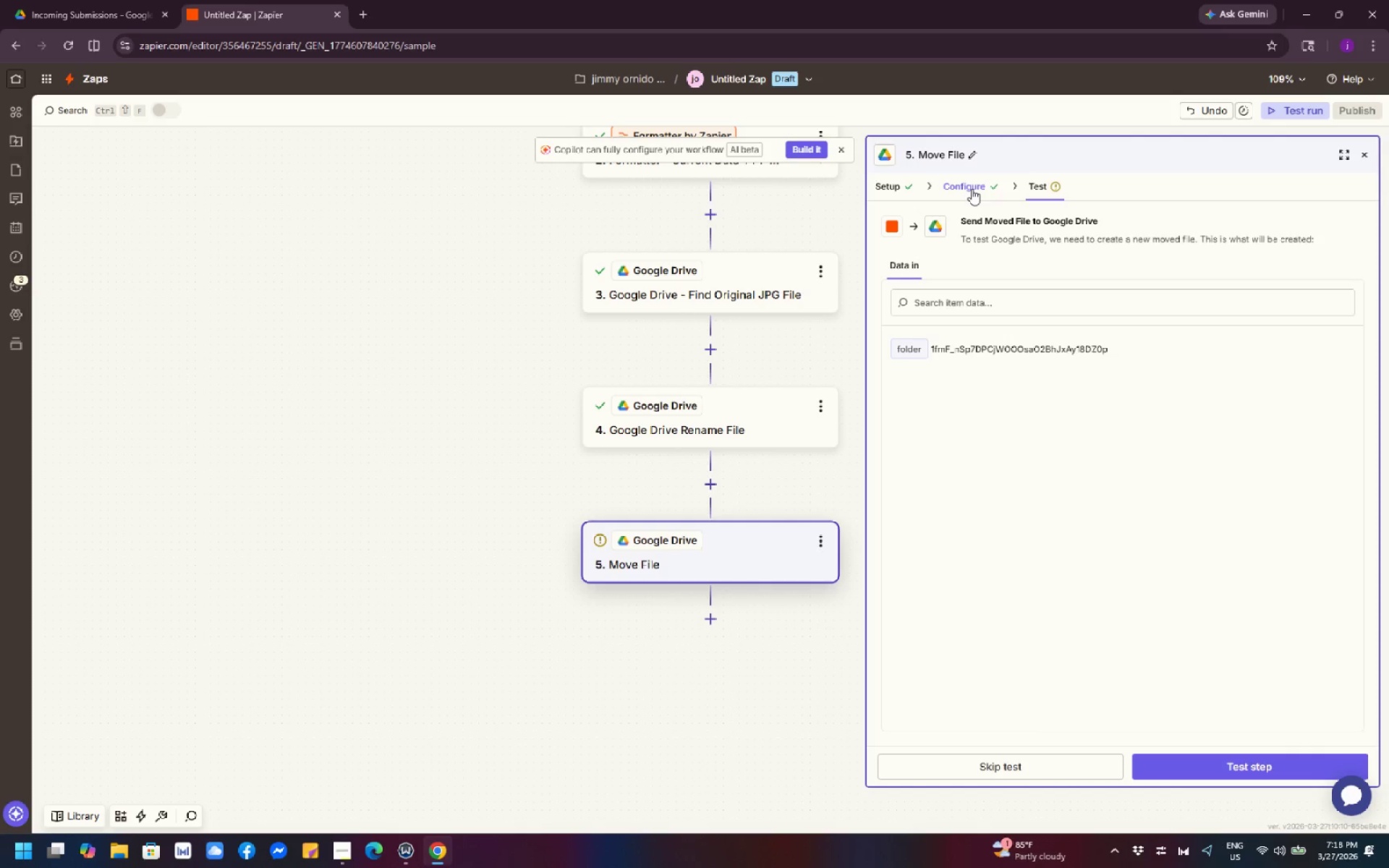 
left_click([972, 189])
 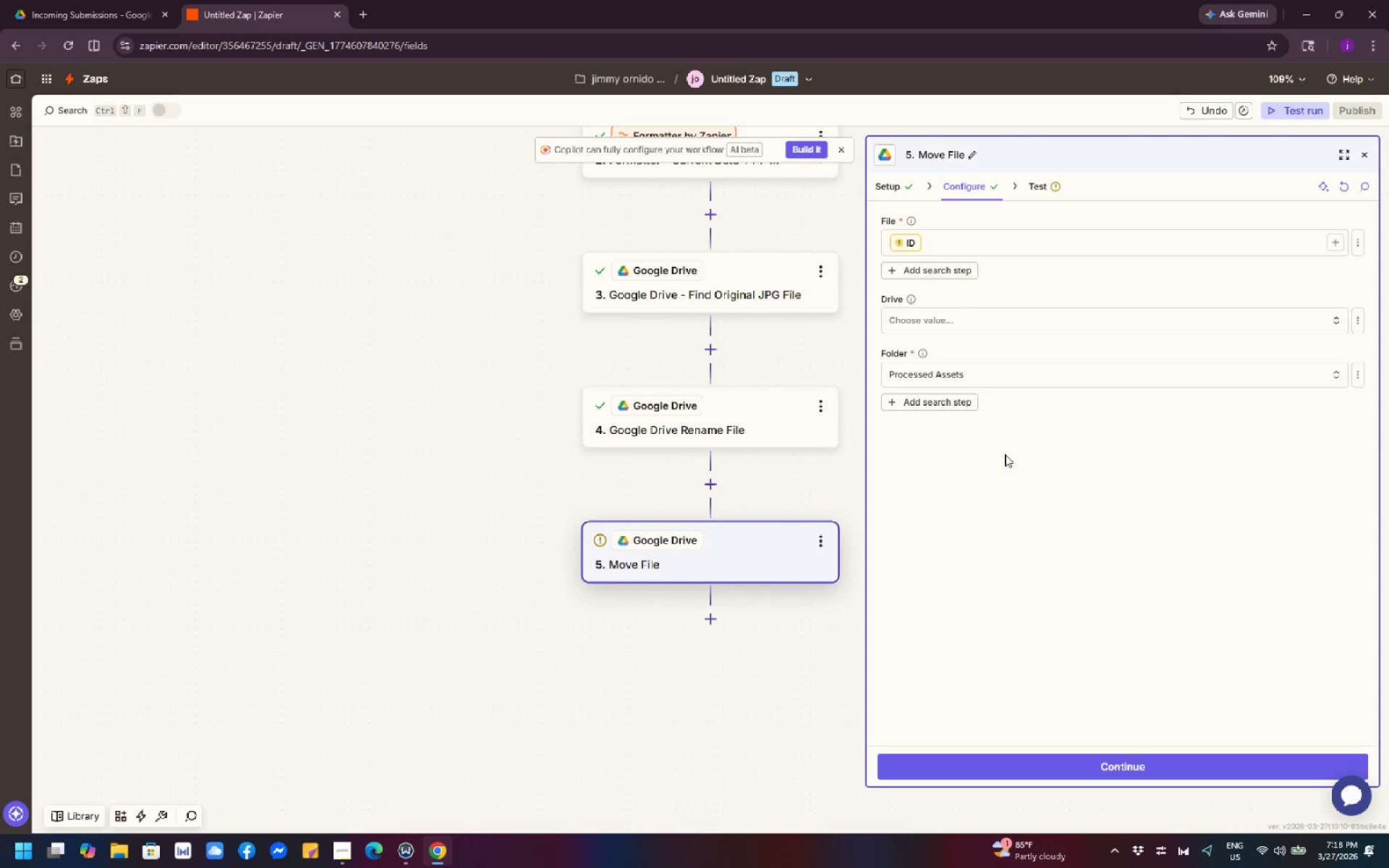 
wait(7.75)
 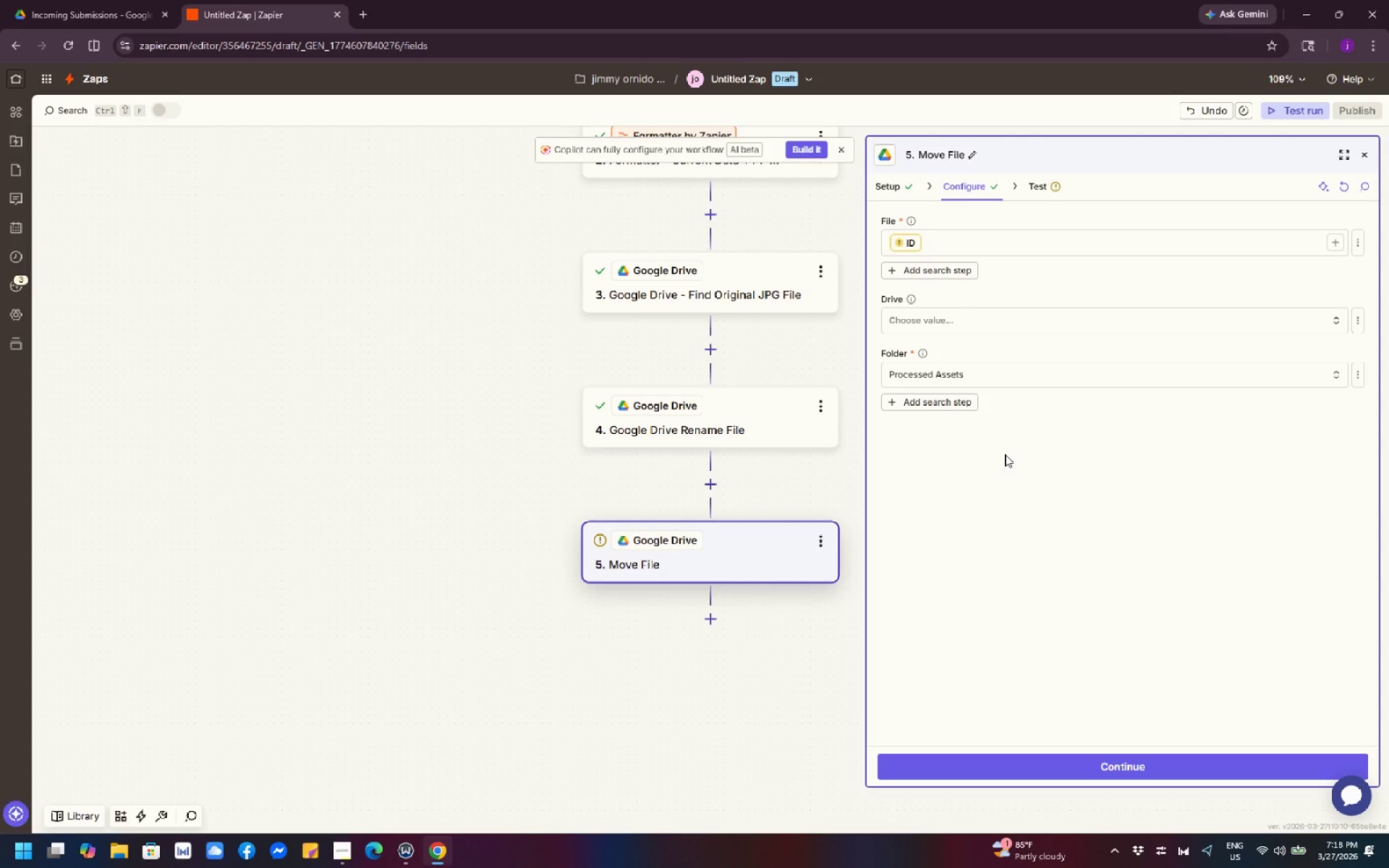 
key(Control+ControlLeft)
 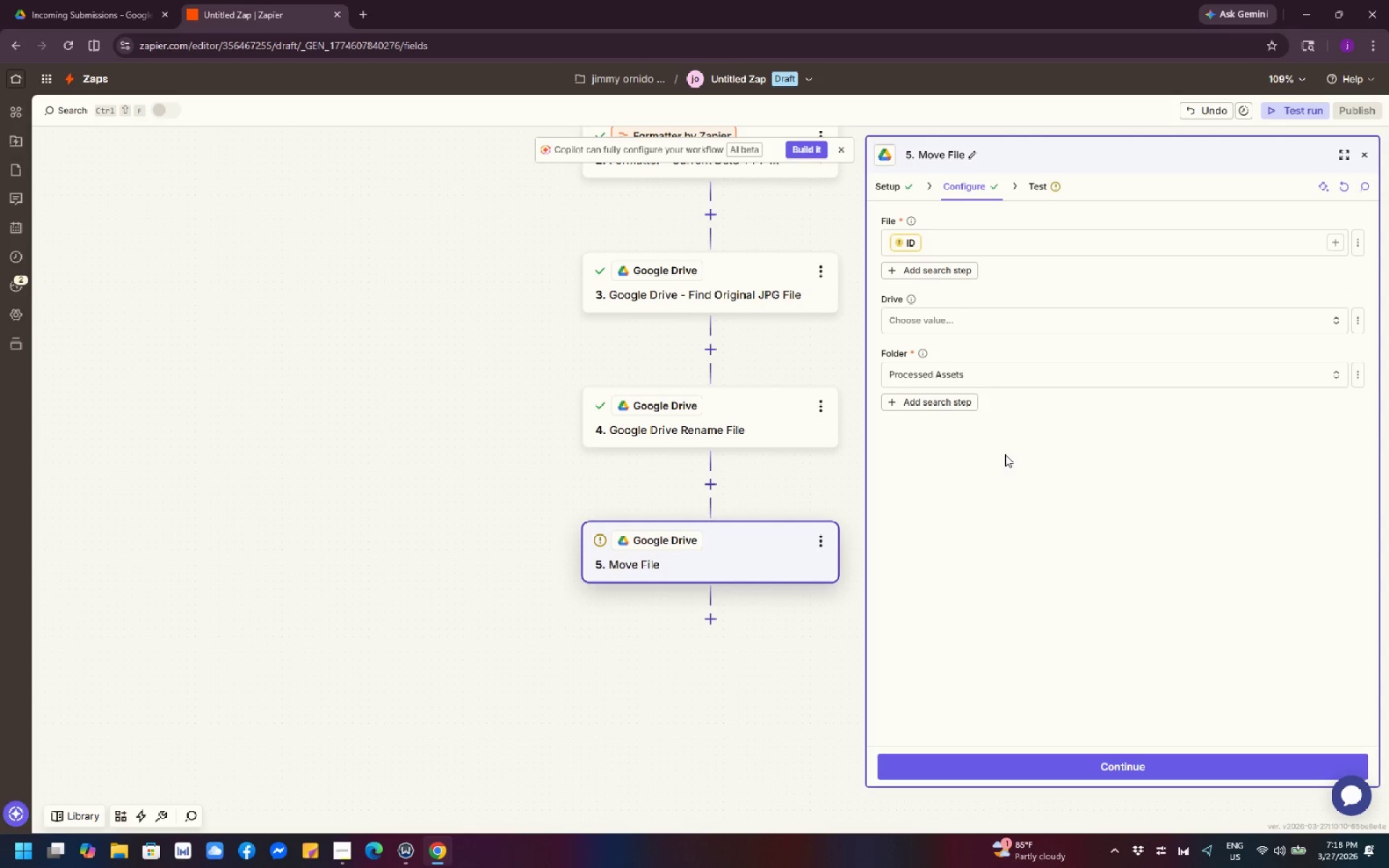 
key(Control+Z)
 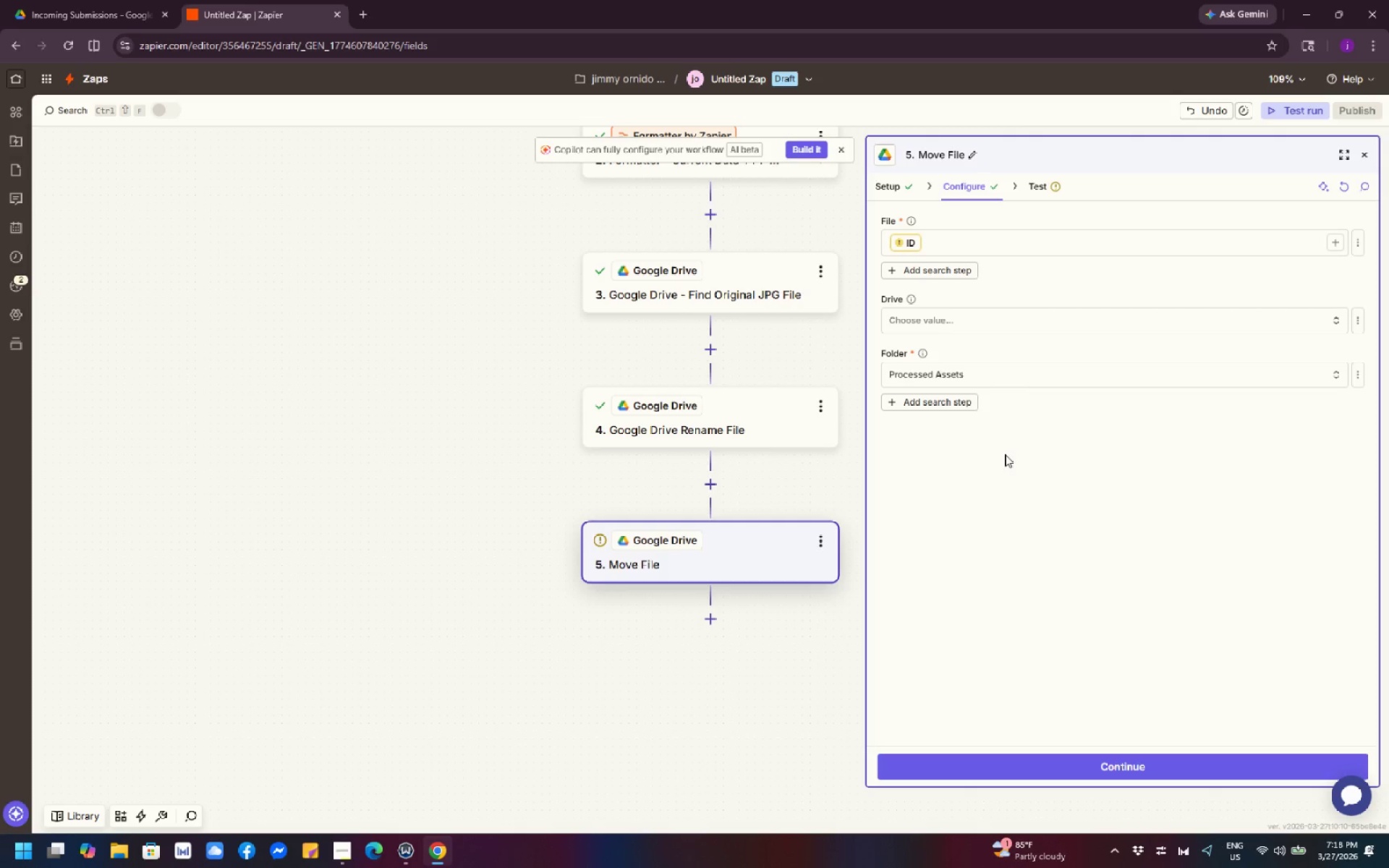 
scroll: coordinate [773, 496], scroll_direction: up, amount: 2.0
 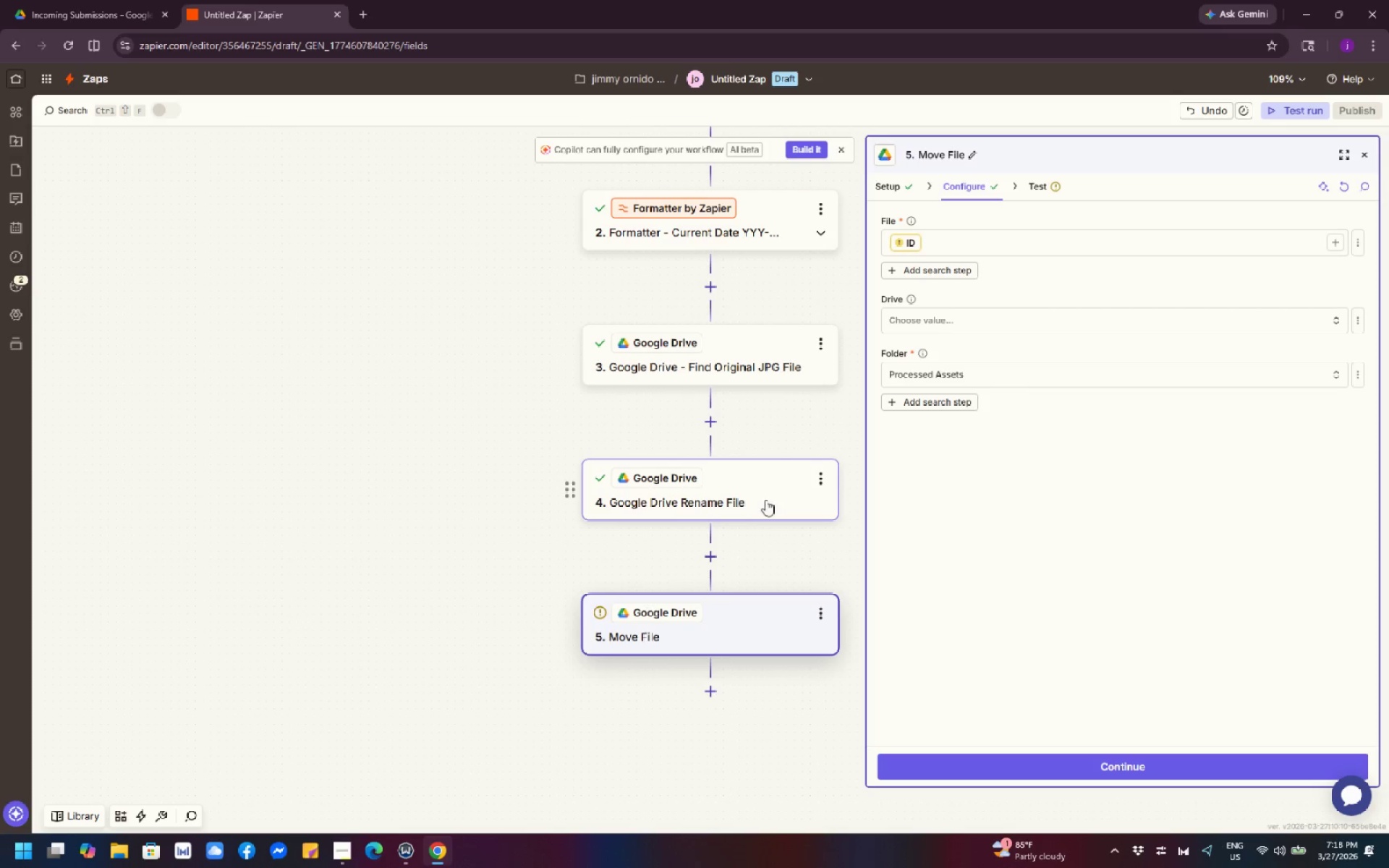 
left_click([760, 503])
 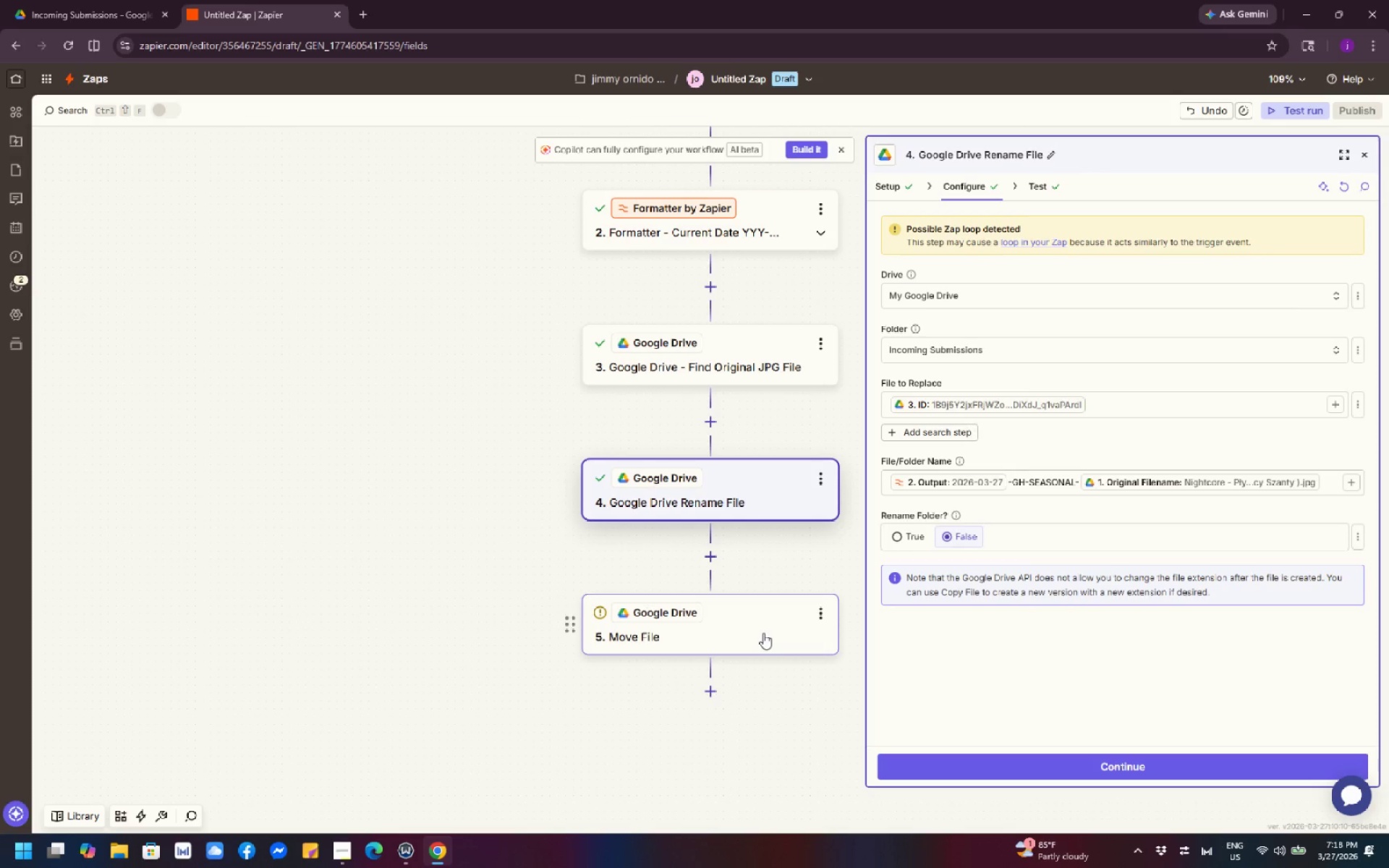 
wait(5.8)
 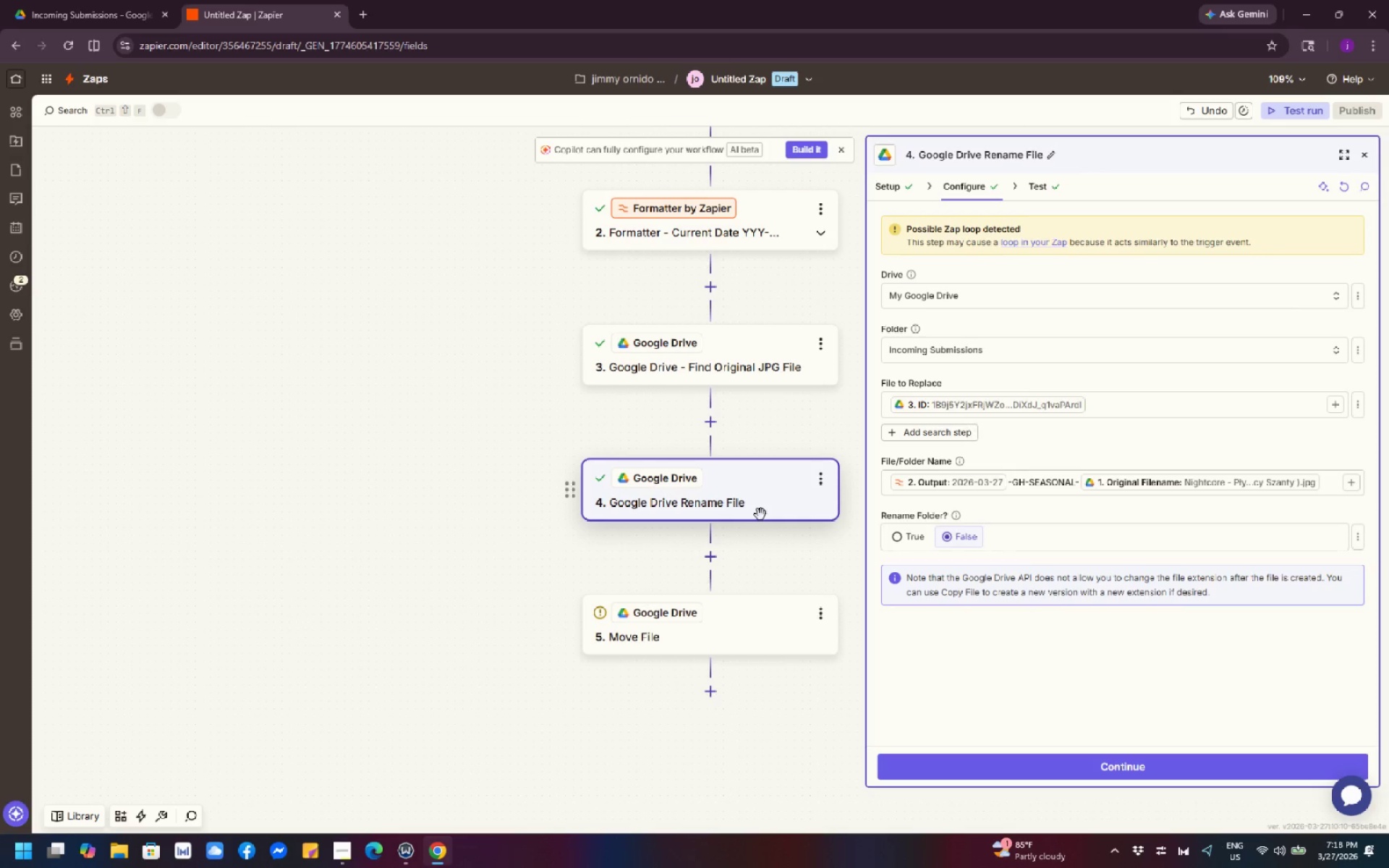 
left_click([763, 633])
 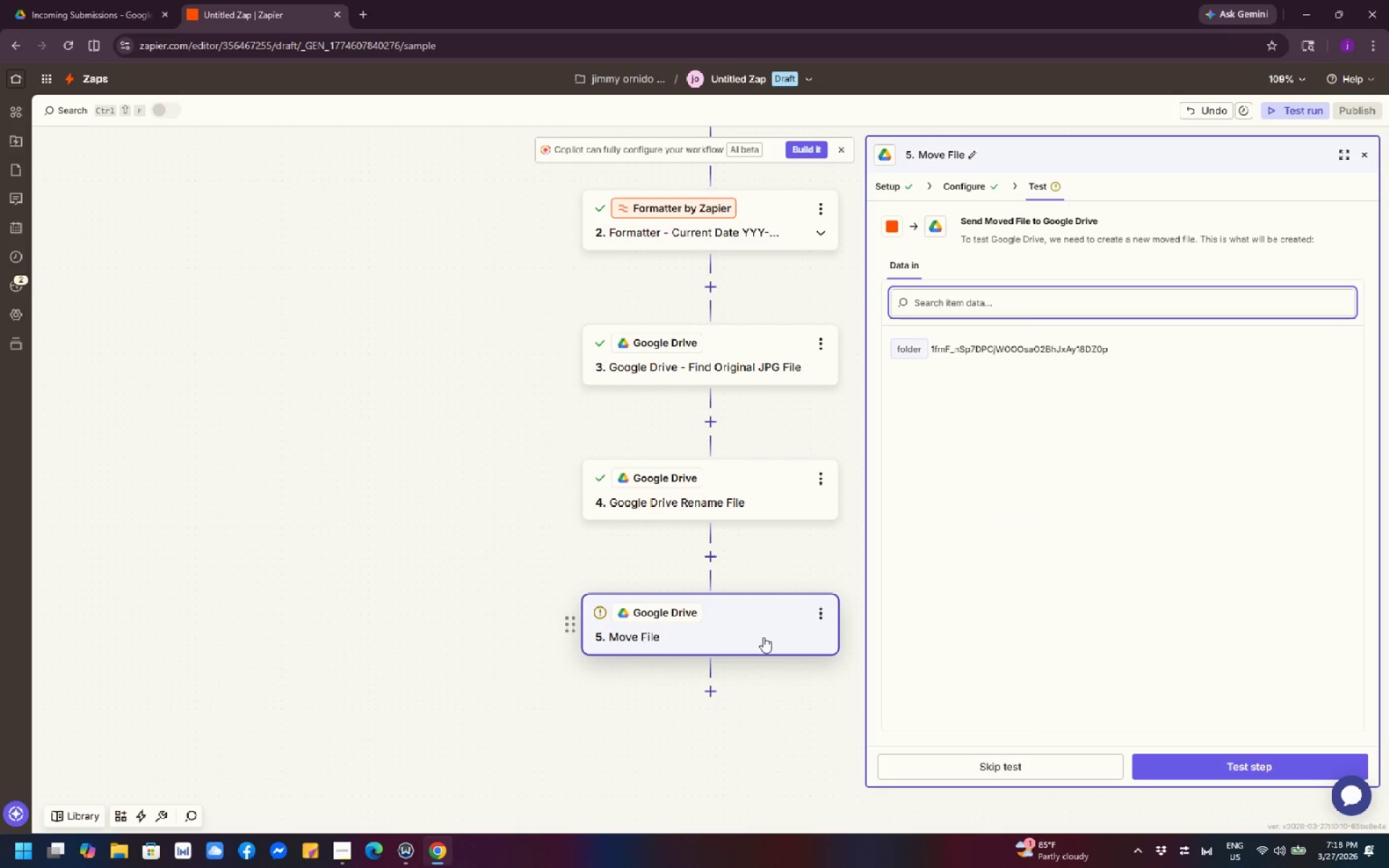 
scroll: coordinate [769, 597], scroll_direction: up, amount: 2.0
 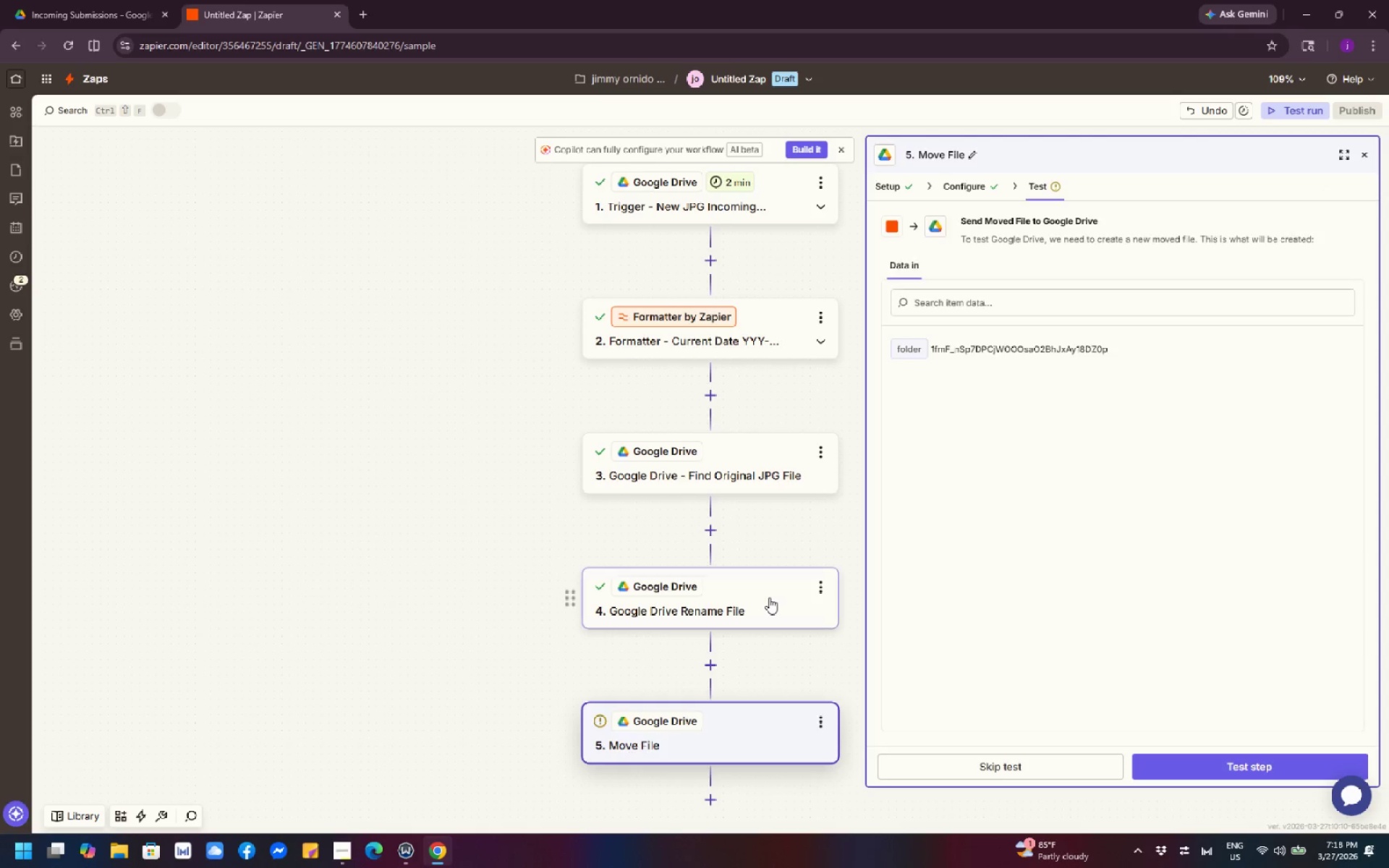 
scroll: coordinate [769, 597], scroll_direction: down, amount: 2.0
 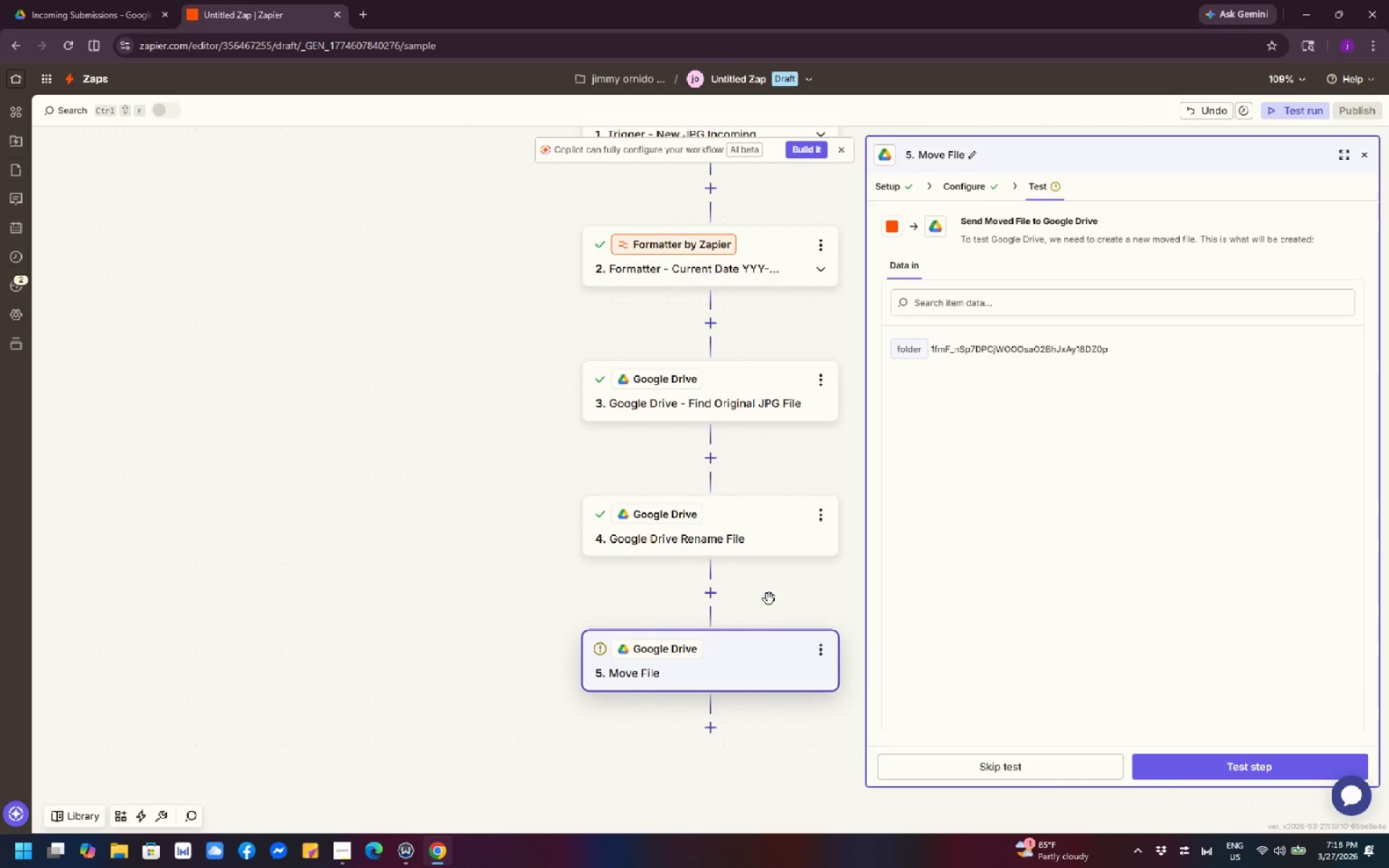 
wait(7.13)
 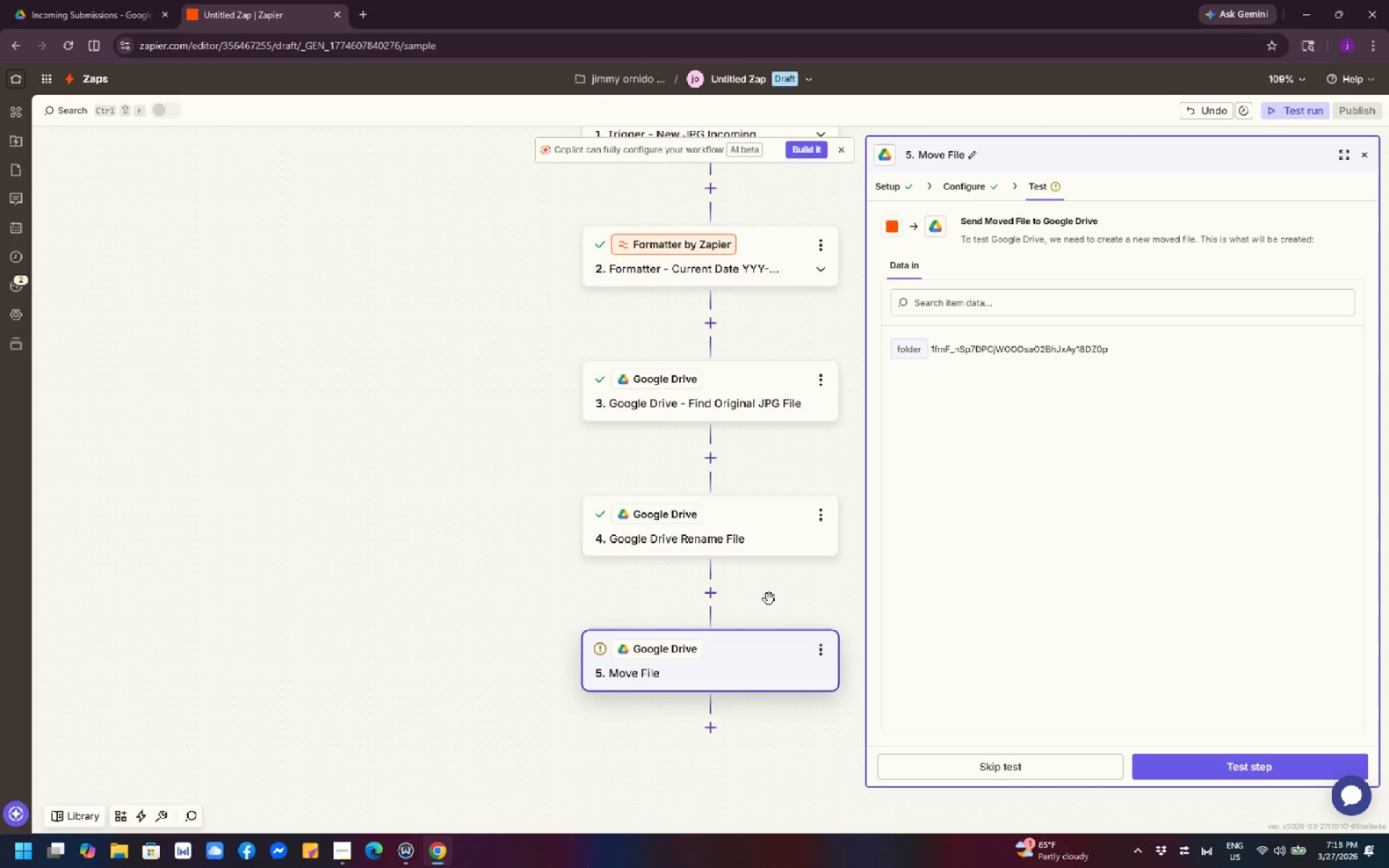 
left_click([754, 674])
 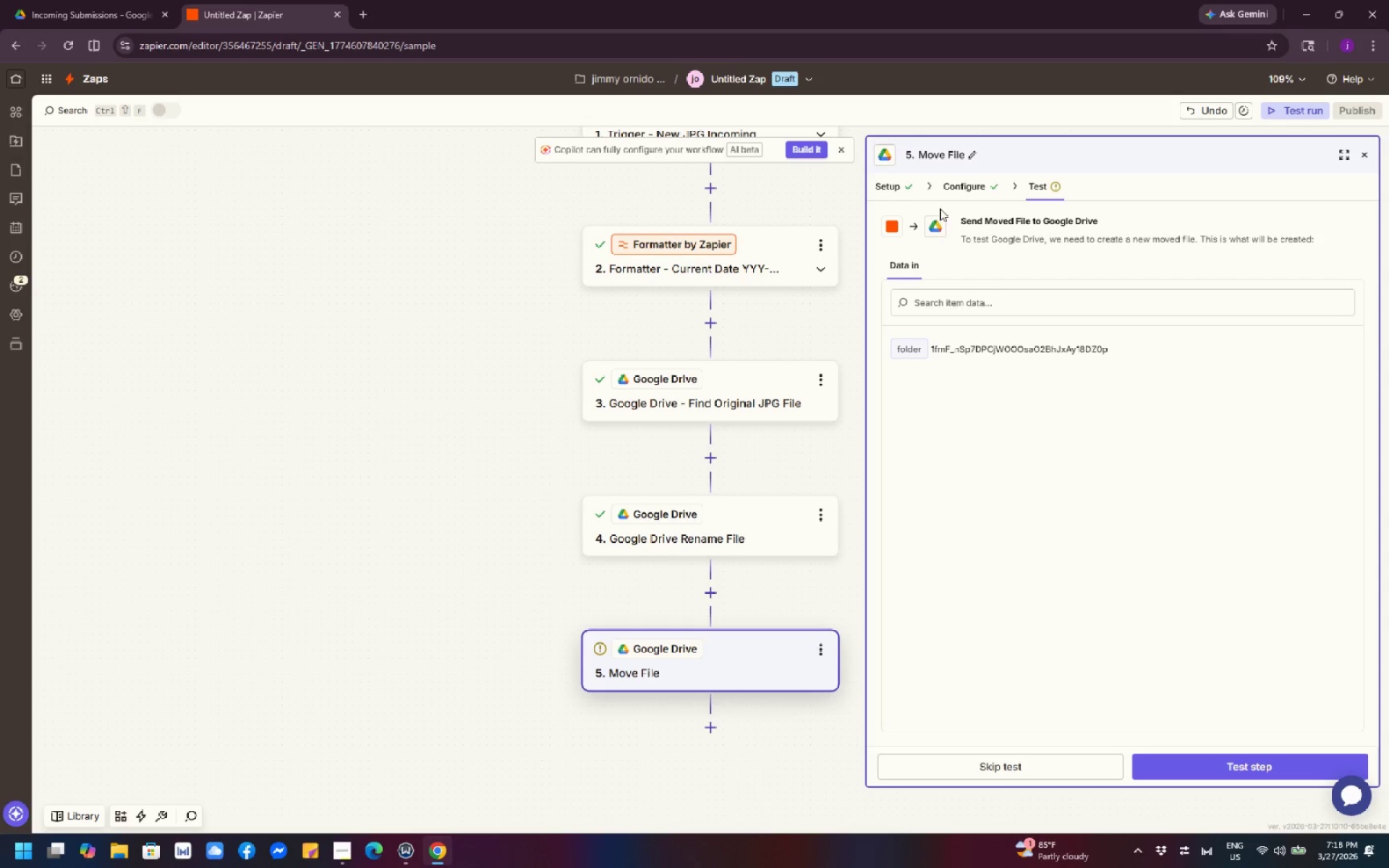 
left_click([957, 184])
 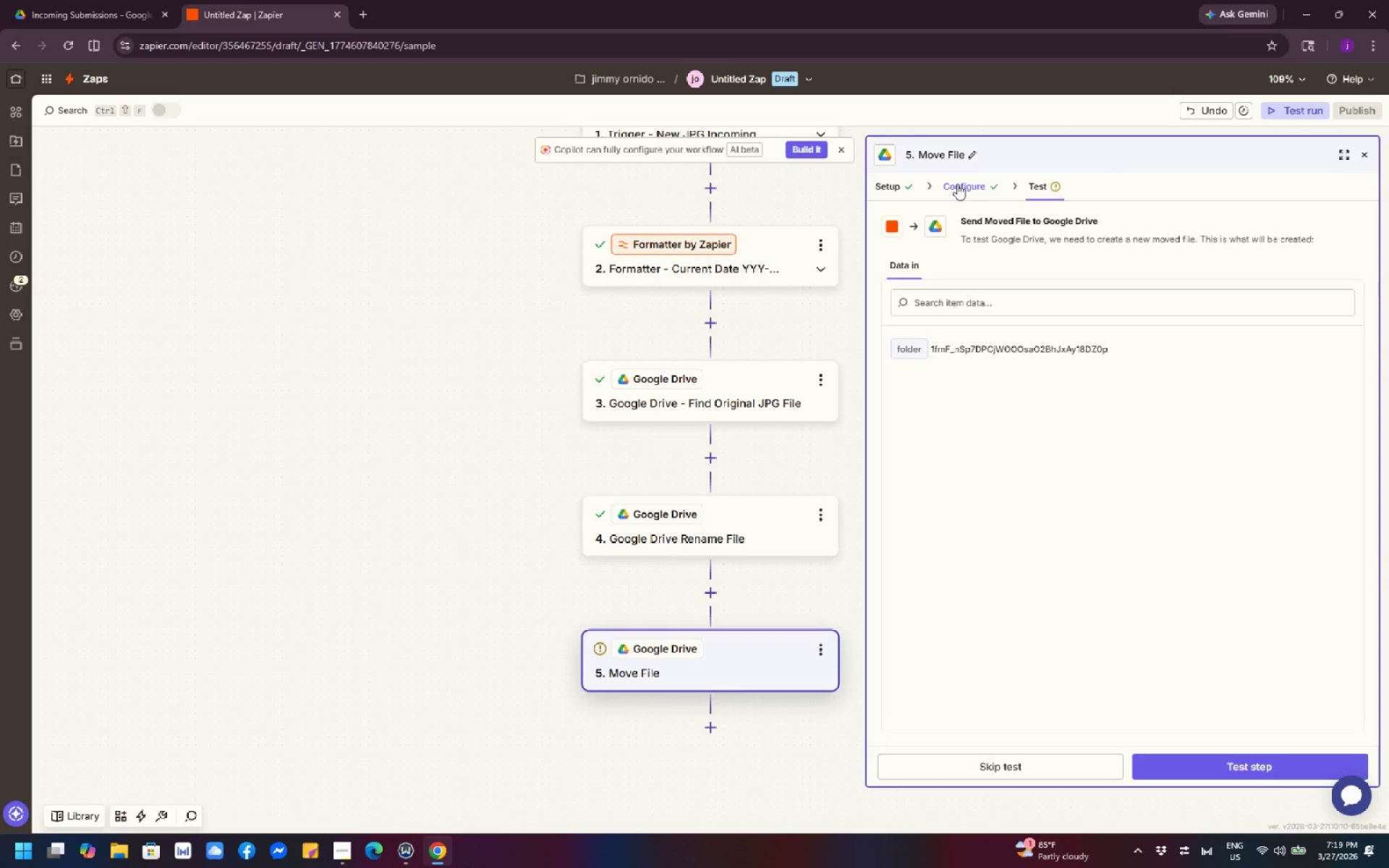 
mouse_move([938, 188])
 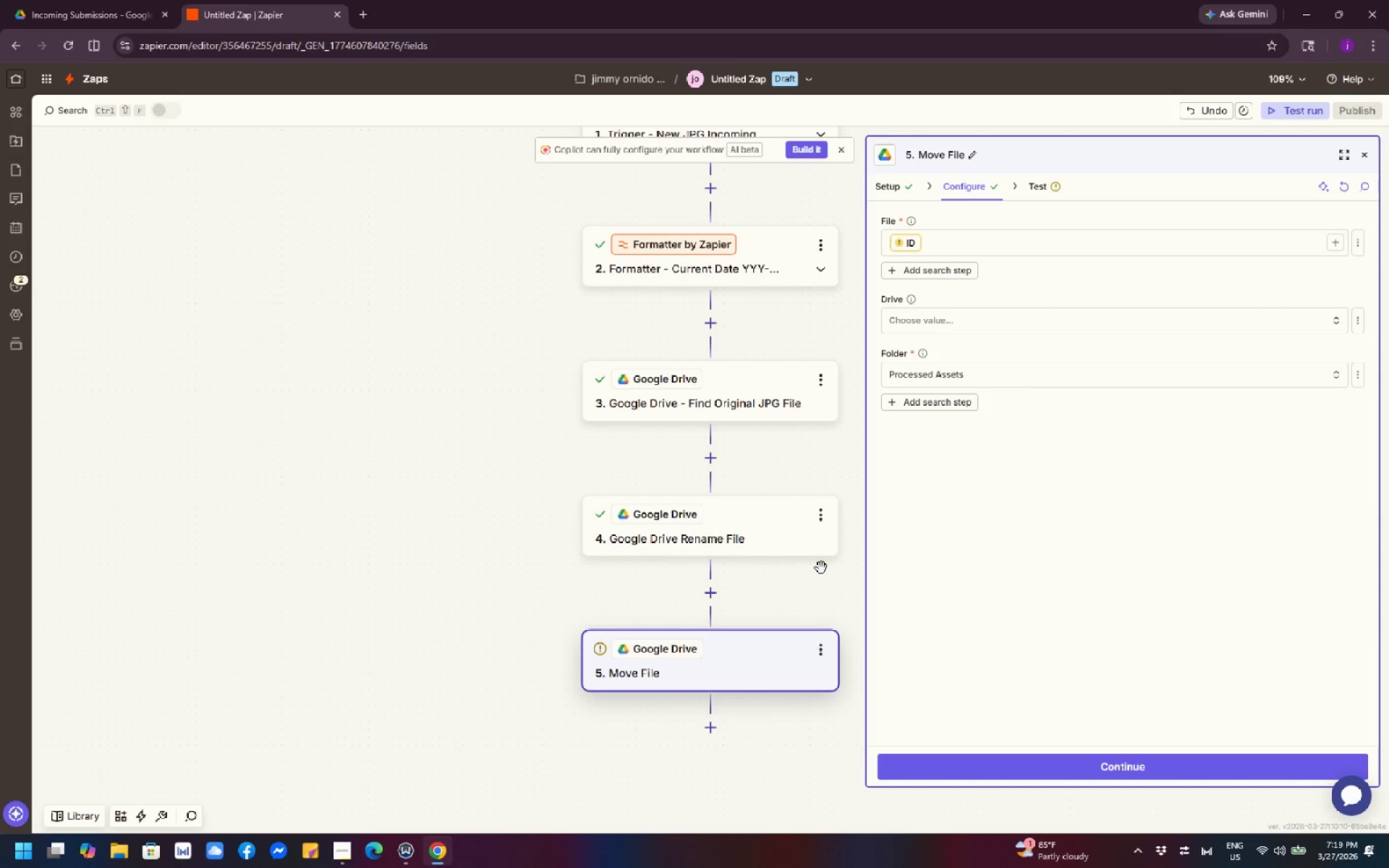 
wait(23.39)
 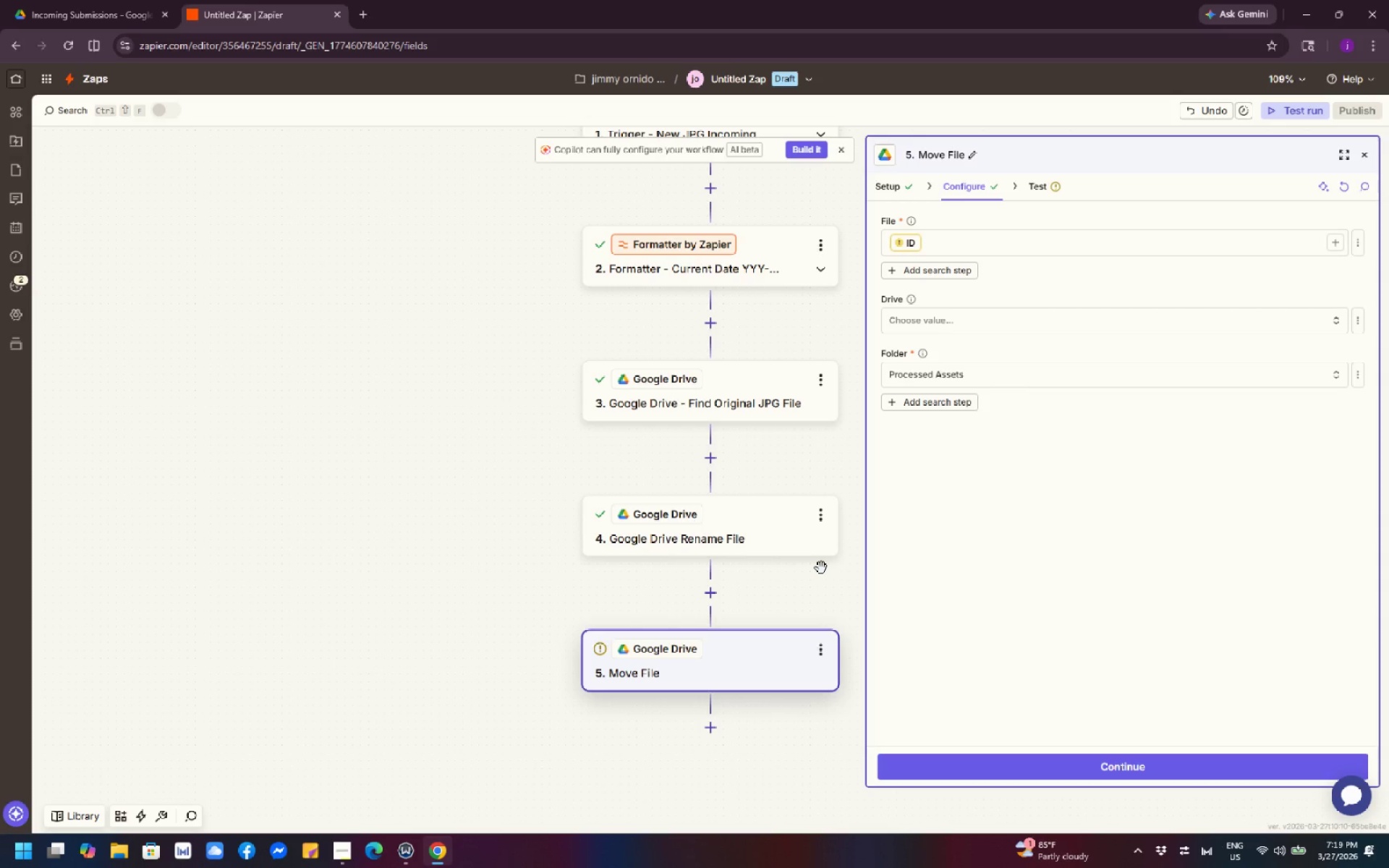 
scroll: coordinate [773, 681], scroll_direction: up, amount: 1.0
 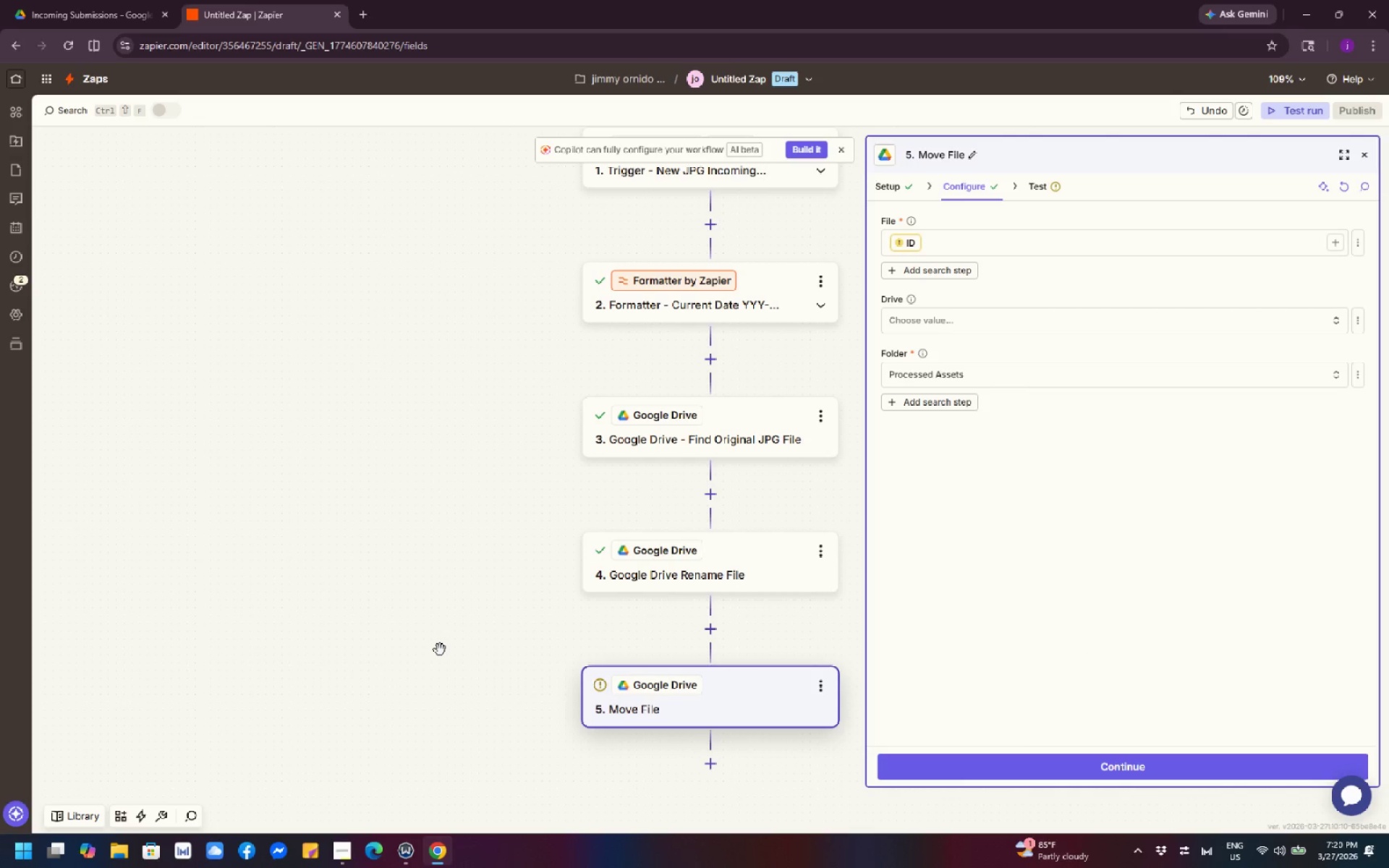 
wait(39.44)
 